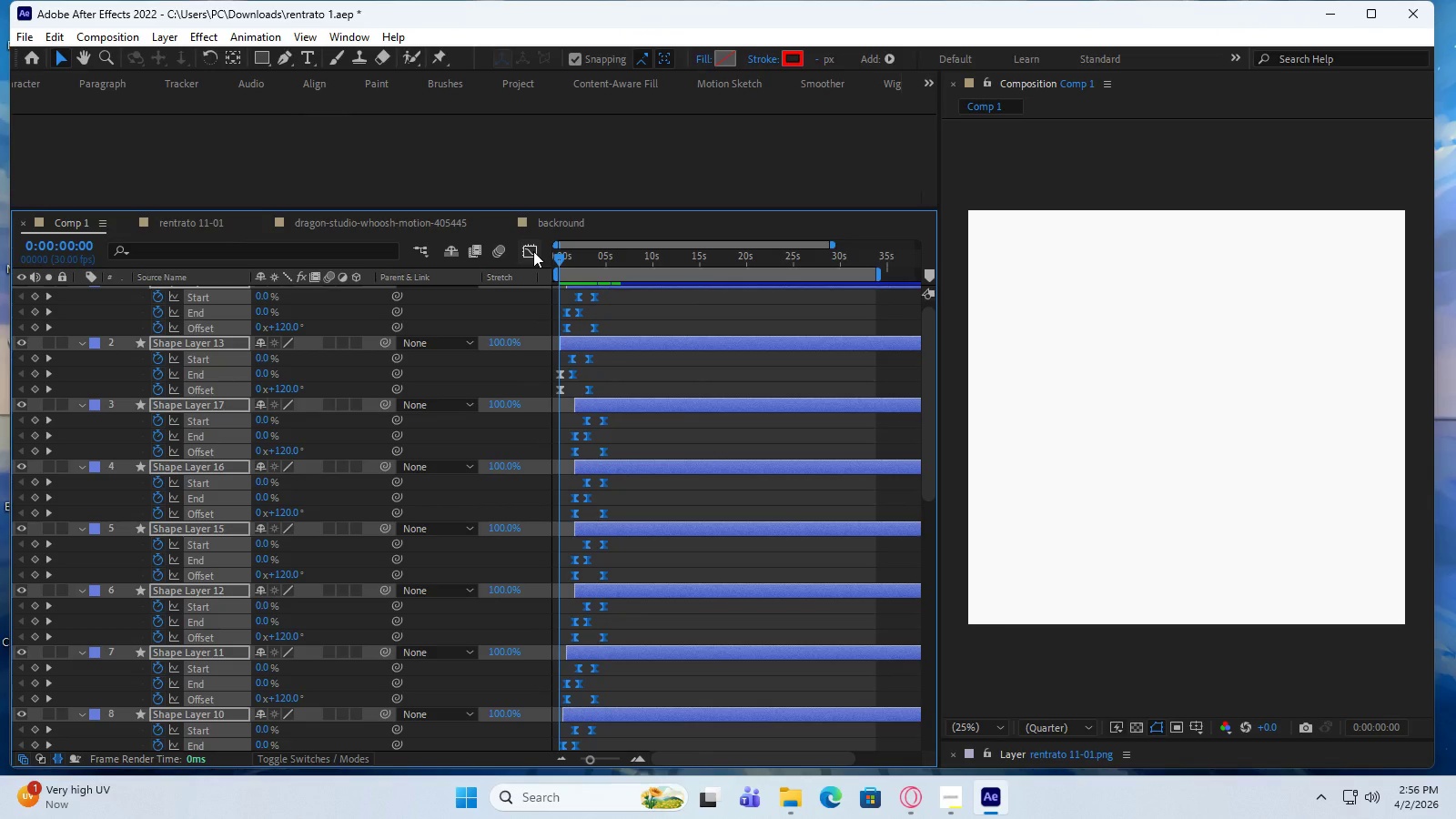 
left_click([533, 251])
 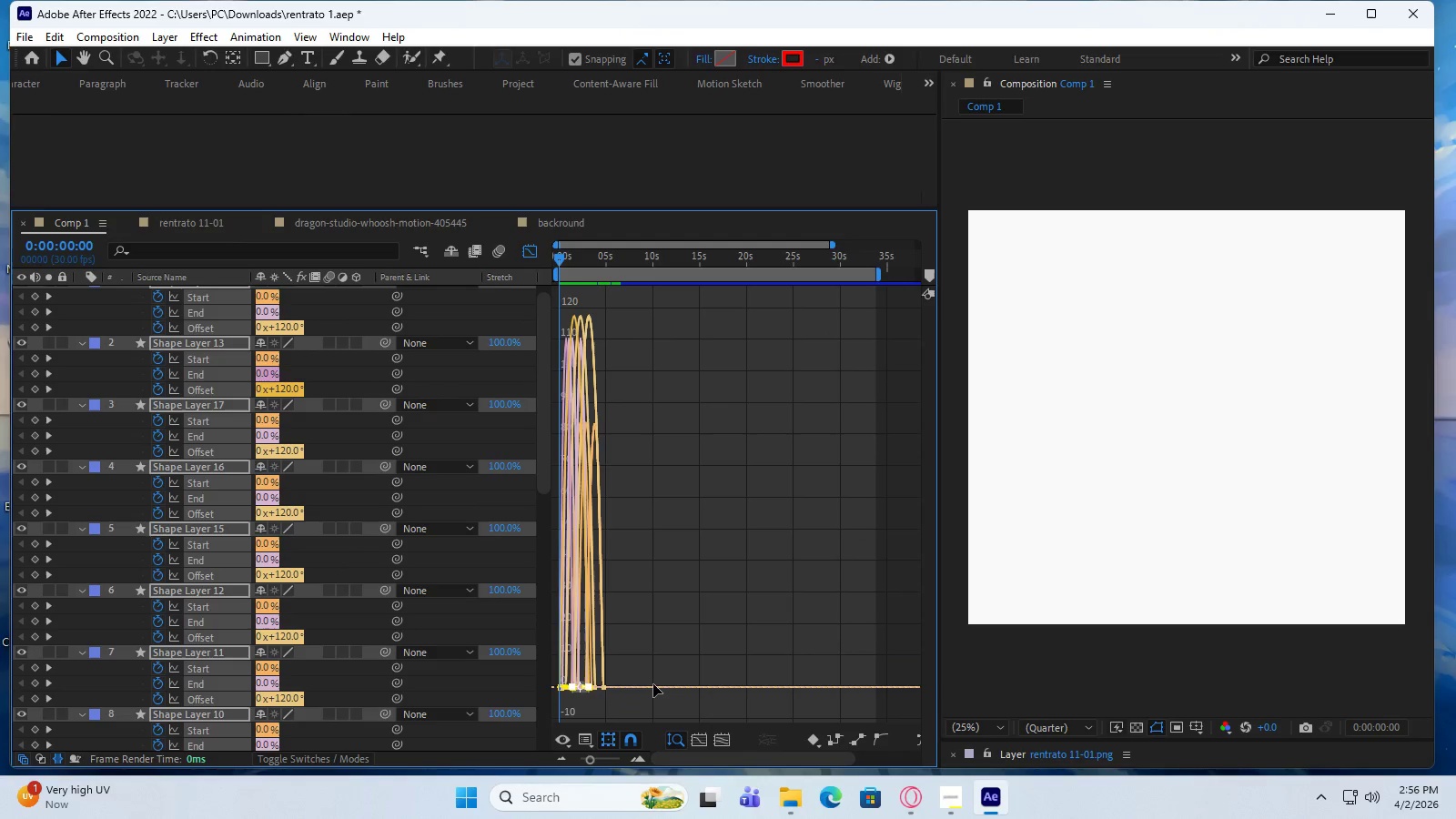 
left_click_drag(start_coordinate=[659, 664], to_coordinate=[532, 709])
 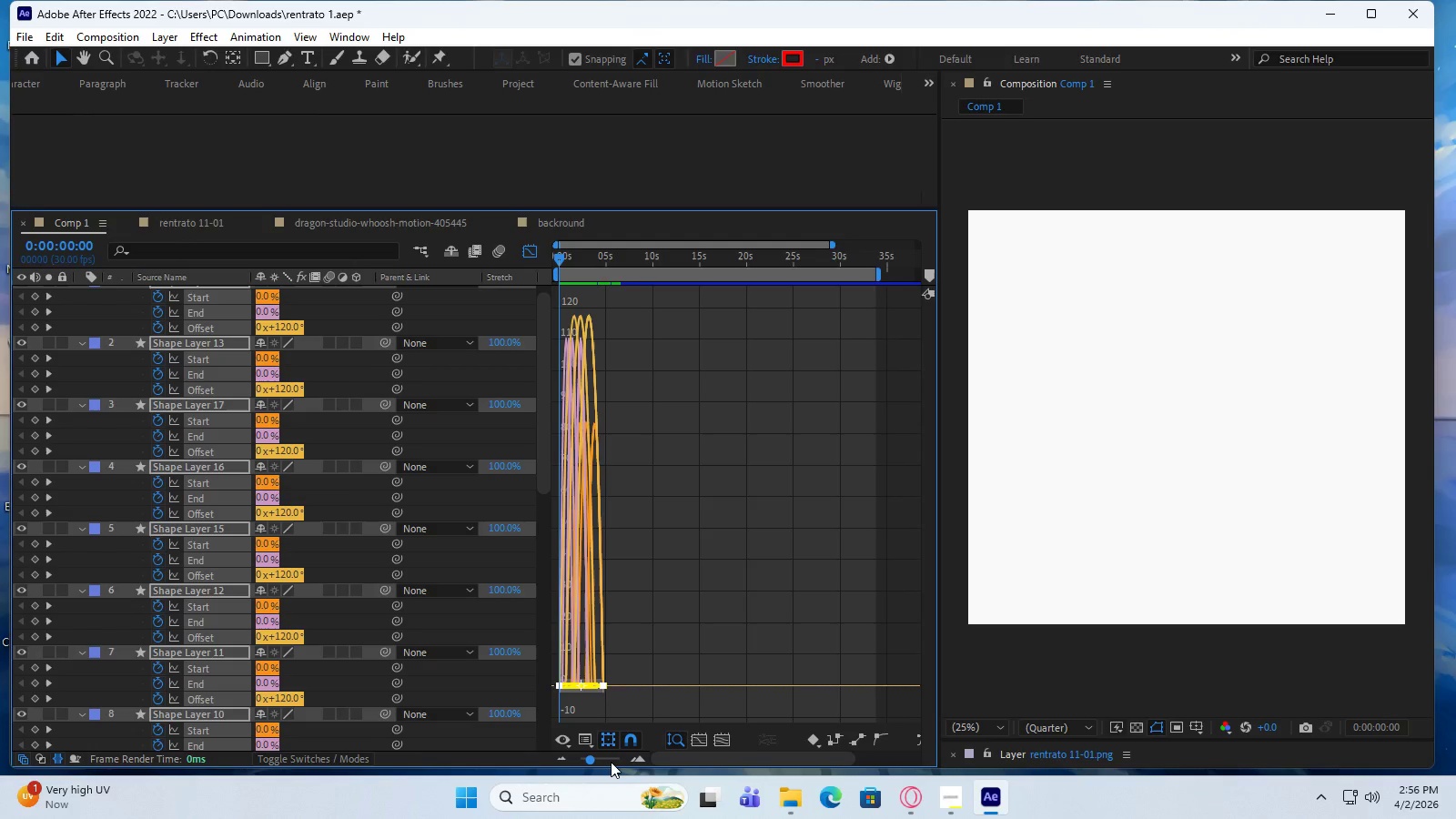 
left_click_drag(start_coordinate=[590, 761], to_coordinate=[617, 765])
 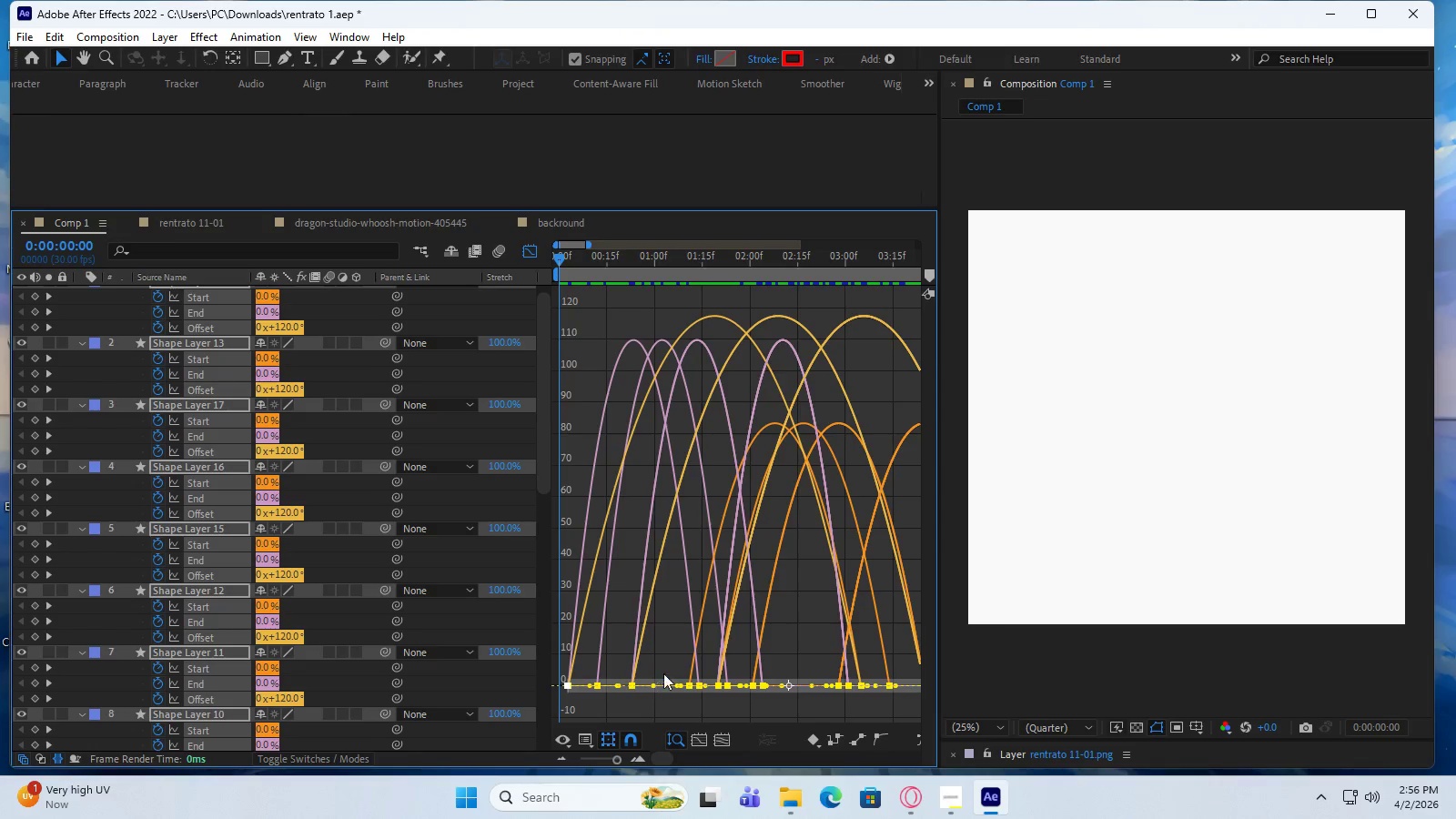 
scroll: coordinate [664, 665], scroll_direction: down, amount: 1.0
 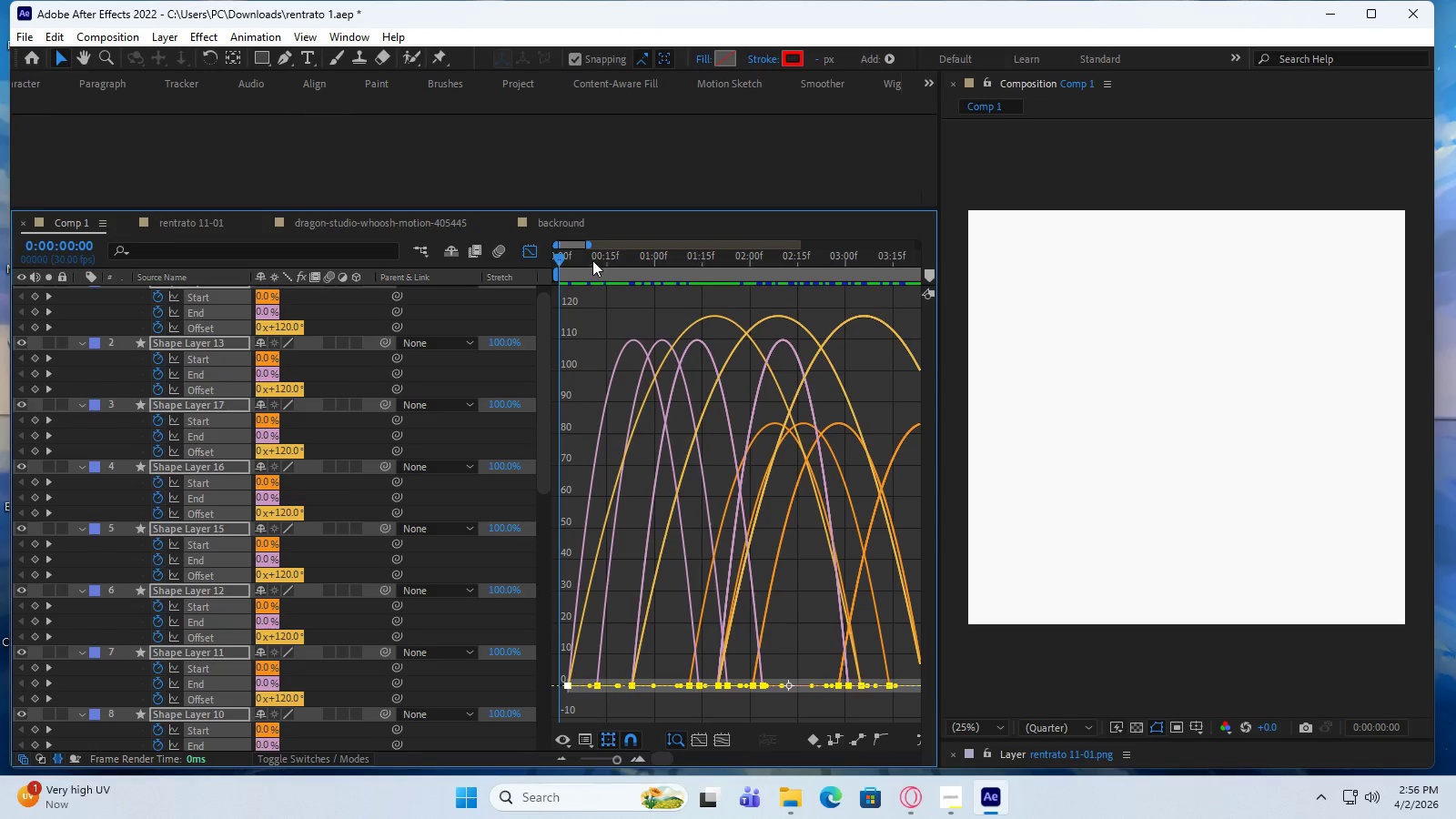 
left_click_drag(start_coordinate=[590, 247], to_coordinate=[611, 256])
 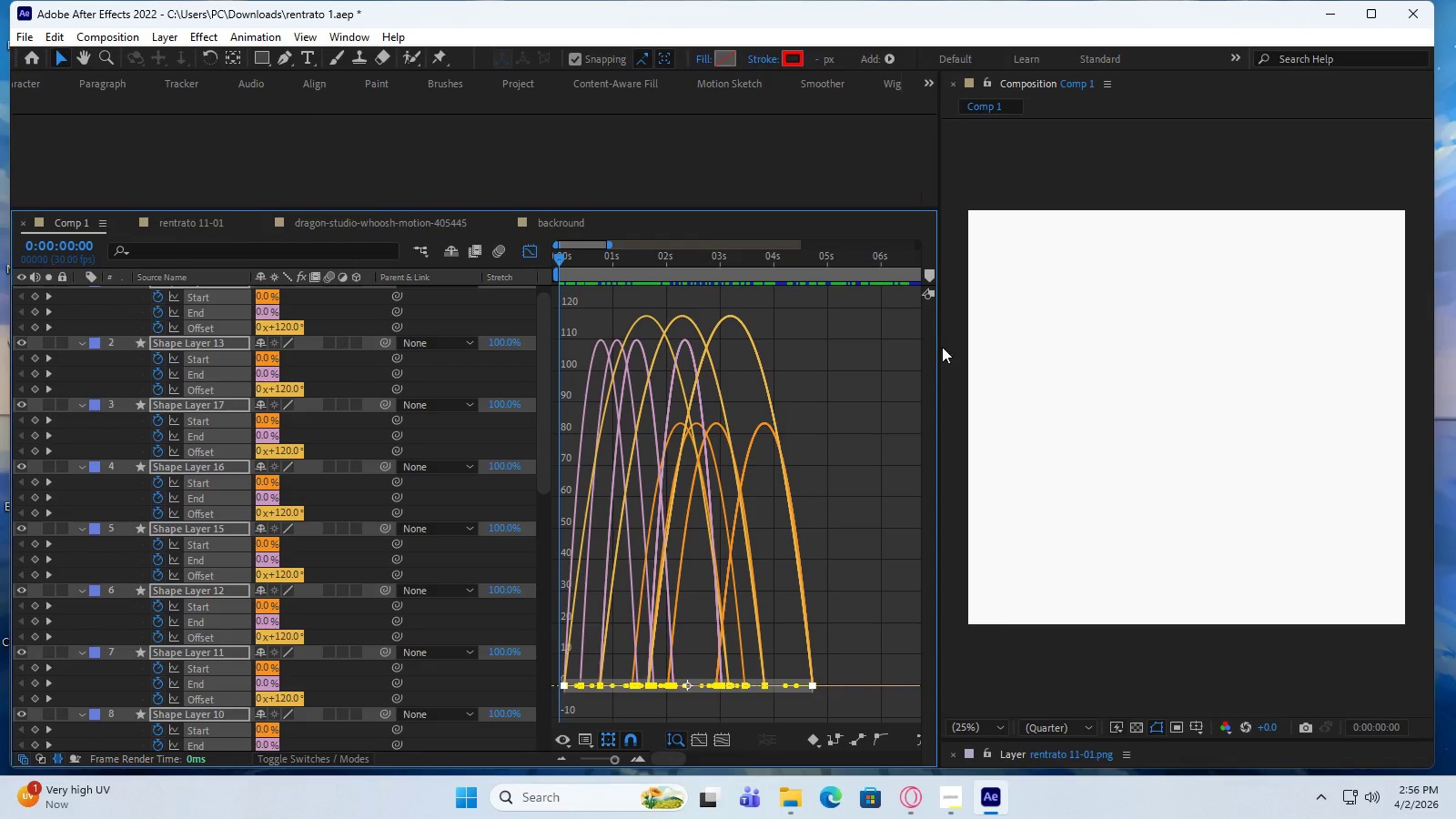 
left_click_drag(start_coordinate=[937, 348], to_coordinate=[1192, 362])
 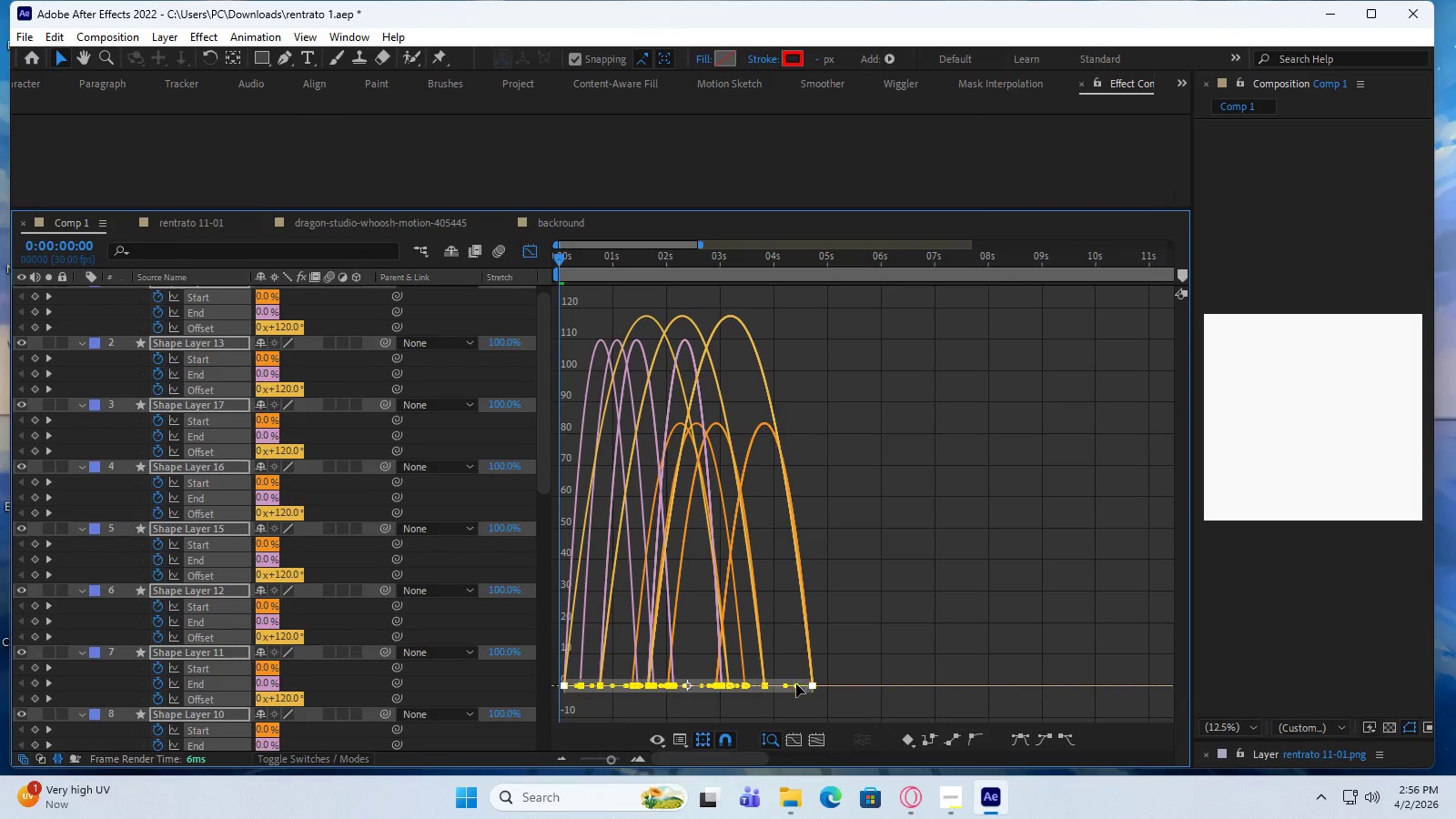 
left_click_drag(start_coordinate=[796, 684], to_coordinate=[692, 688])
 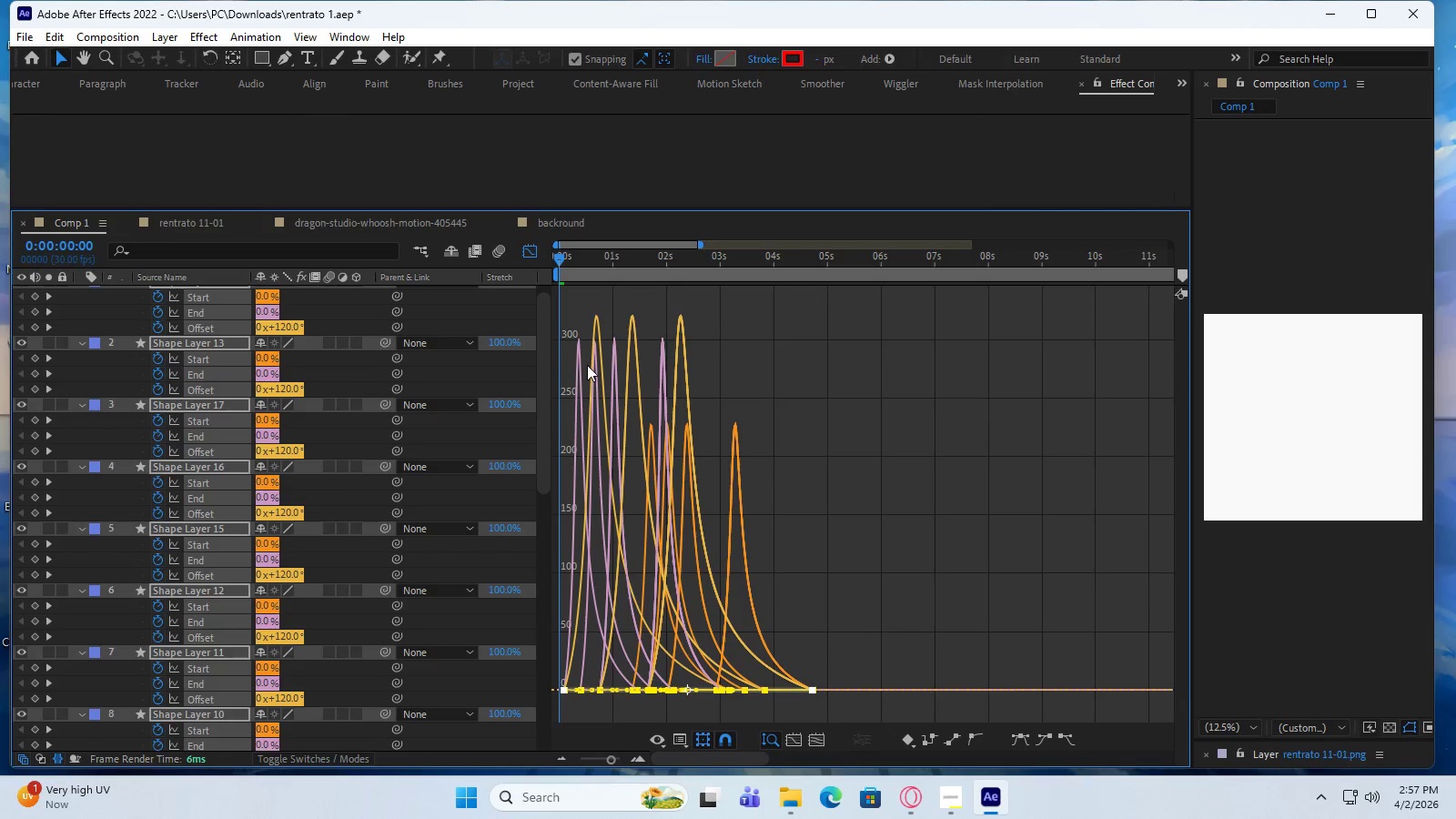 
key(Space)
 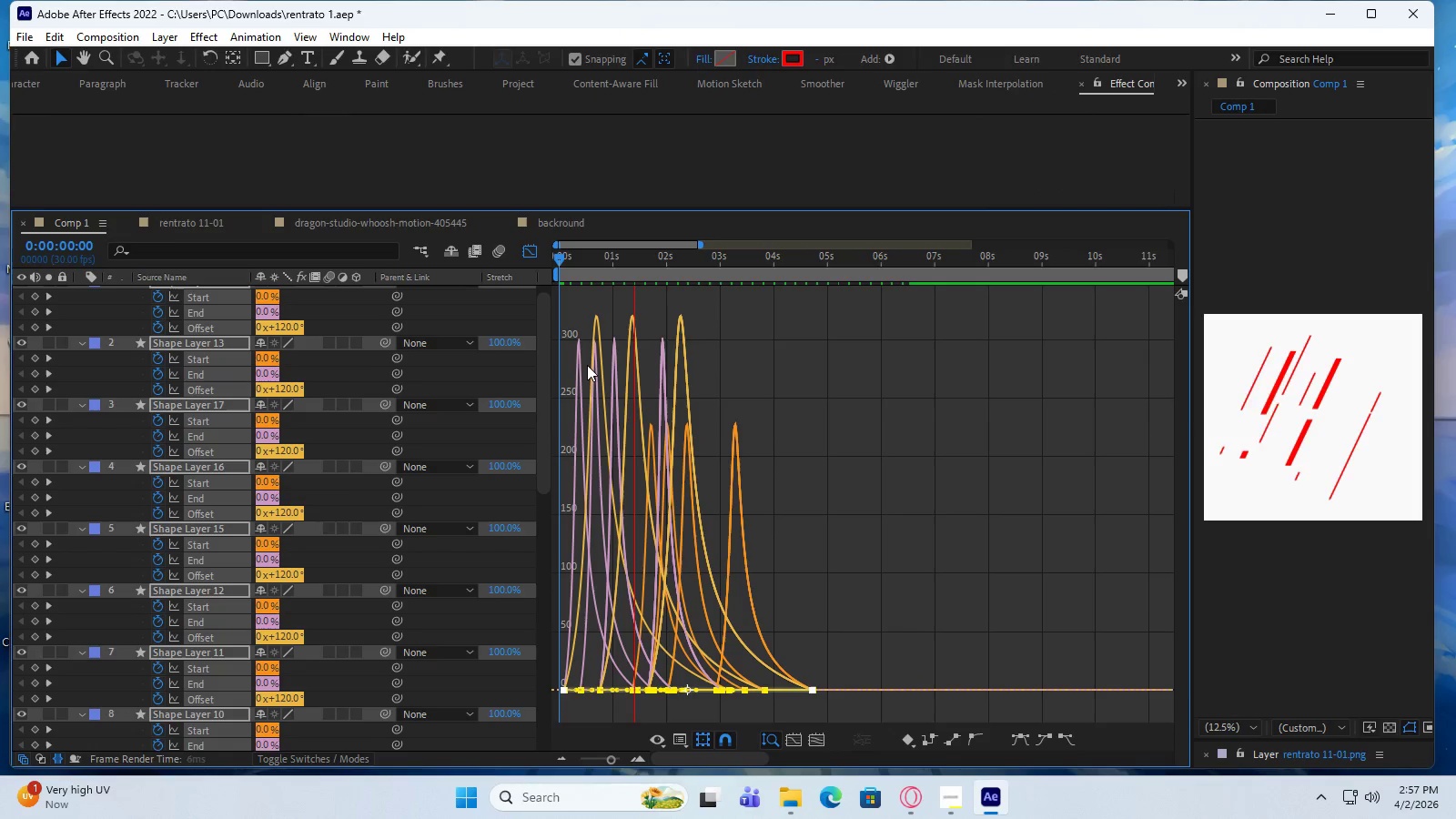 
key(Space)
 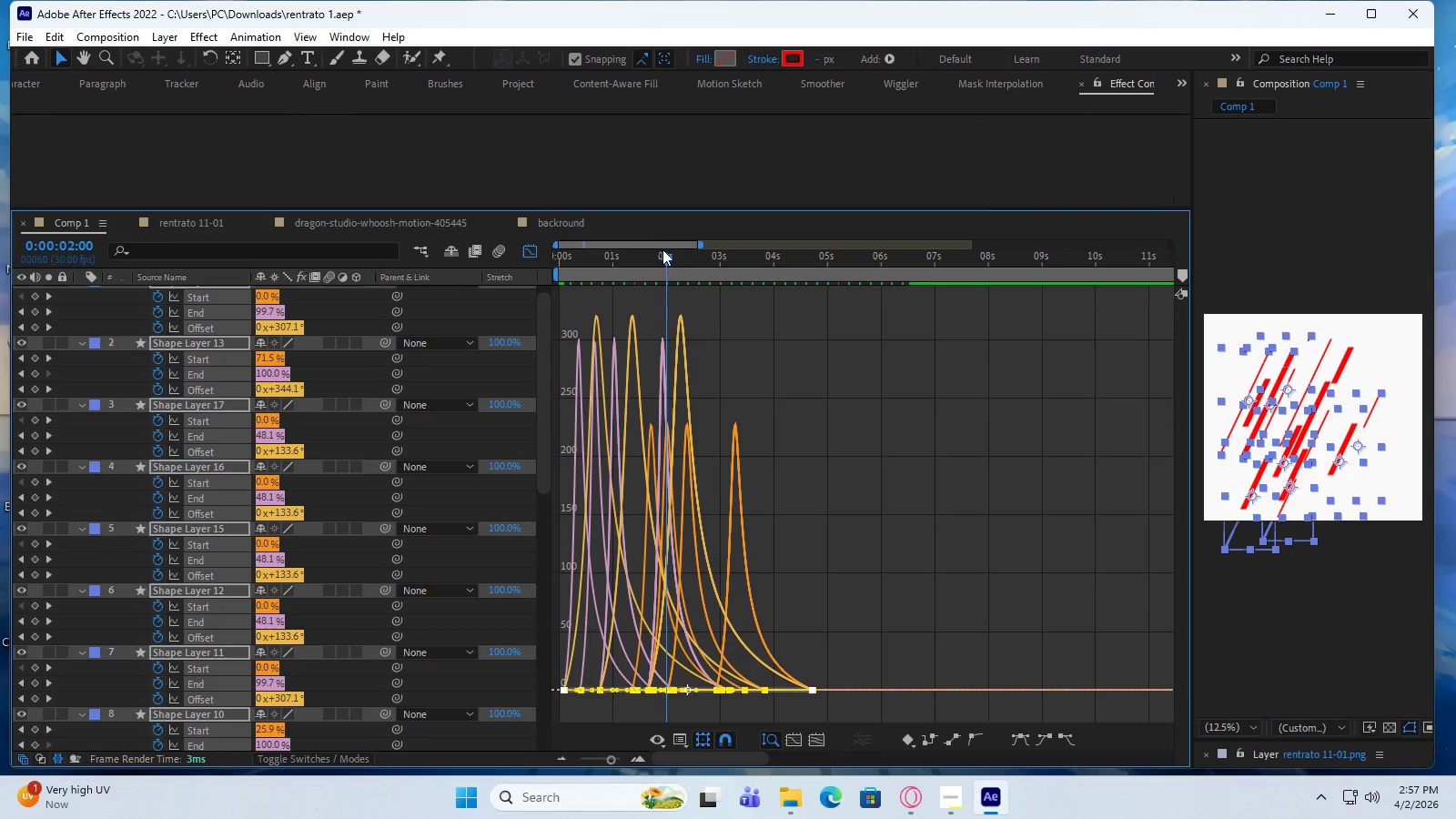 
left_click_drag(start_coordinate=[665, 256], to_coordinate=[551, 269])
 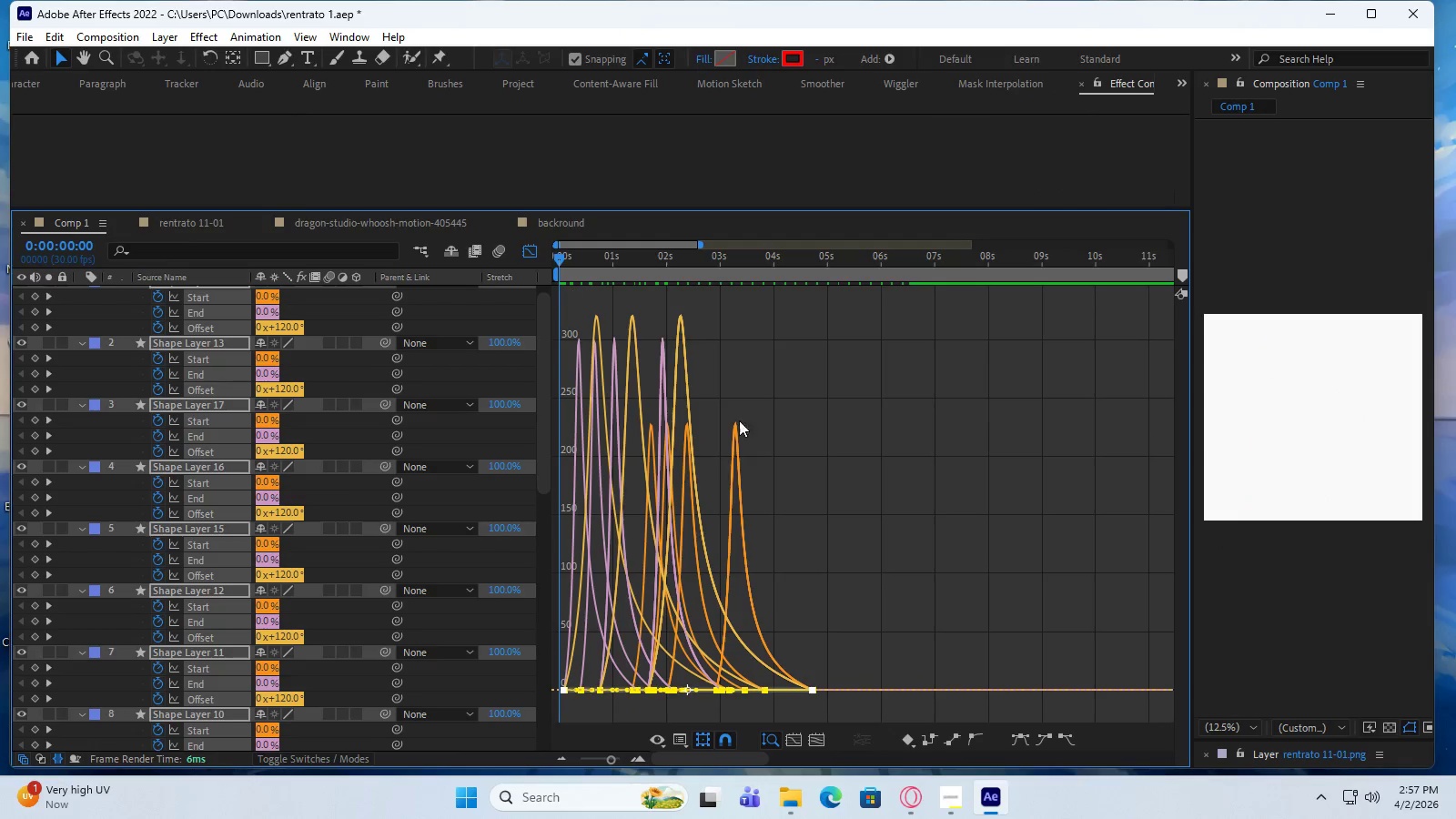 
key(Space)
 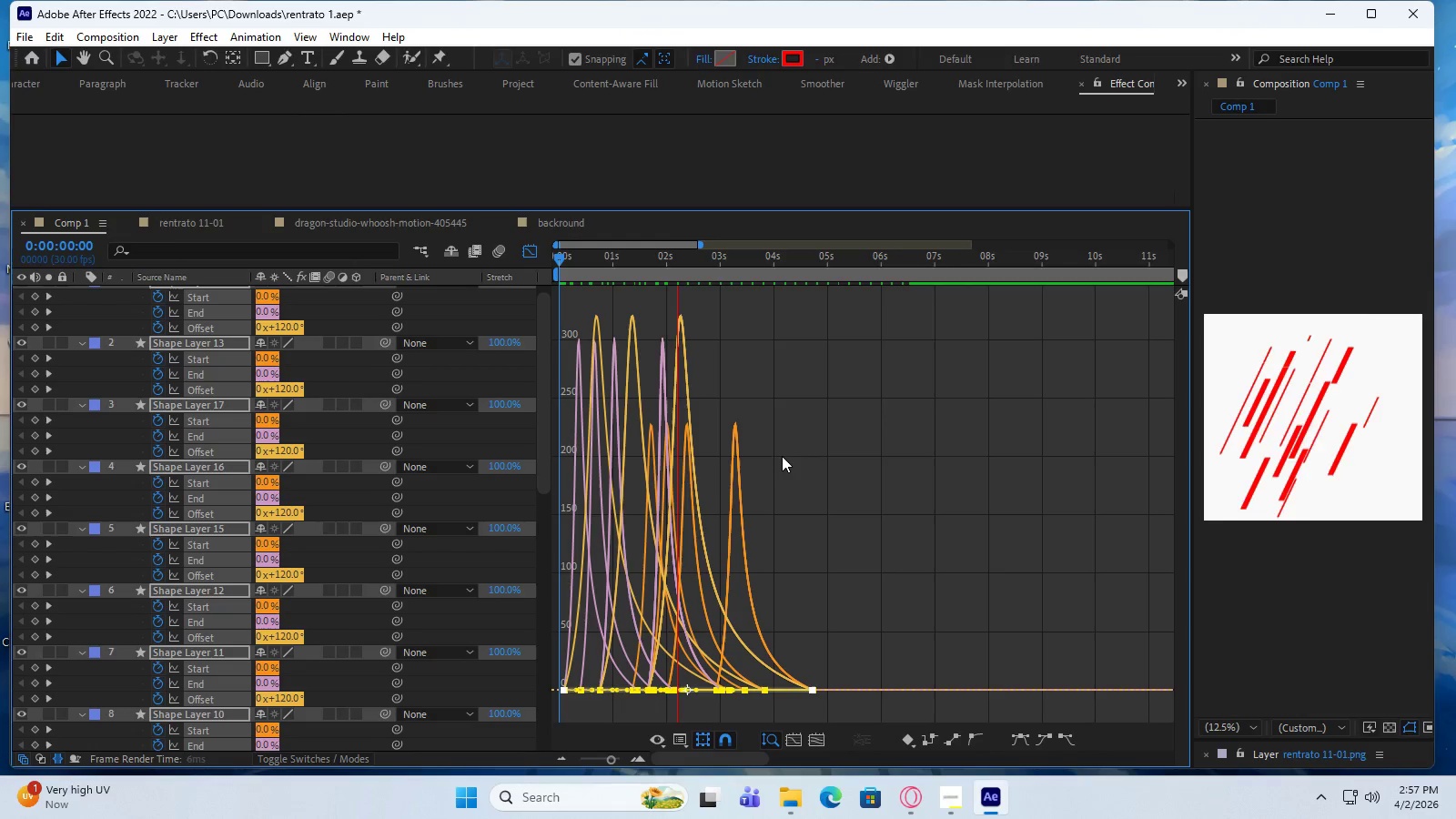 
key(Space)
 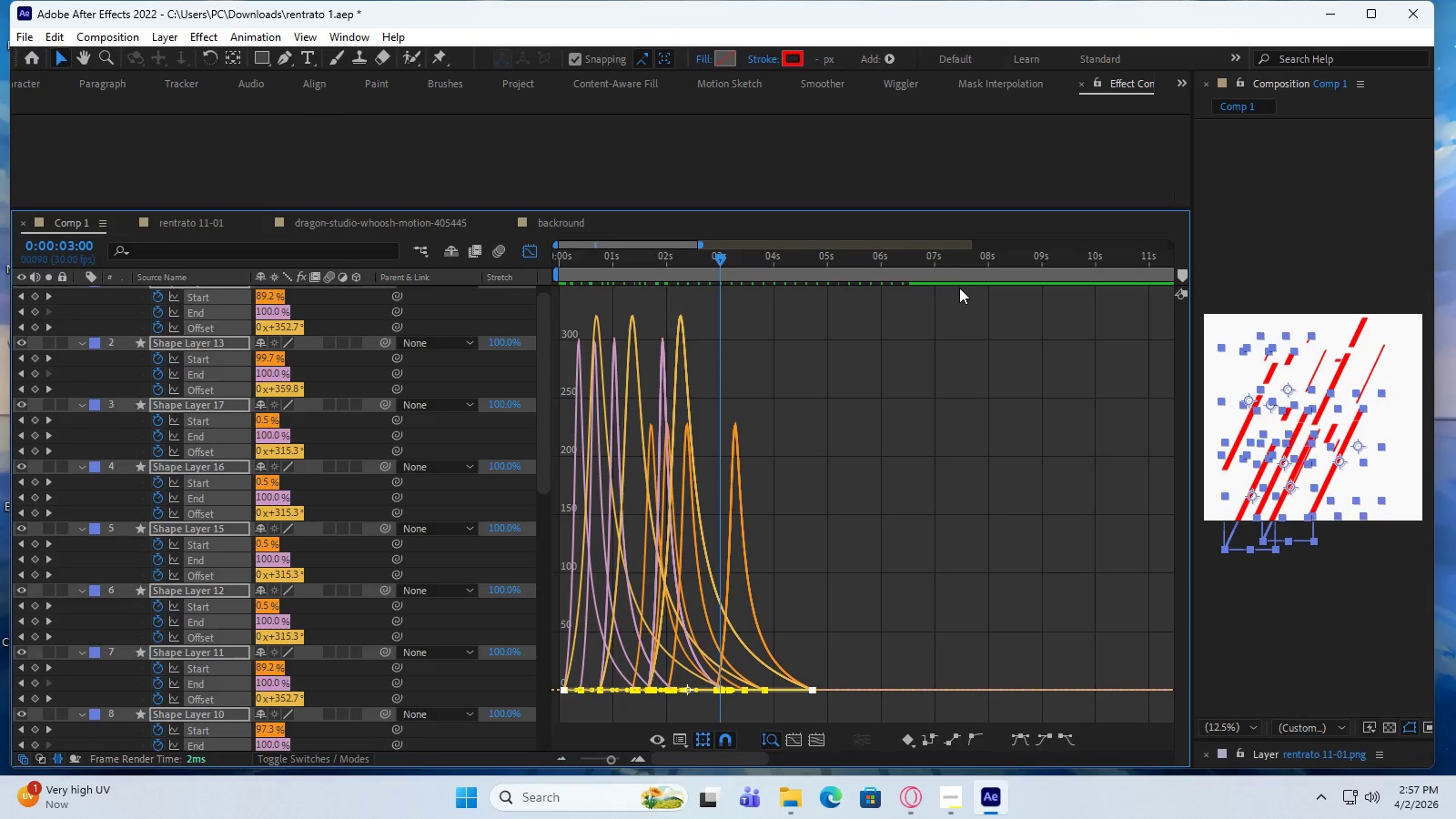 
wait(5.69)
 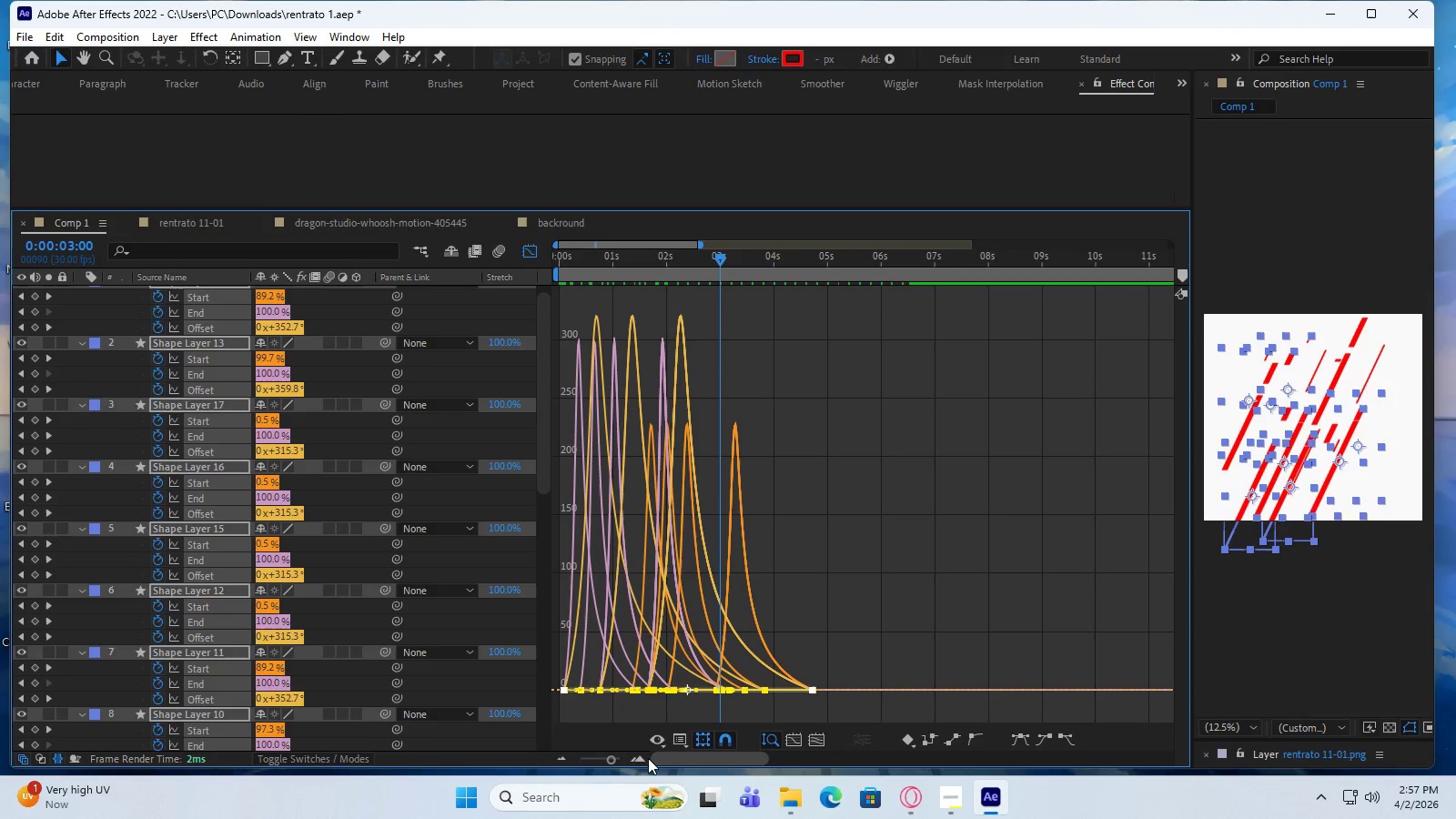 
left_click_drag(start_coordinate=[700, 240], to_coordinate=[602, 258])
 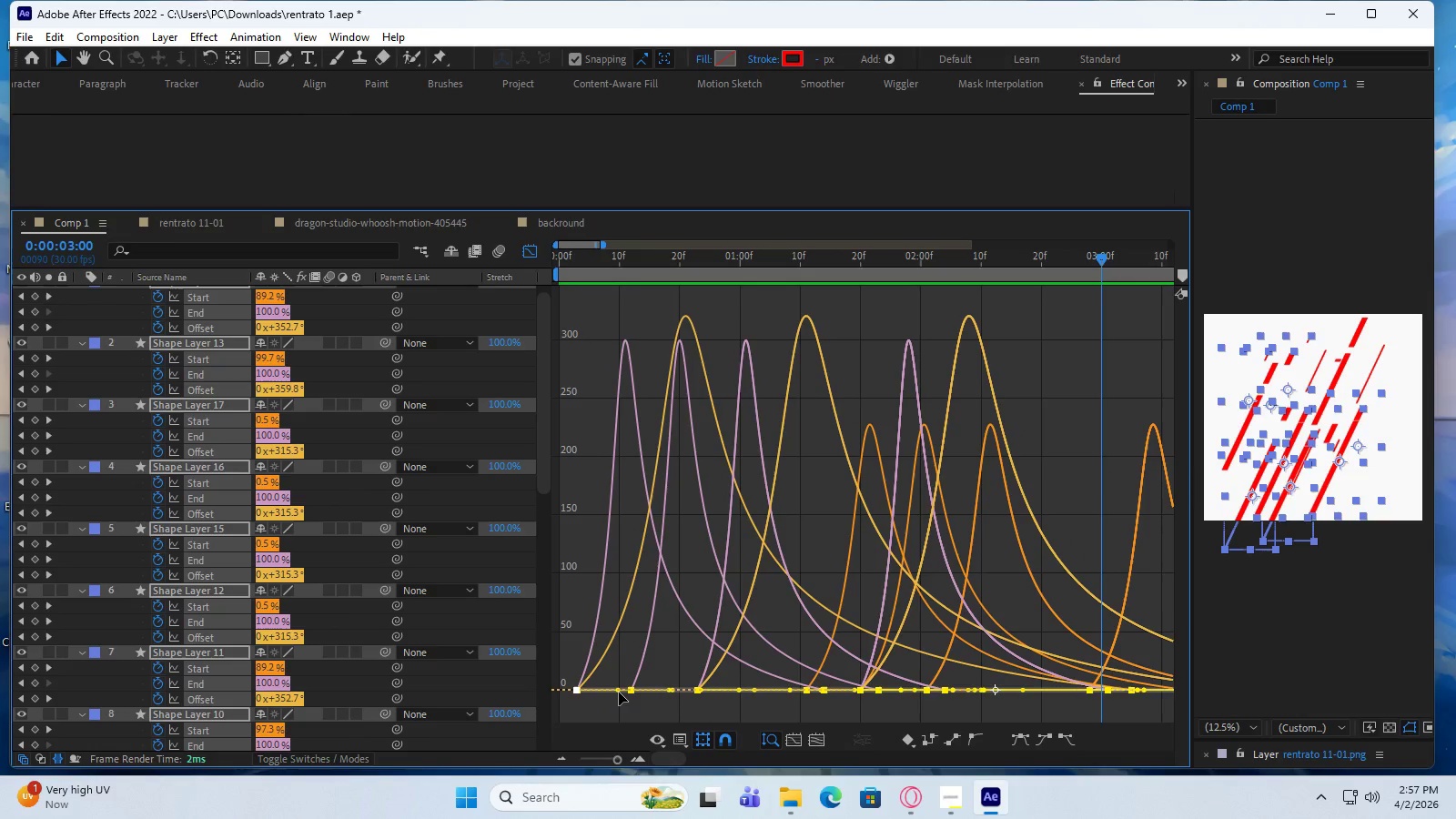 
left_click_drag(start_coordinate=[618, 692], to_coordinate=[513, 683])
 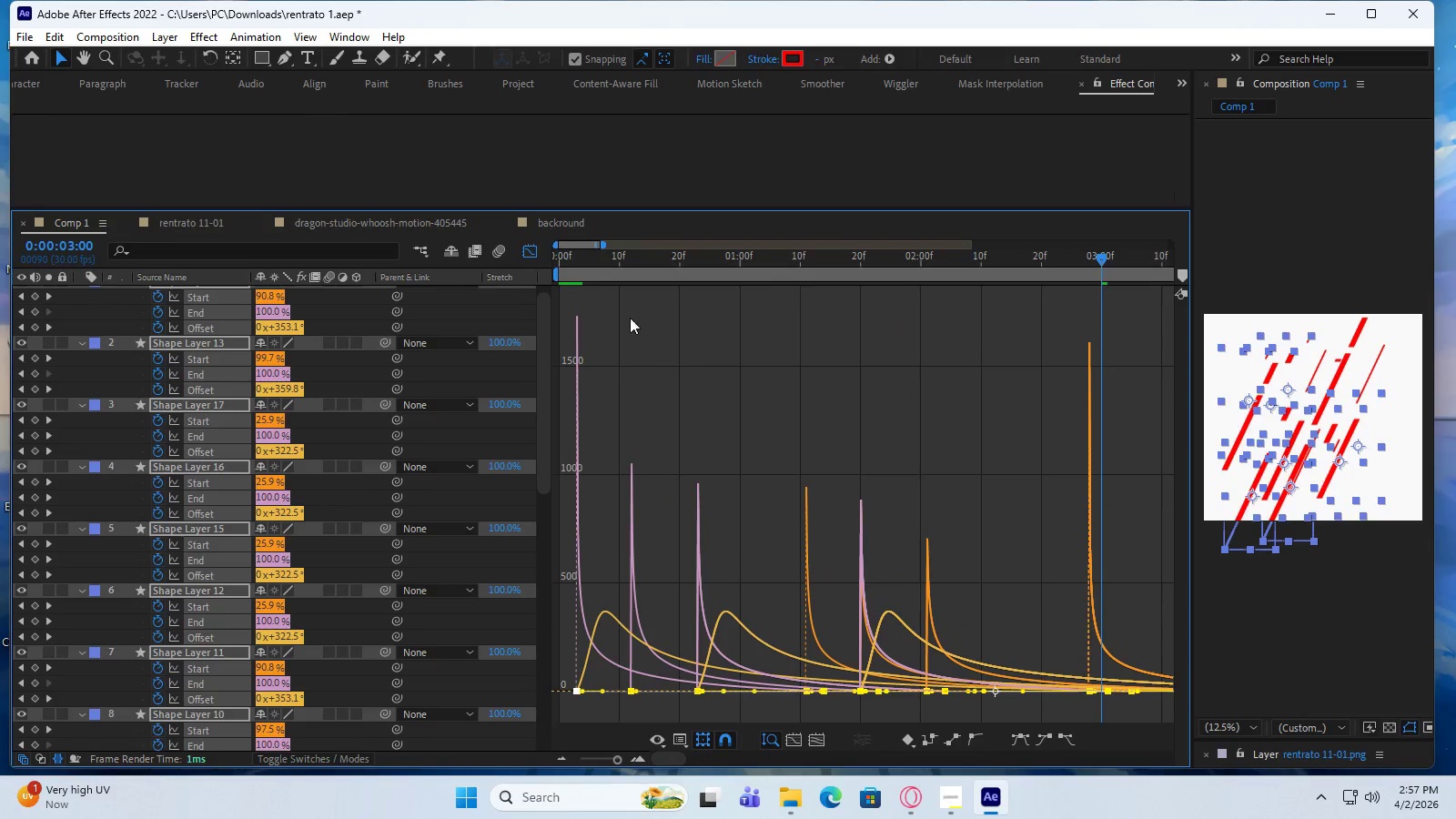 
key(Space)
 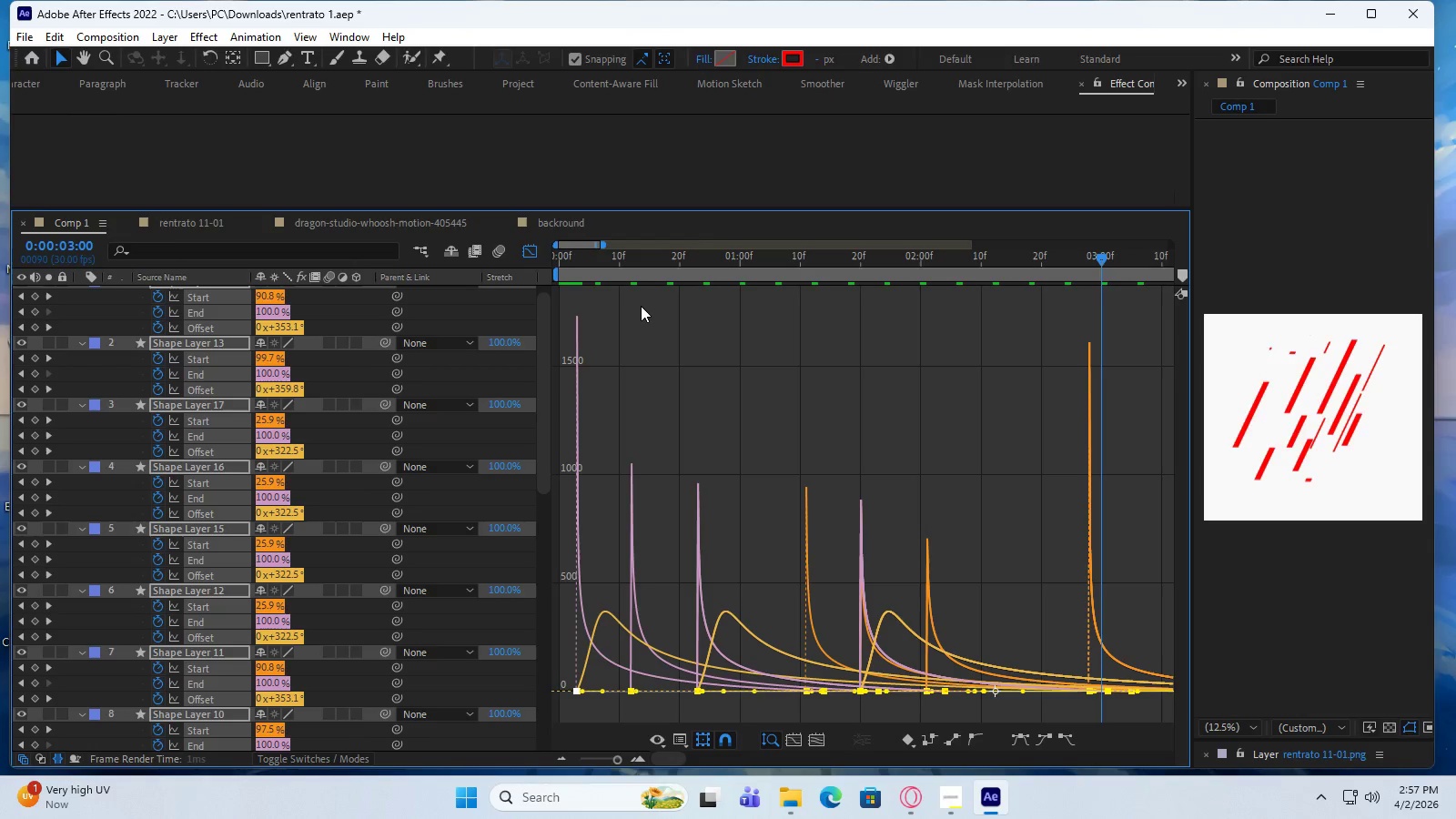 
wait(5.12)
 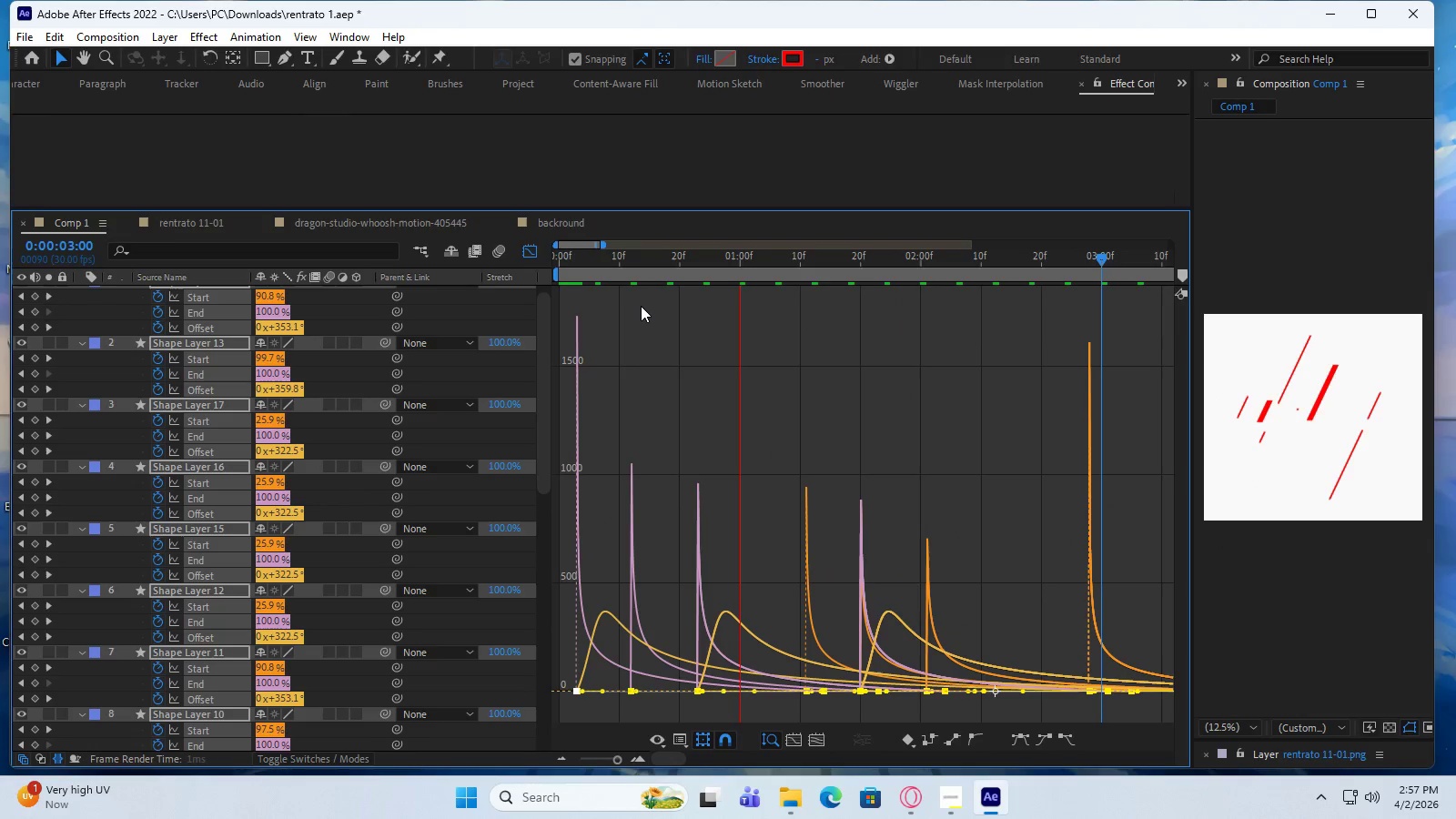 
key(Space)
 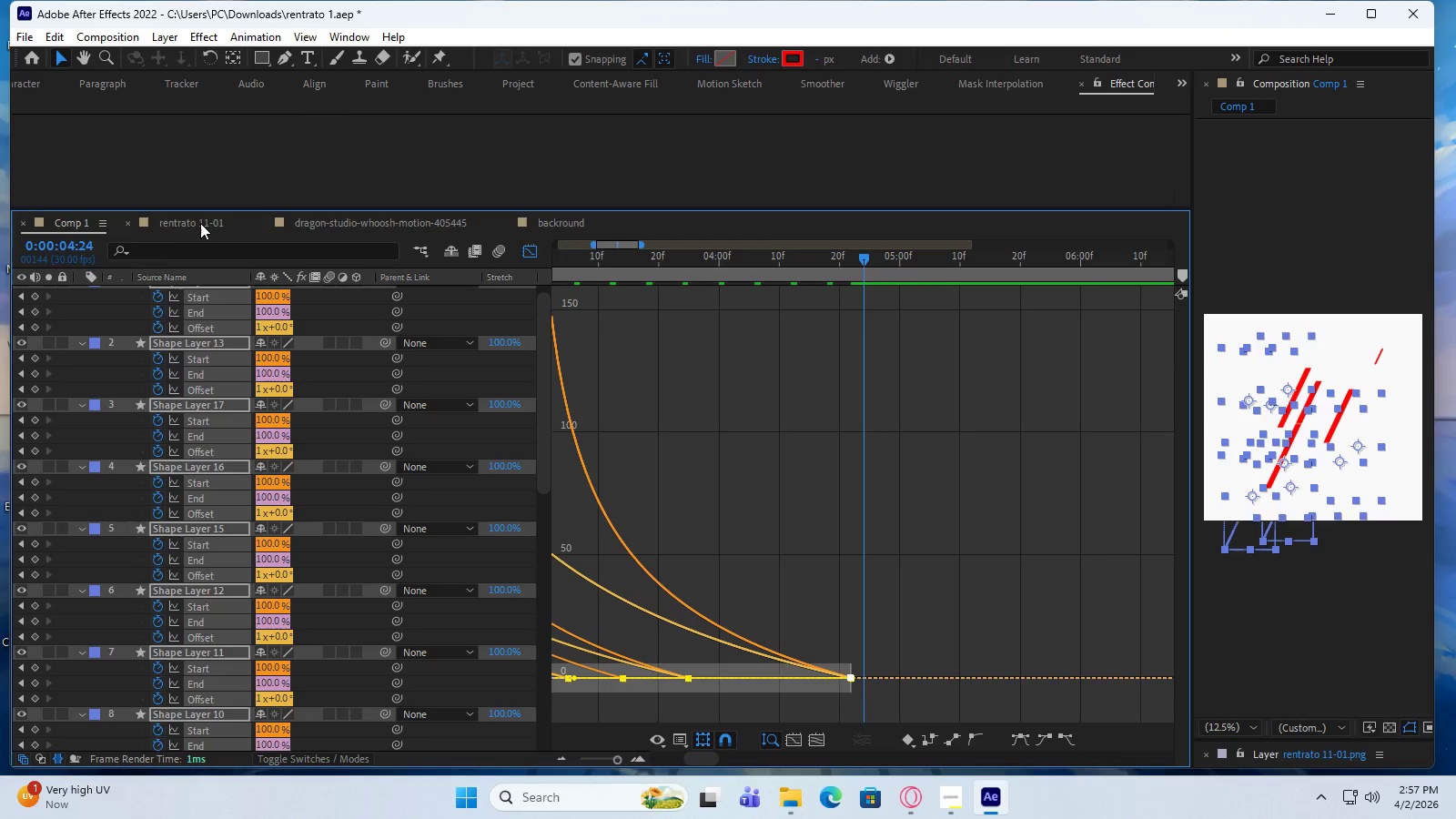 
left_click([197, 217])
 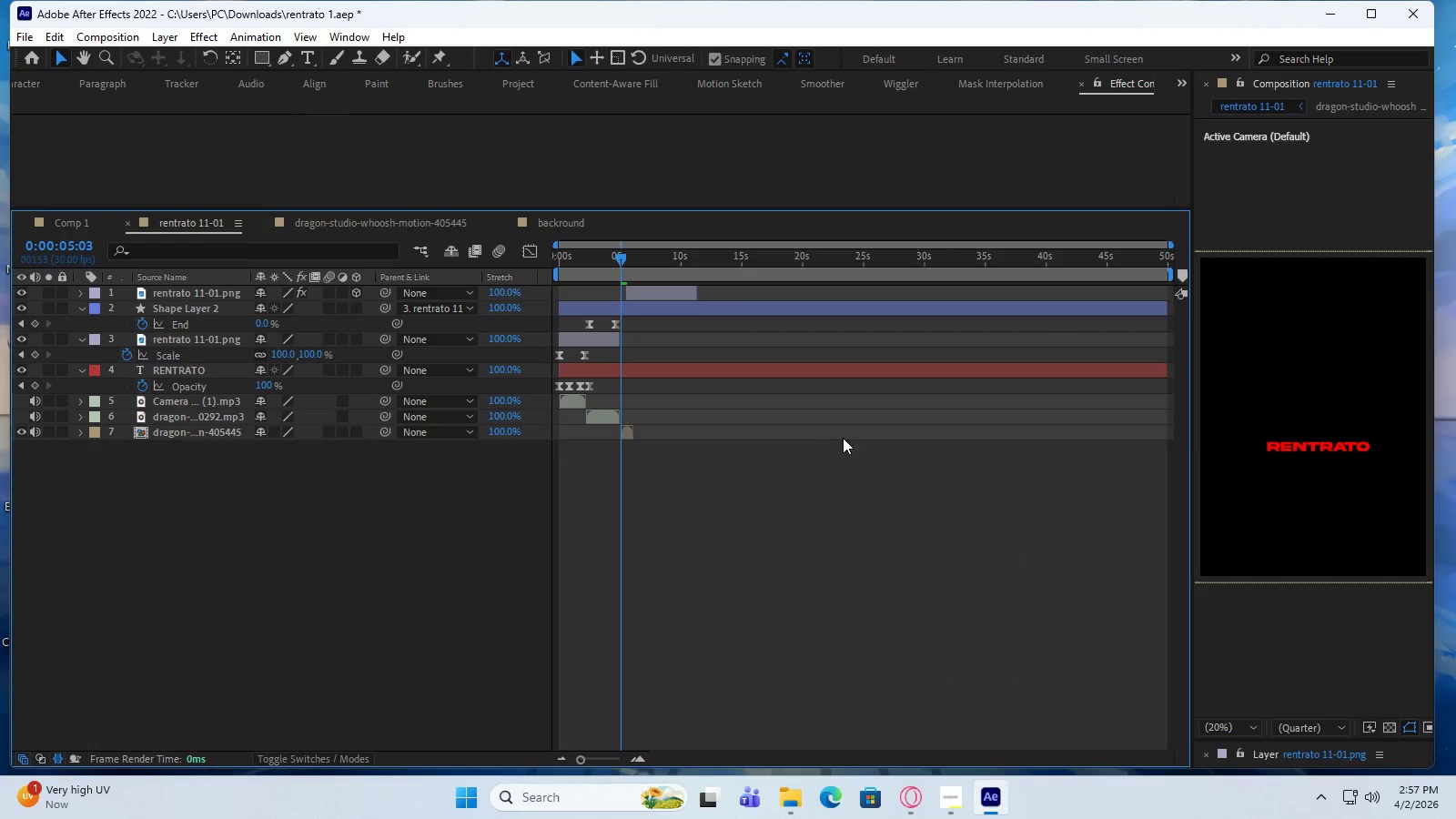 
key(Space)
 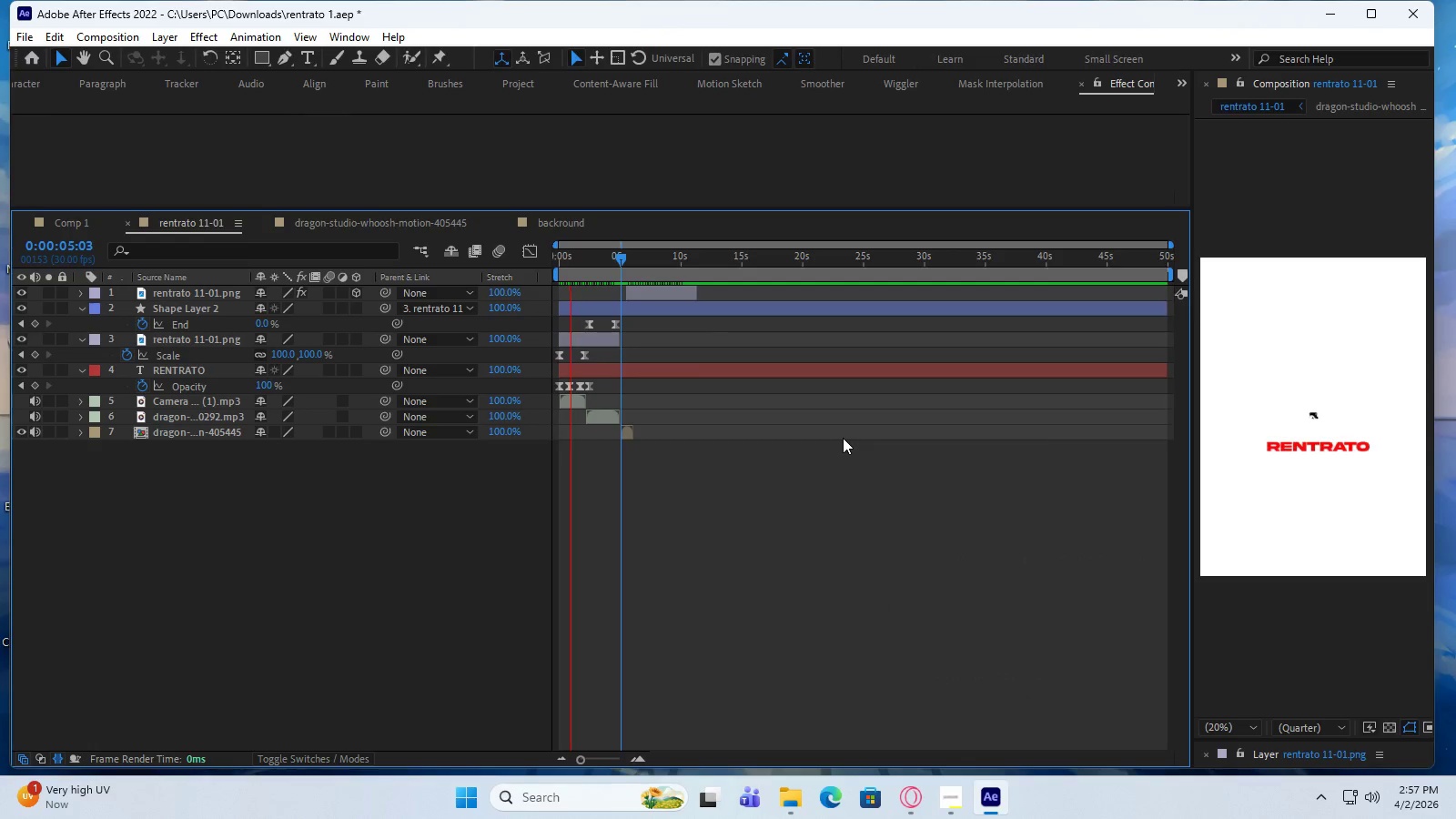 
key(Space)
 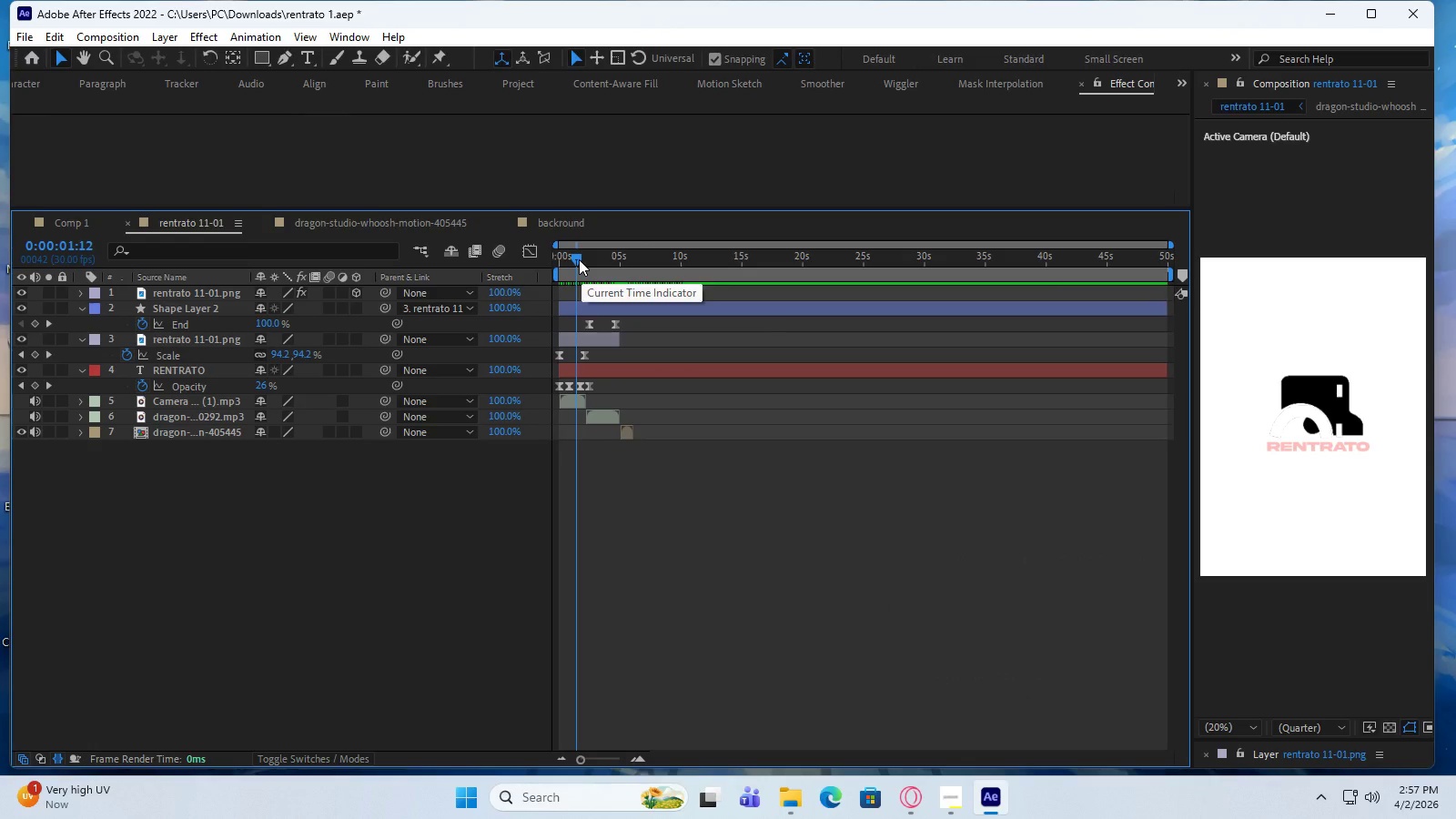 
left_click_drag(start_coordinate=[578, 259], to_coordinate=[641, 272])
 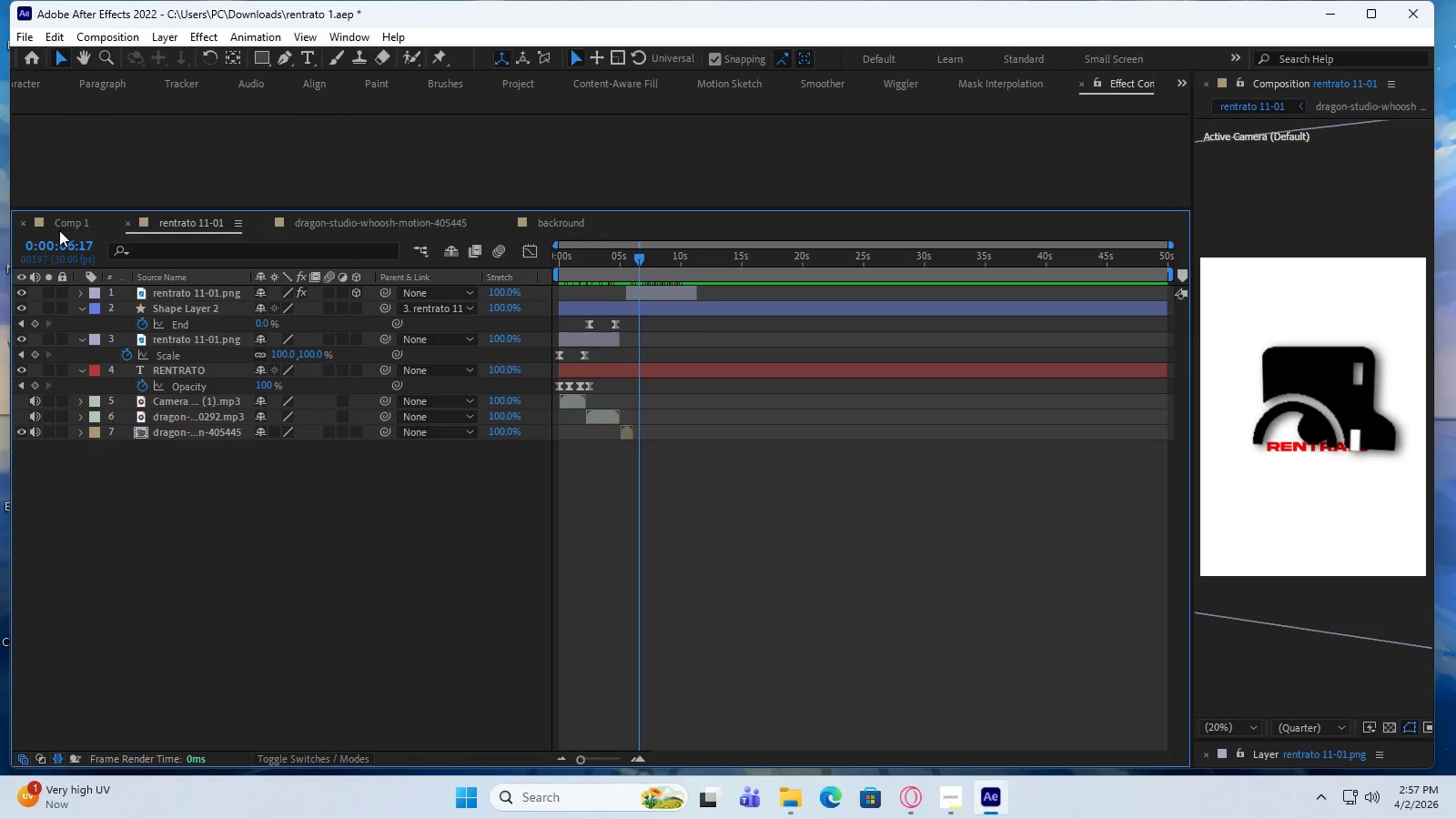 
left_click([64, 219])
 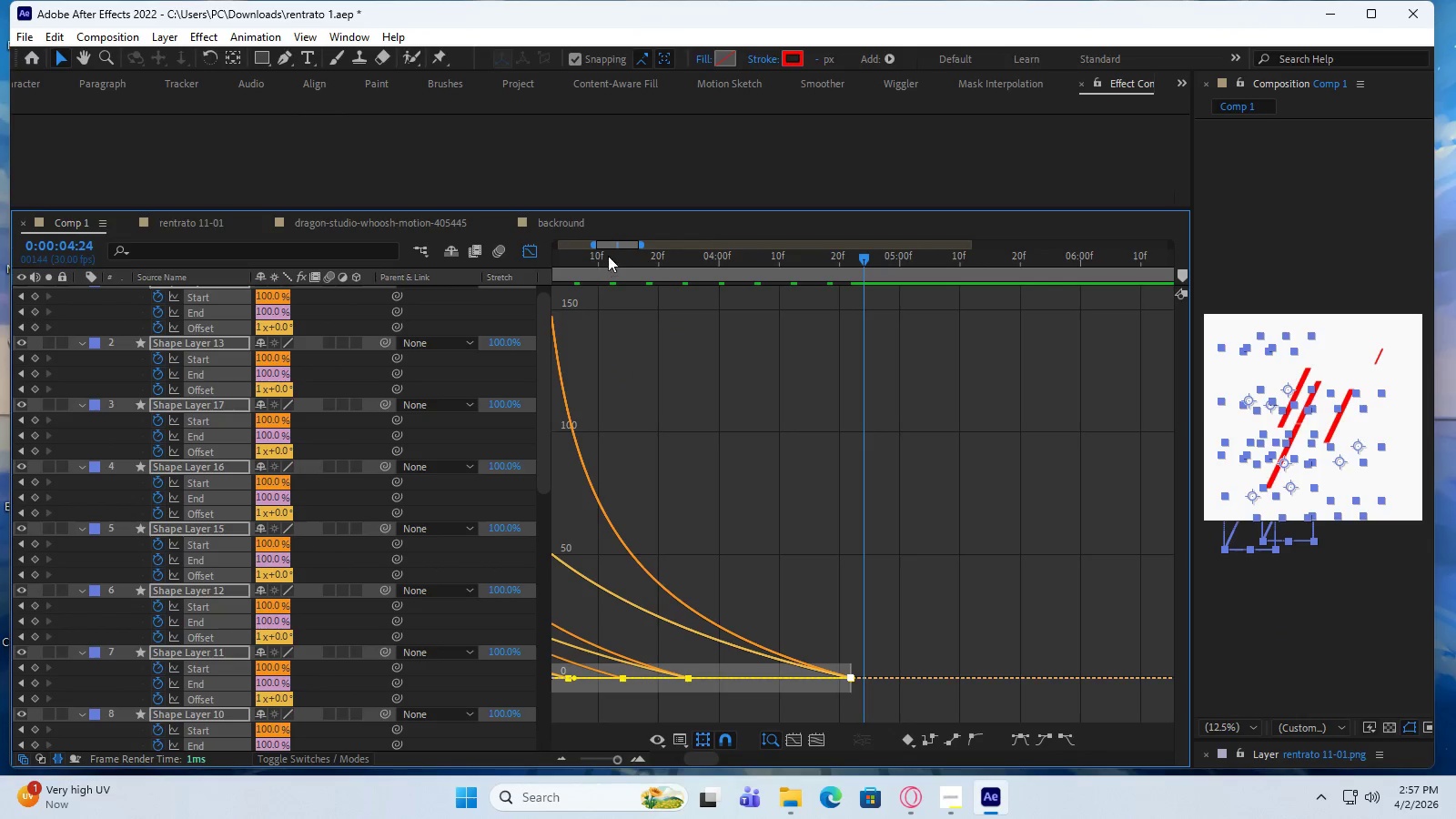 
left_click_drag(start_coordinate=[595, 244], to_coordinate=[503, 248])
 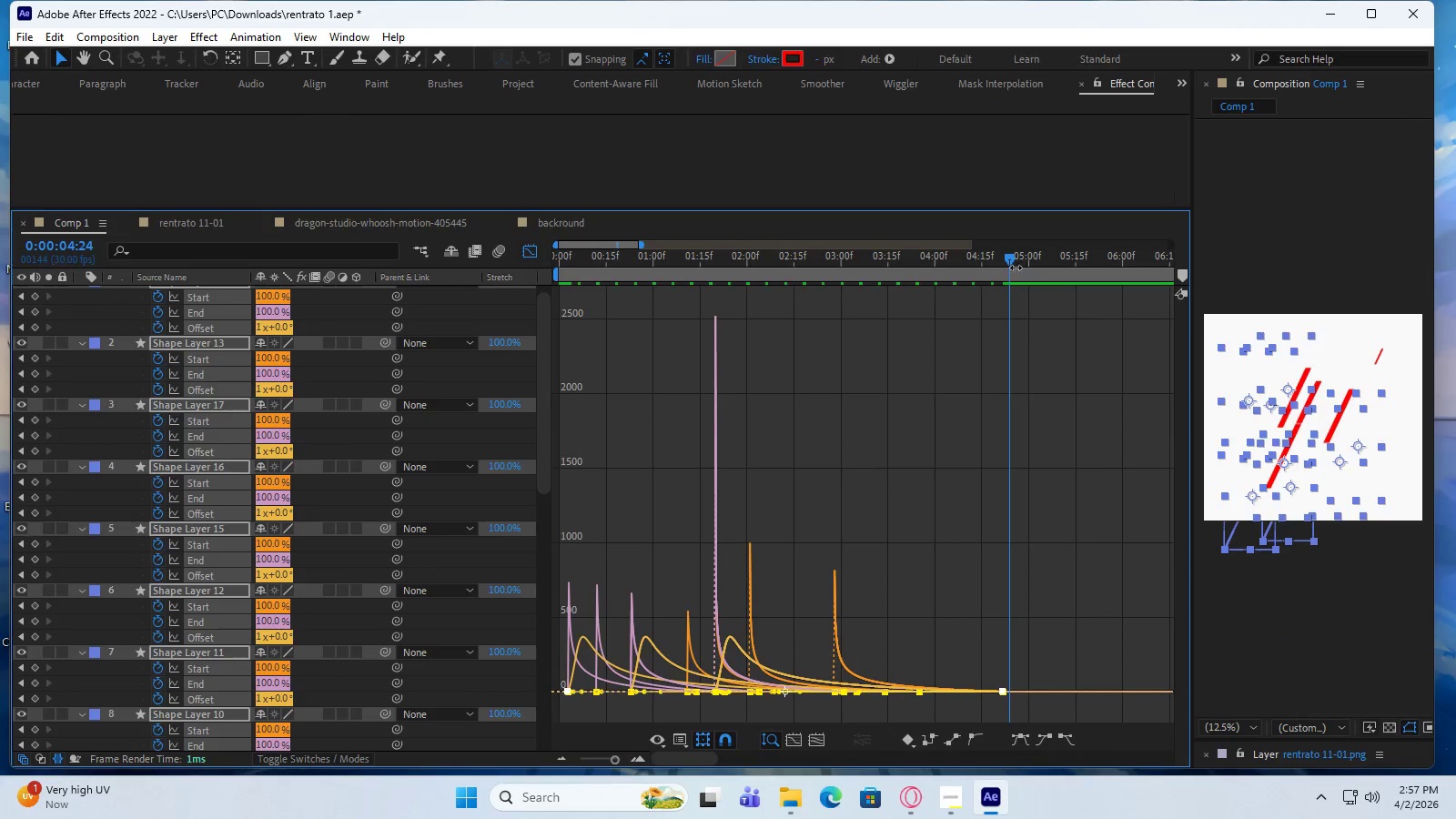 
left_click_drag(start_coordinate=[1008, 260], to_coordinate=[529, 434])
 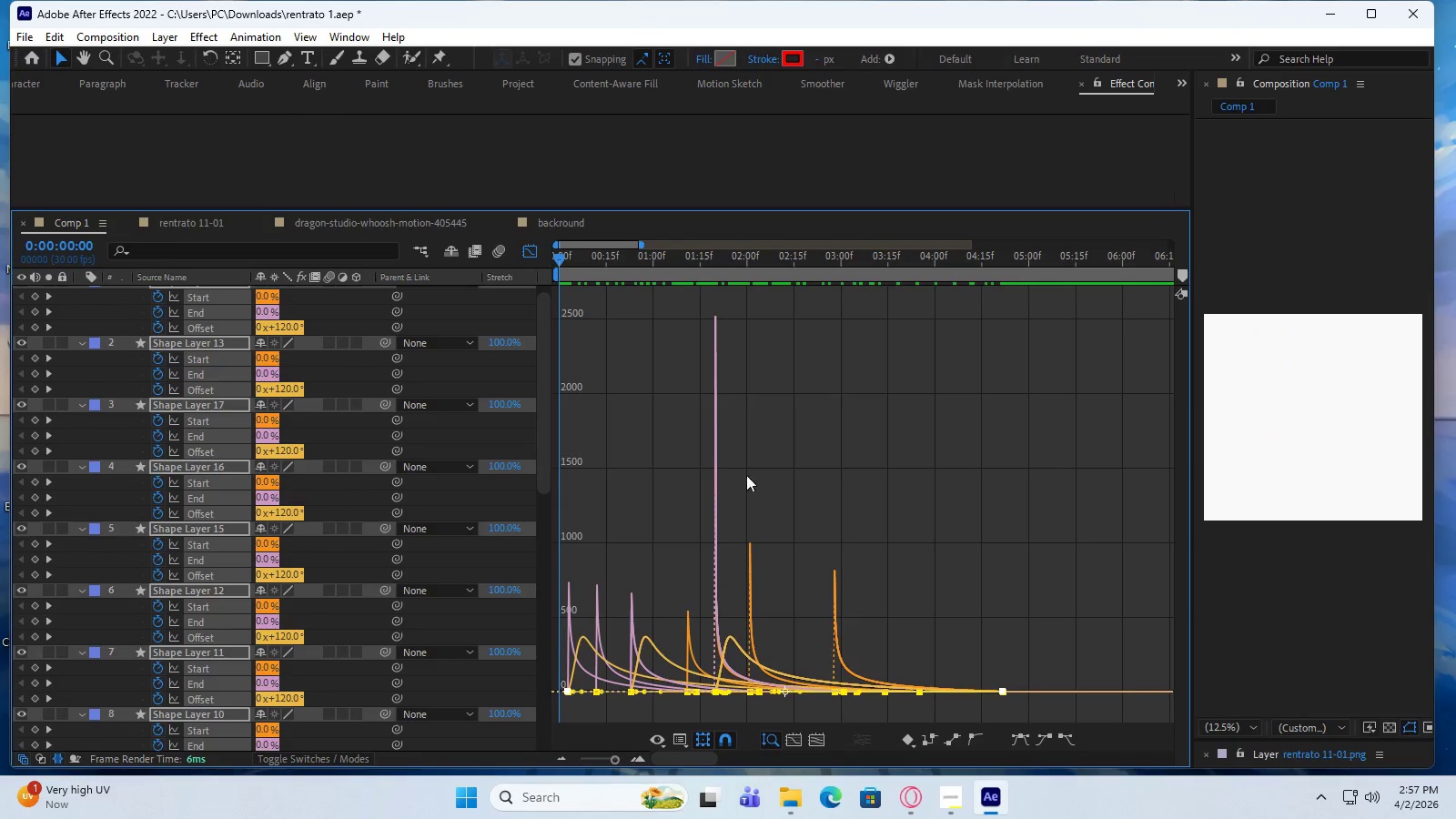 
key(Space)
 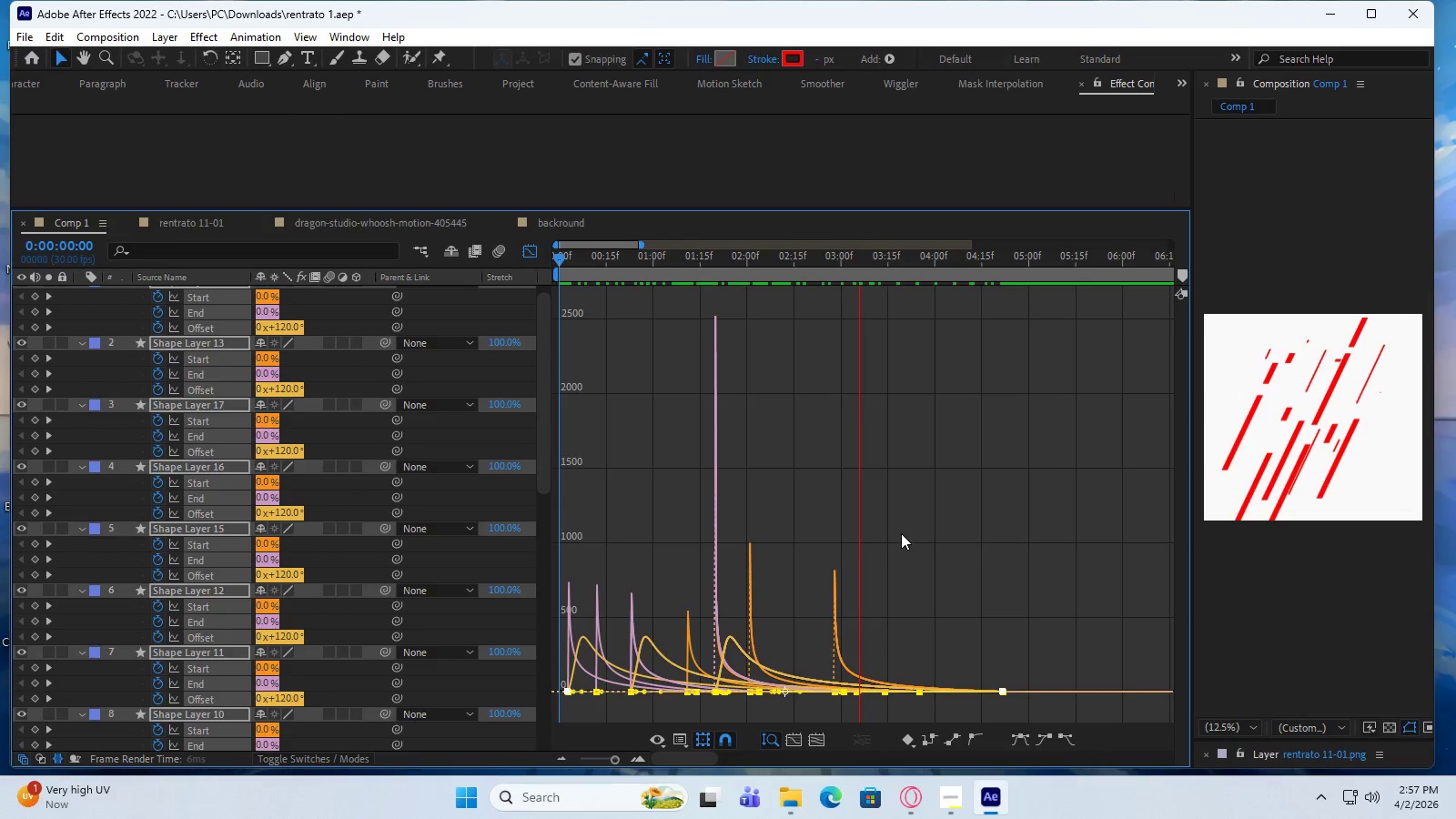 
key(Space)
 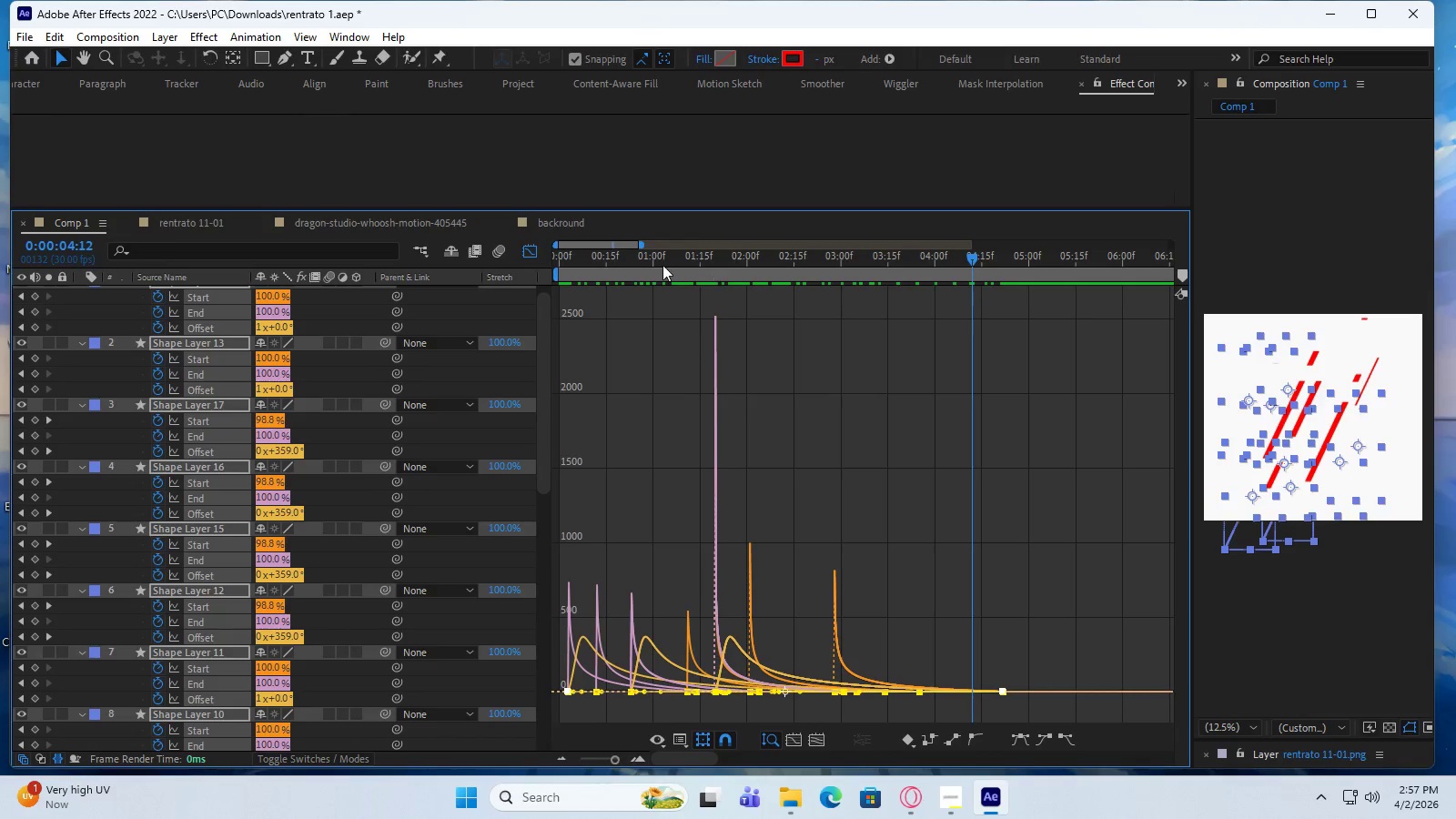 
left_click_drag(start_coordinate=[642, 243], to_coordinate=[766, 245])
 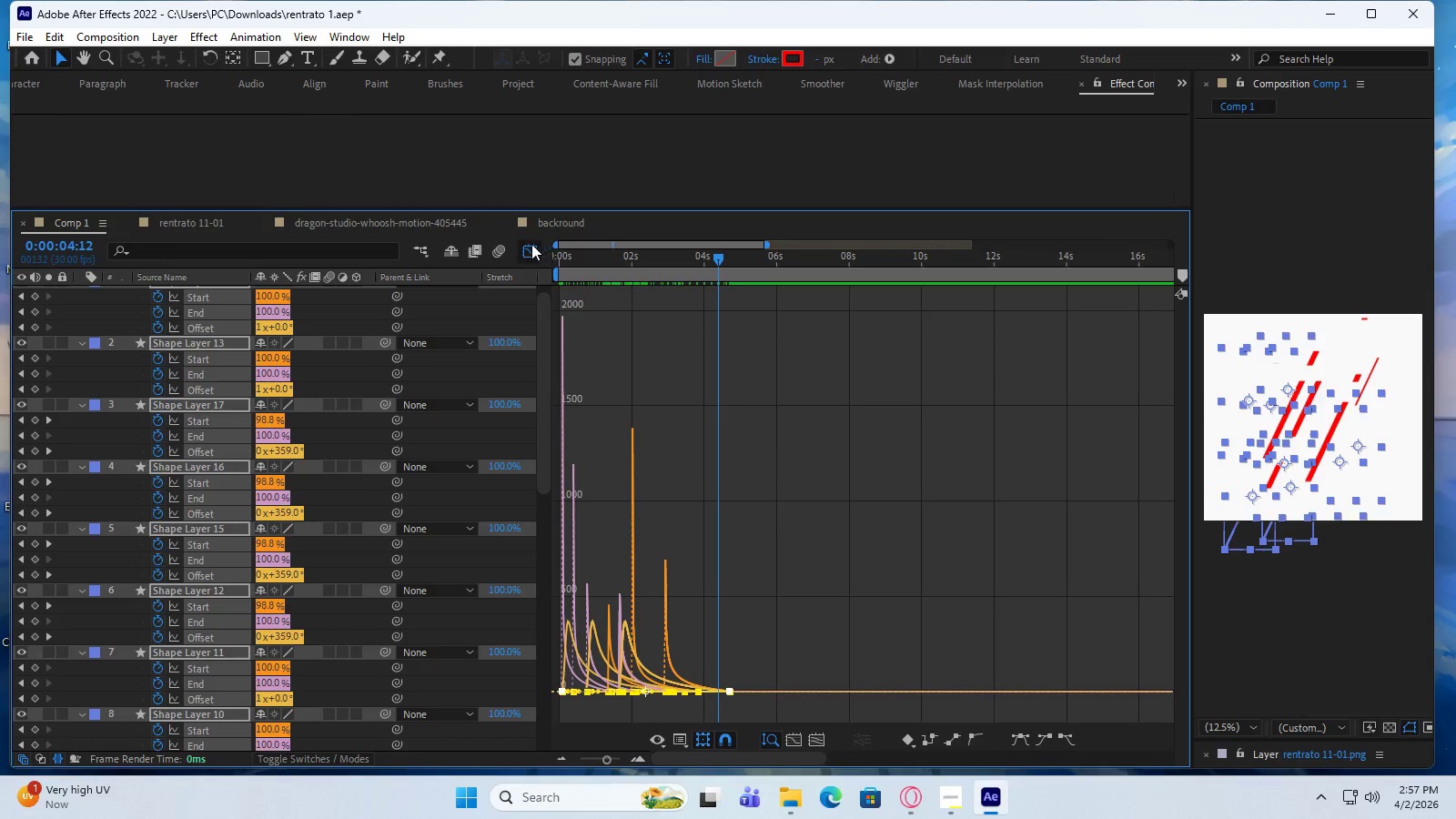 
left_click([530, 246])
 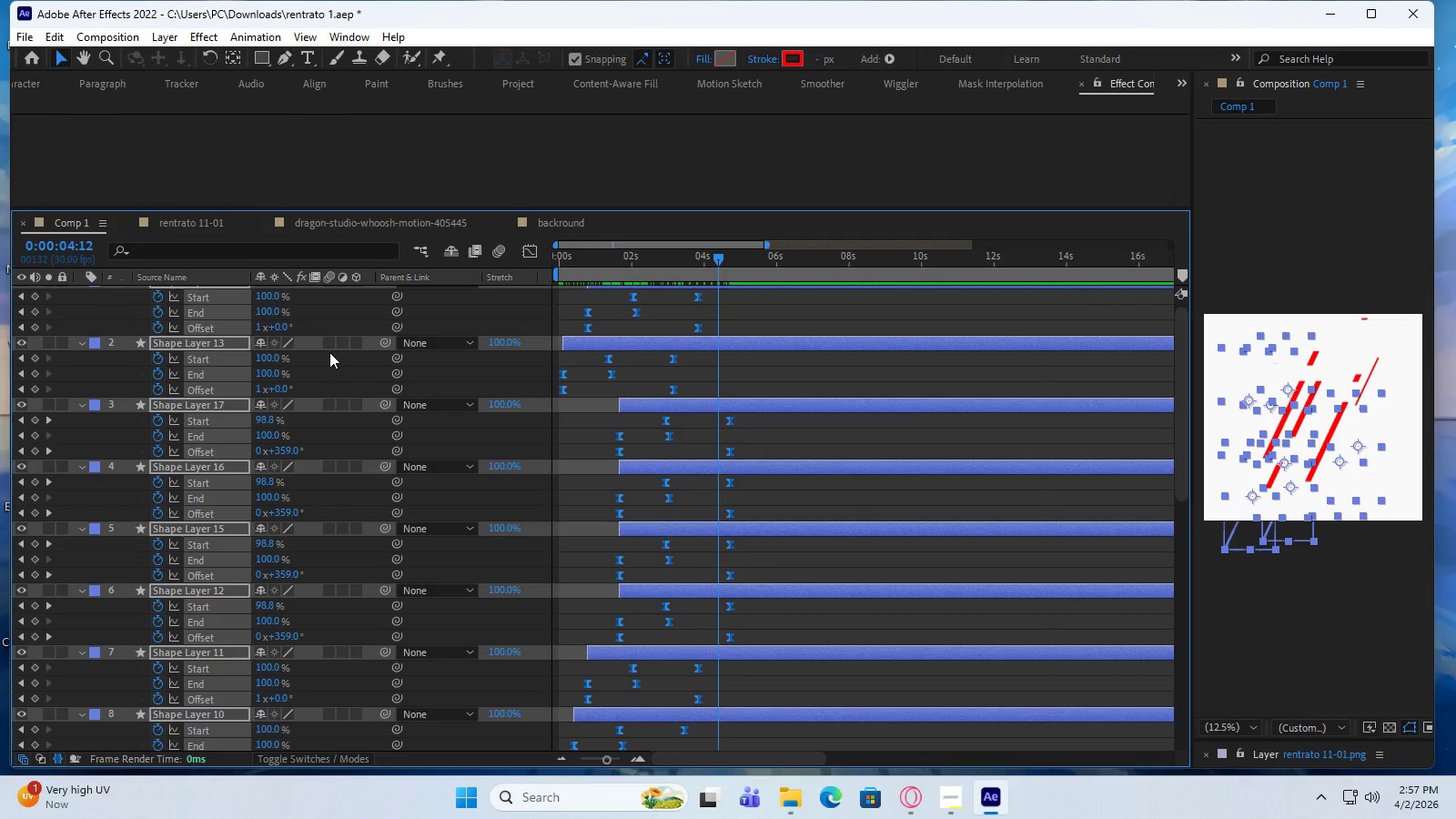 
key(U)
 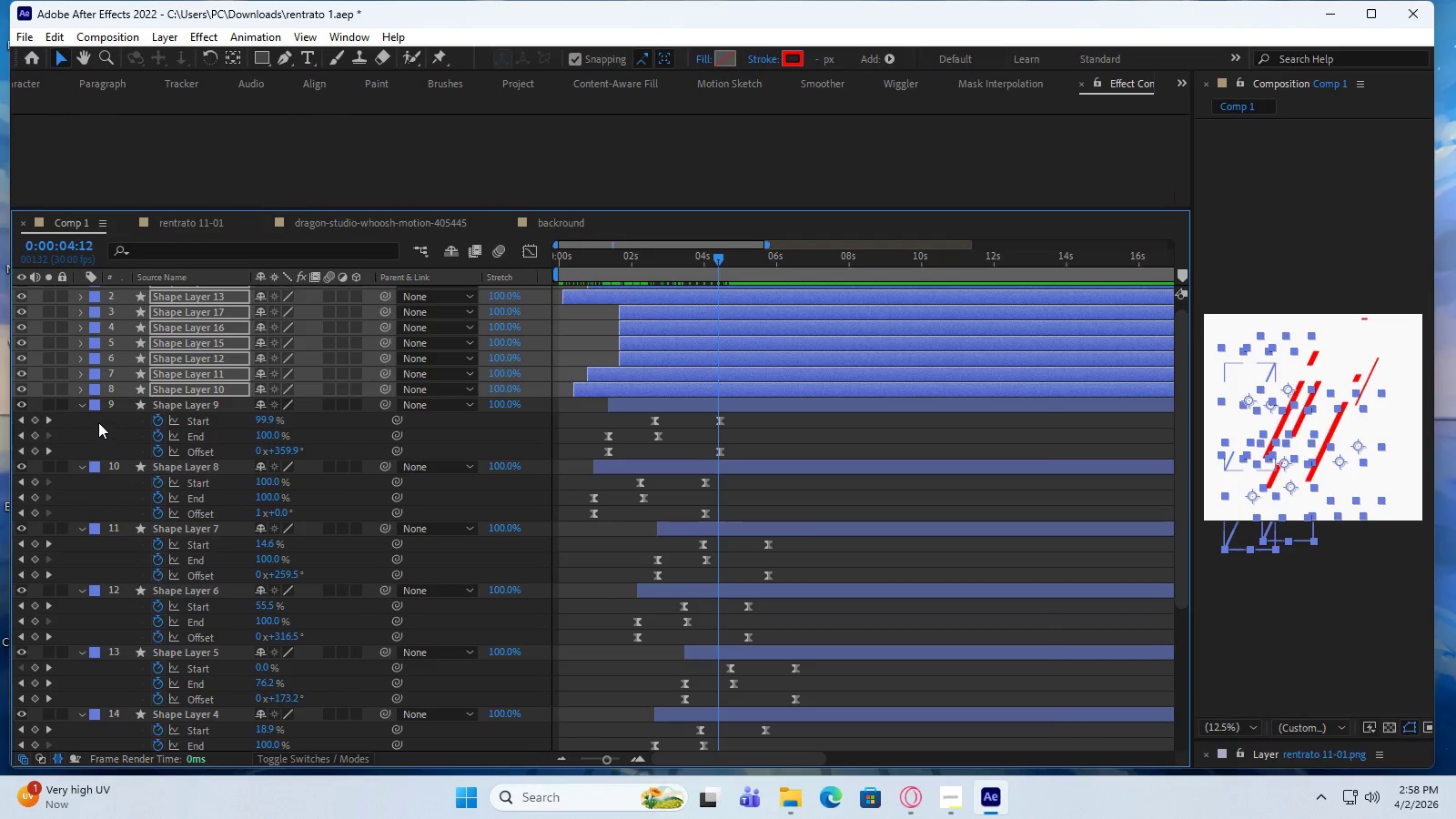 
left_click([80, 407])
 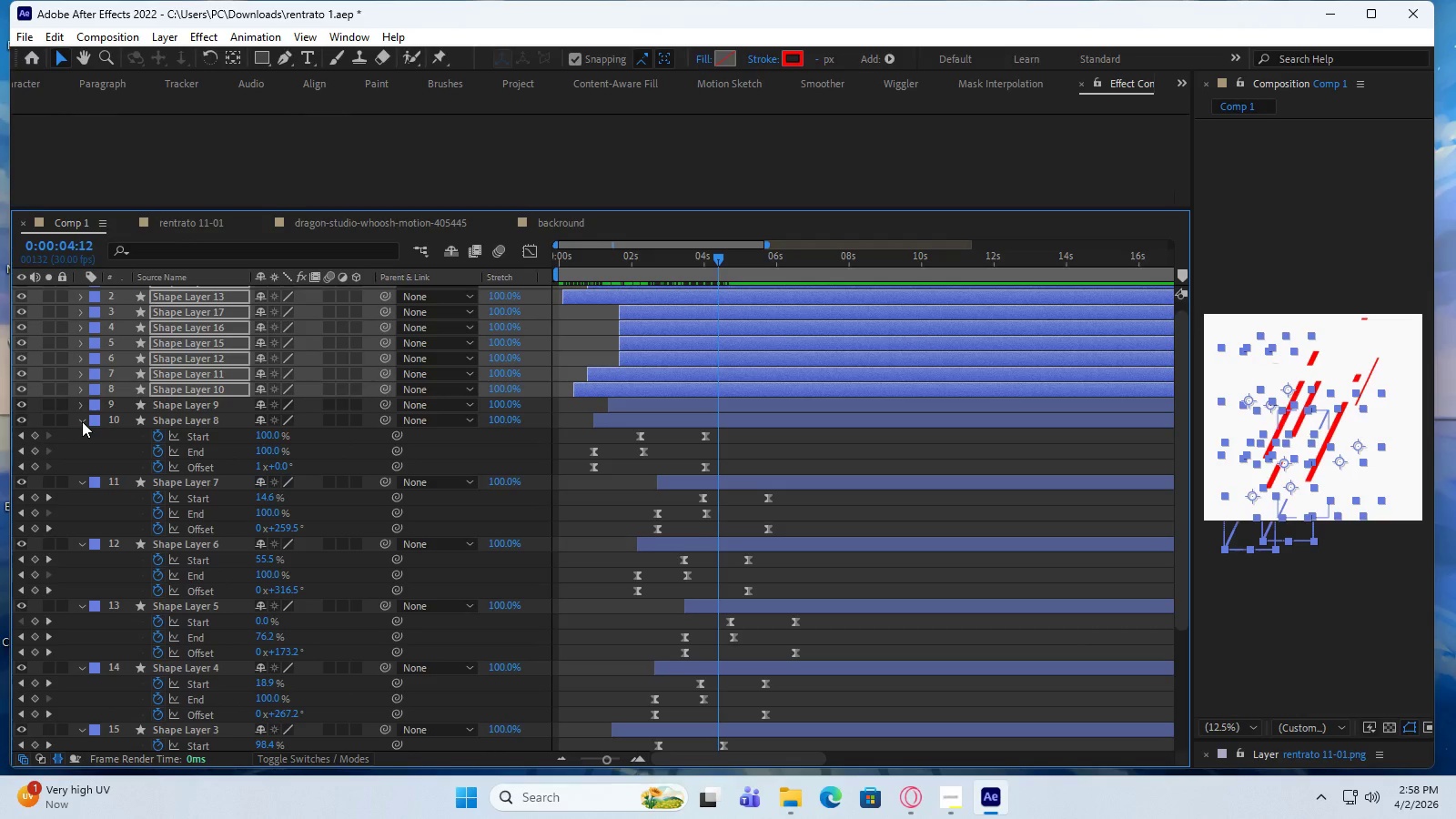 
left_click([80, 408])
 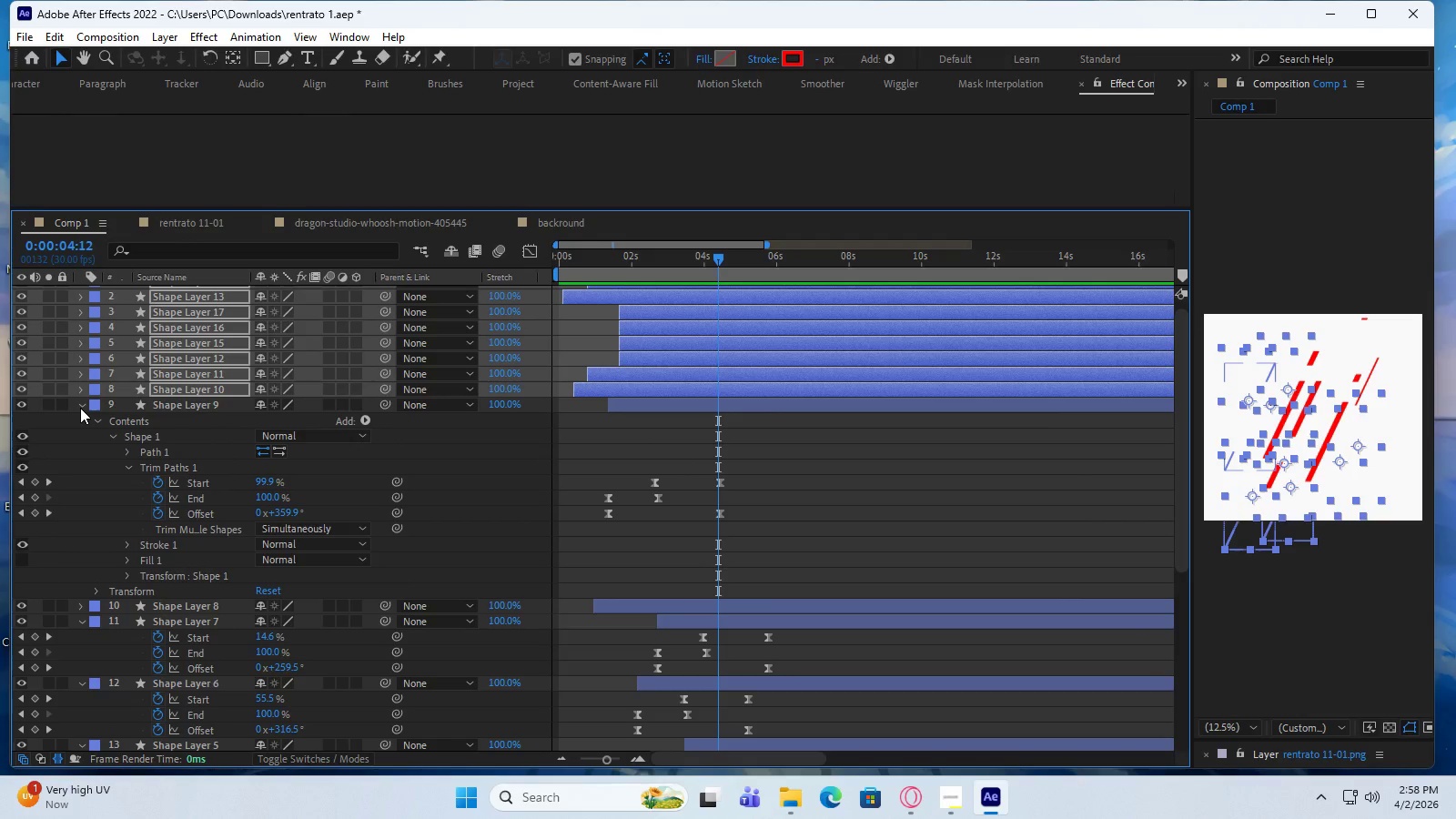 
left_click([80, 408])
 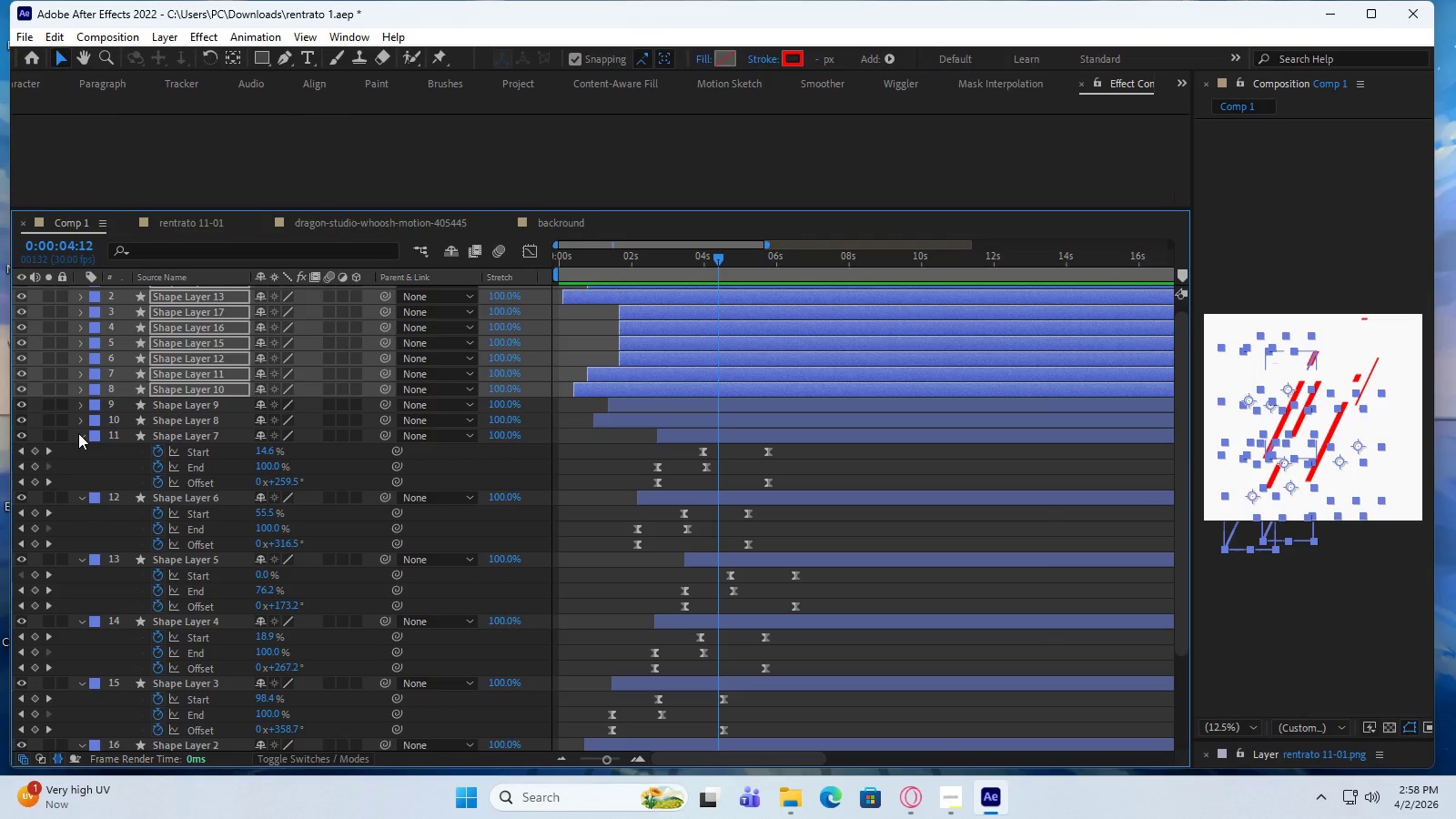 
left_click([78, 433])
 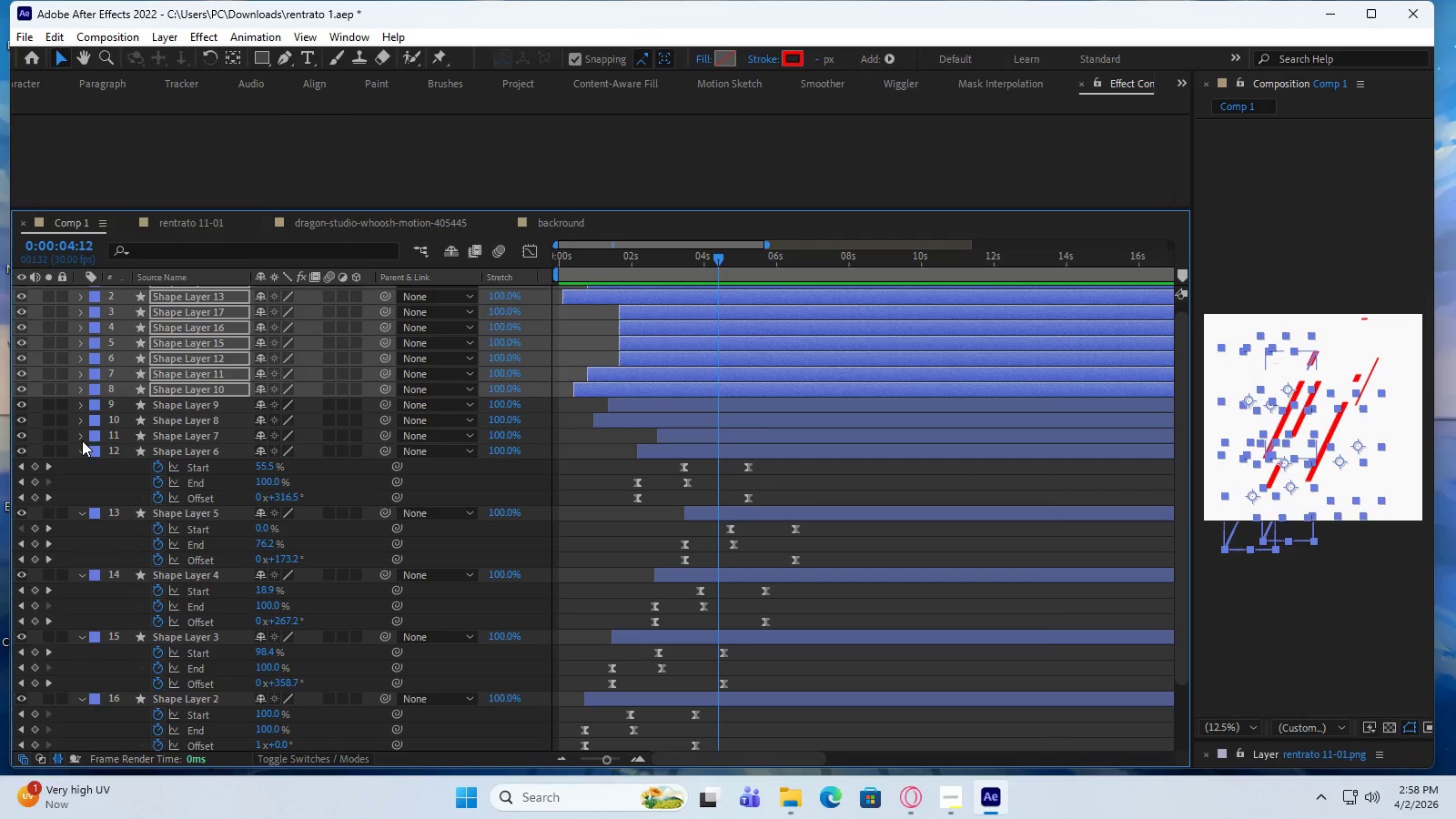 
left_click([80, 432])
 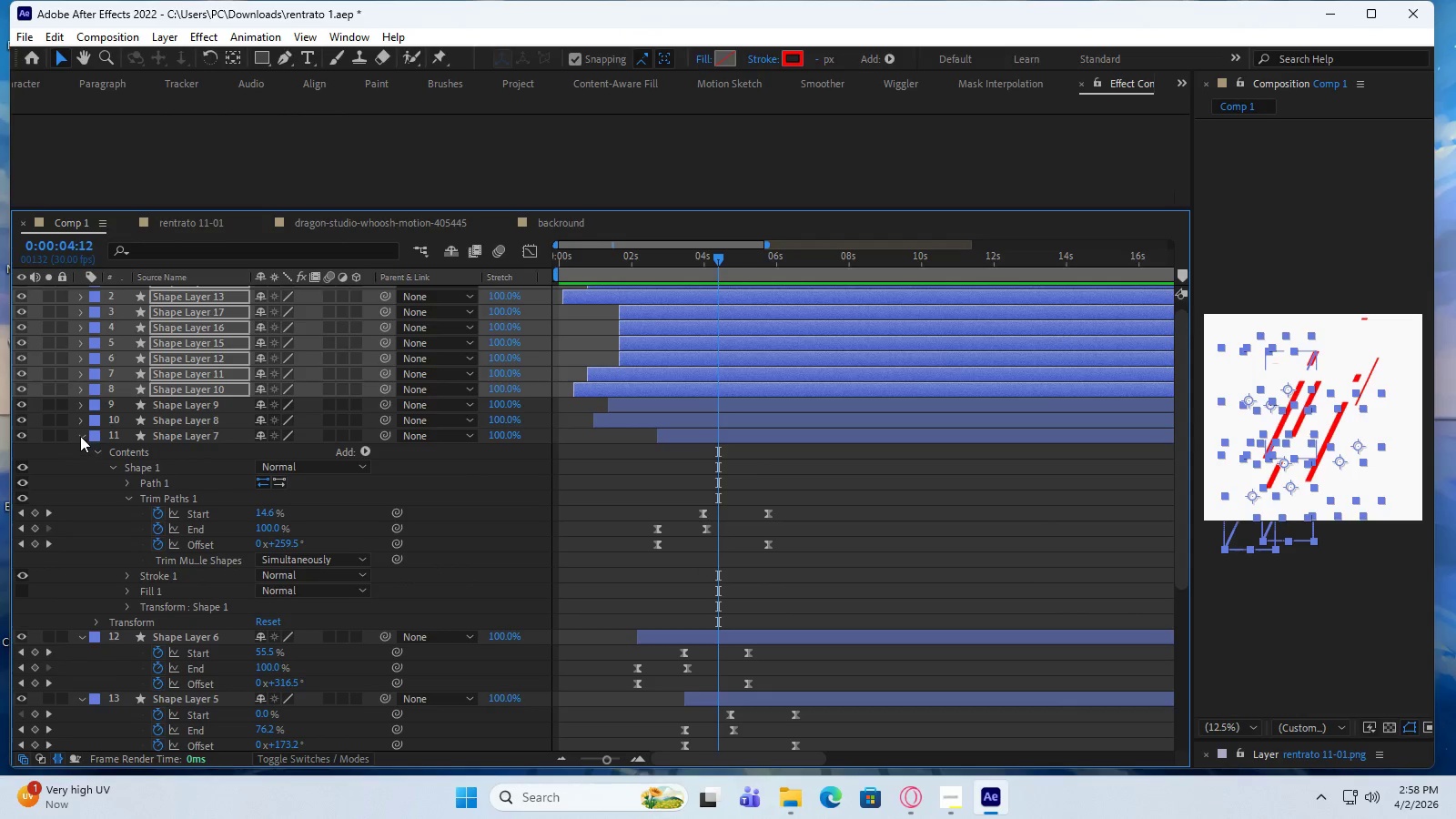 
left_click([80, 436])
 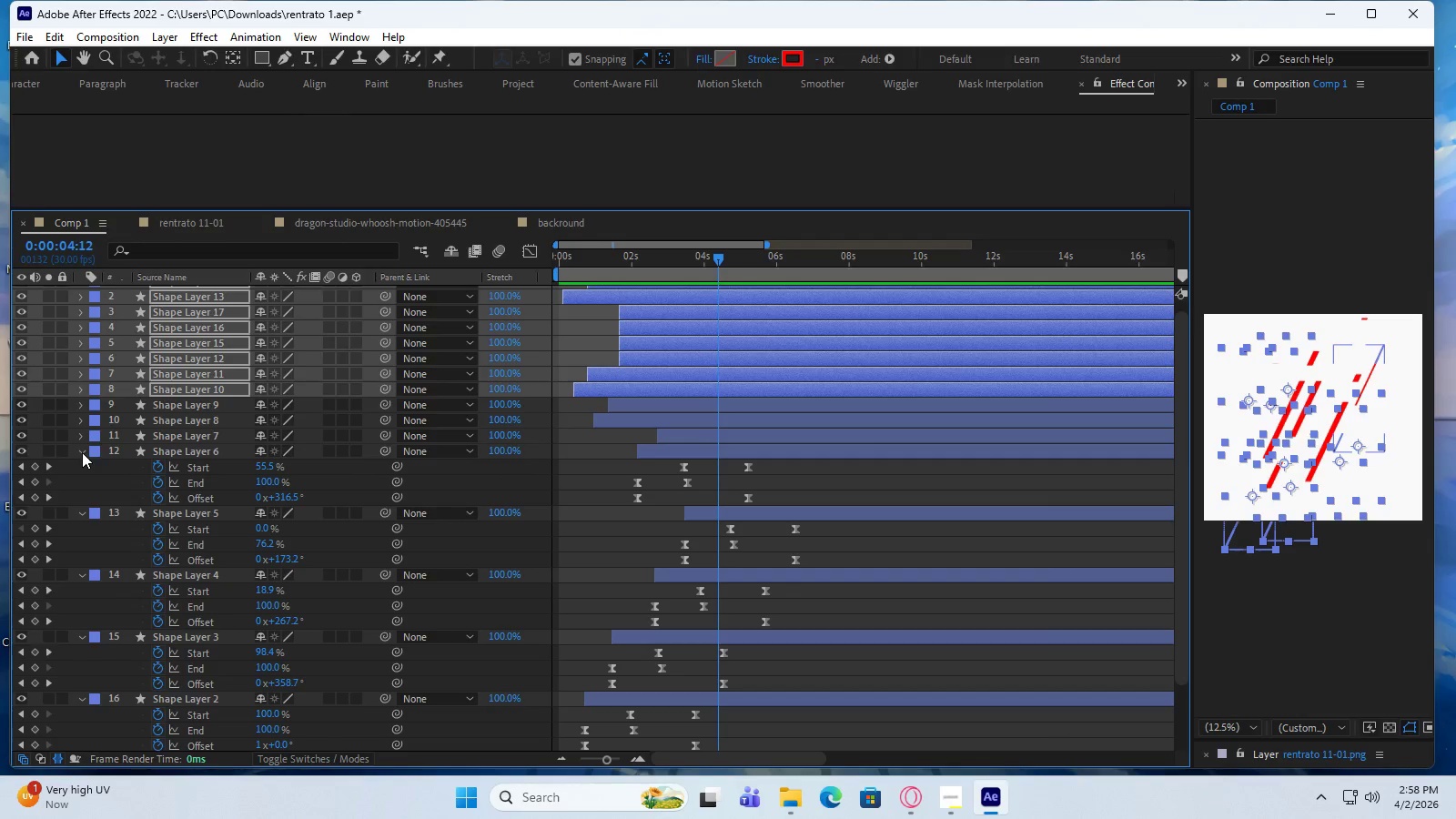 
left_click([82, 452])
 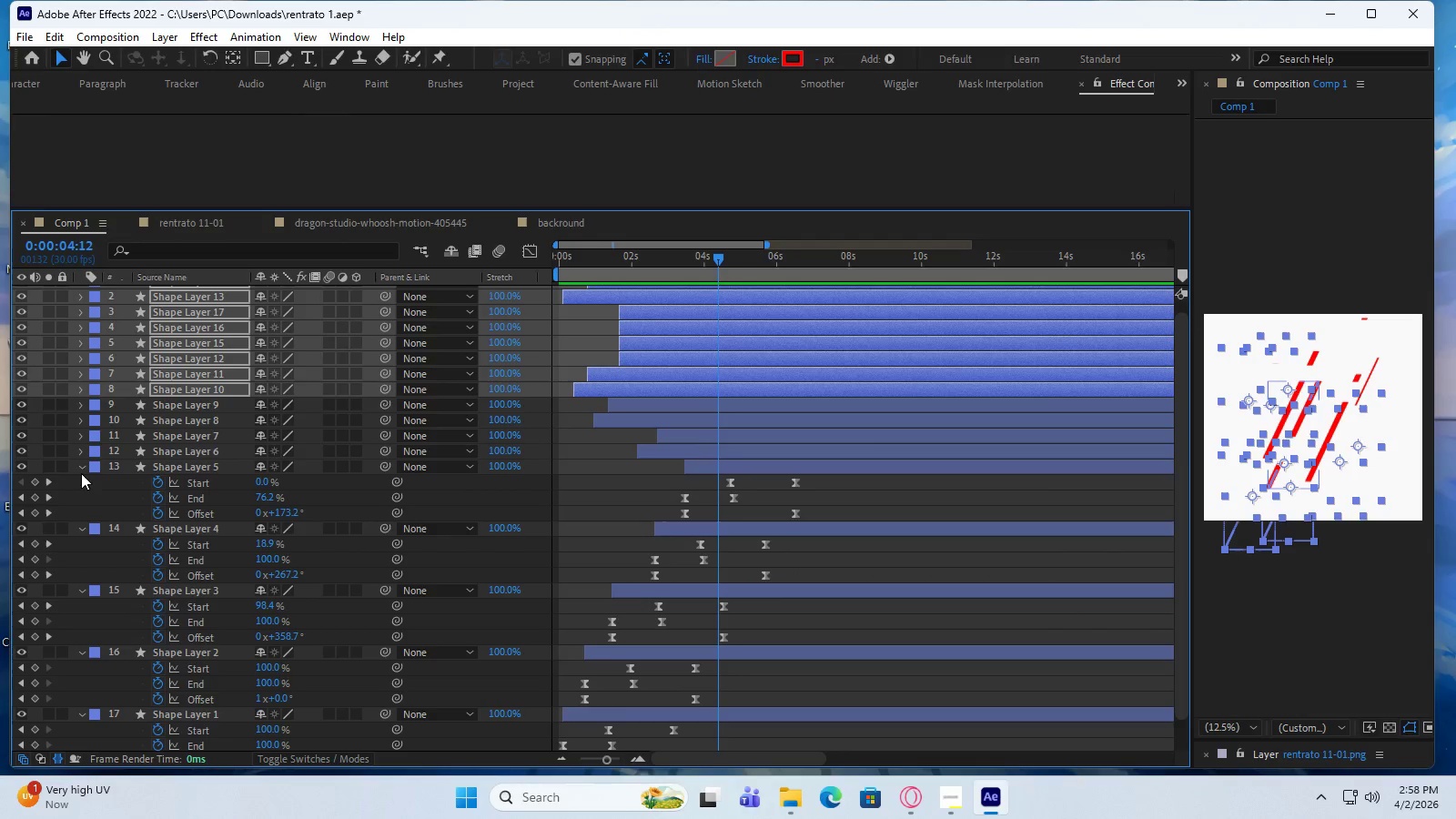 
left_click([80, 469])
 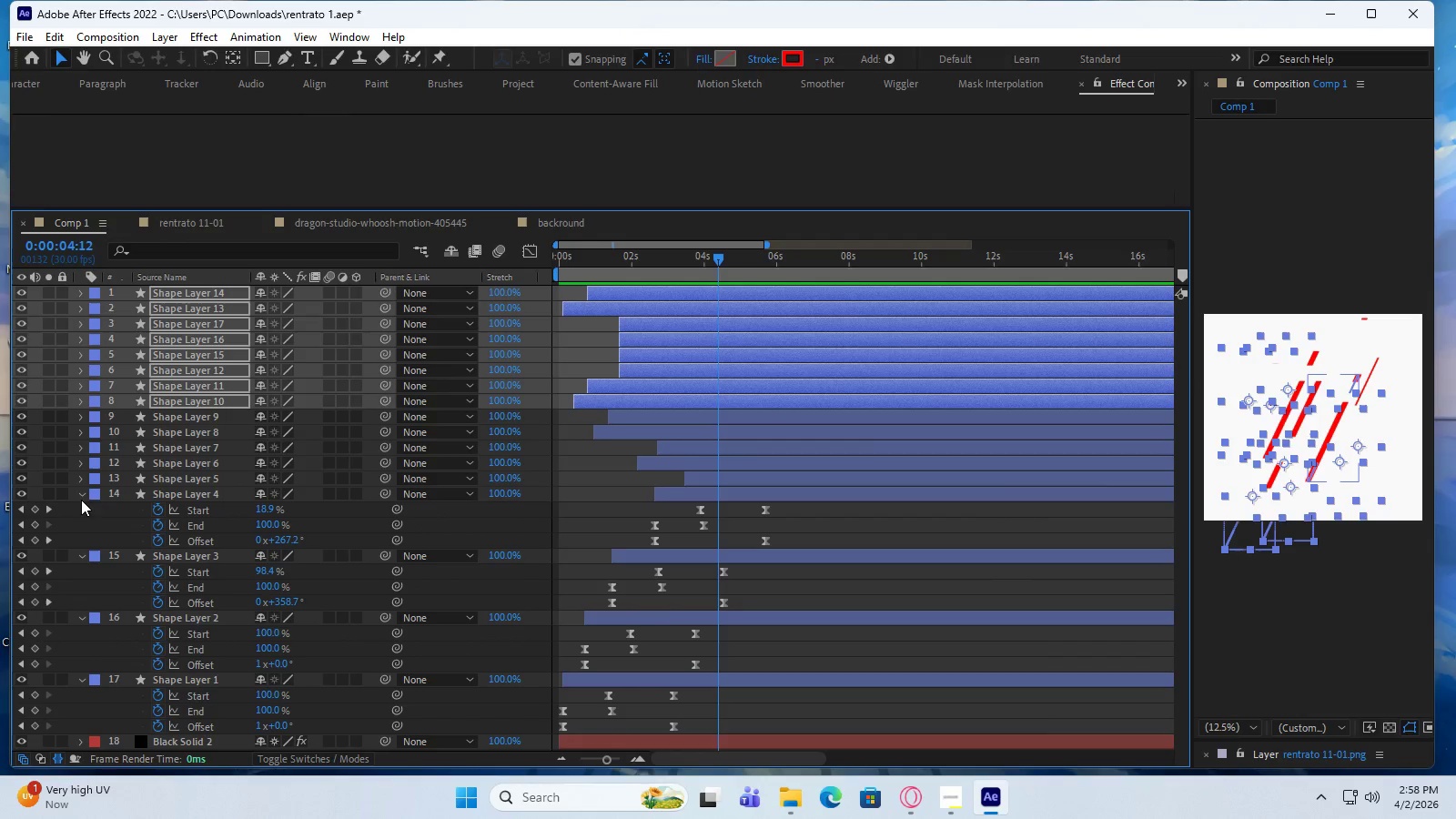 
left_click([81, 492])
 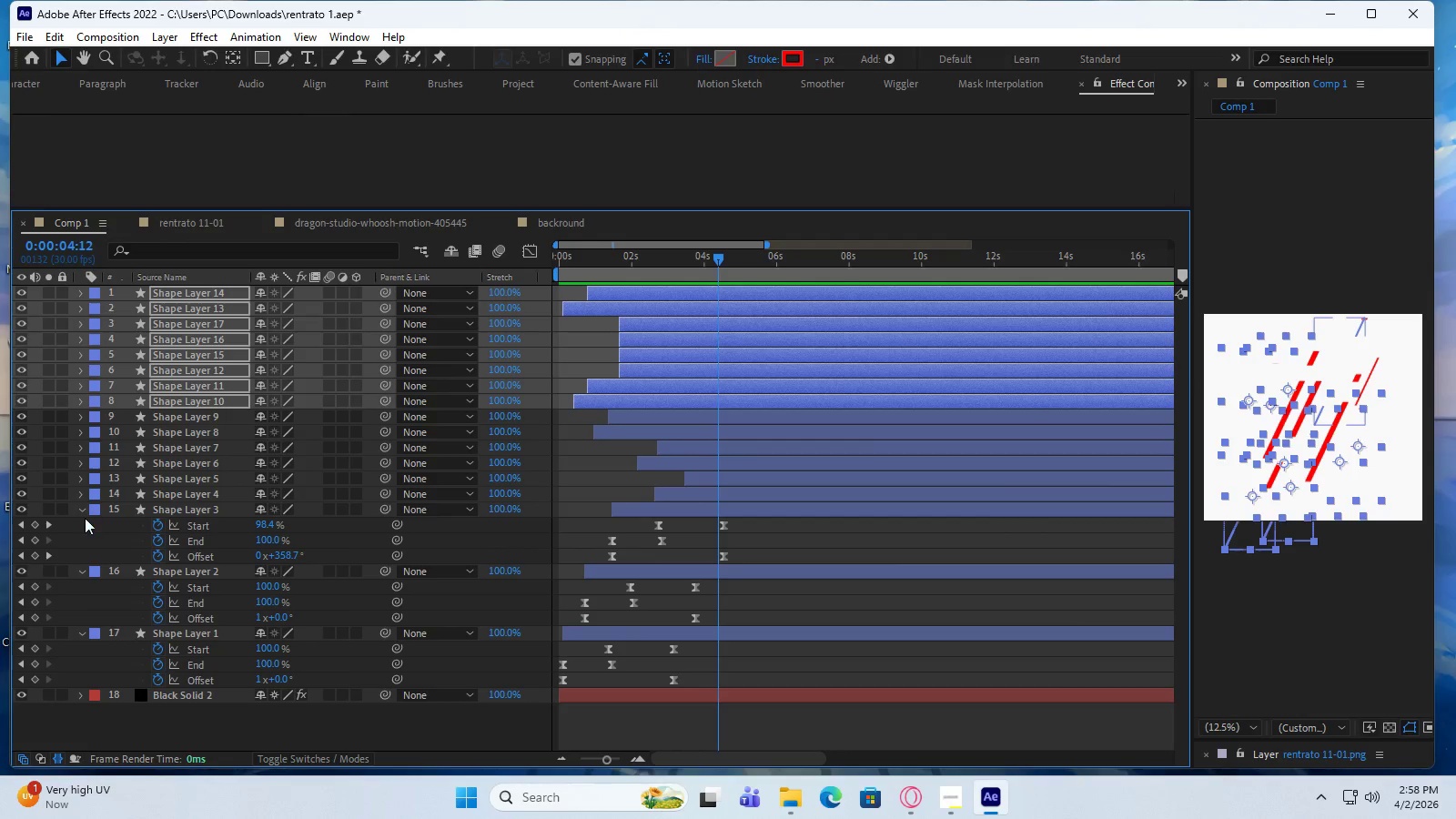 
left_click([77, 511])
 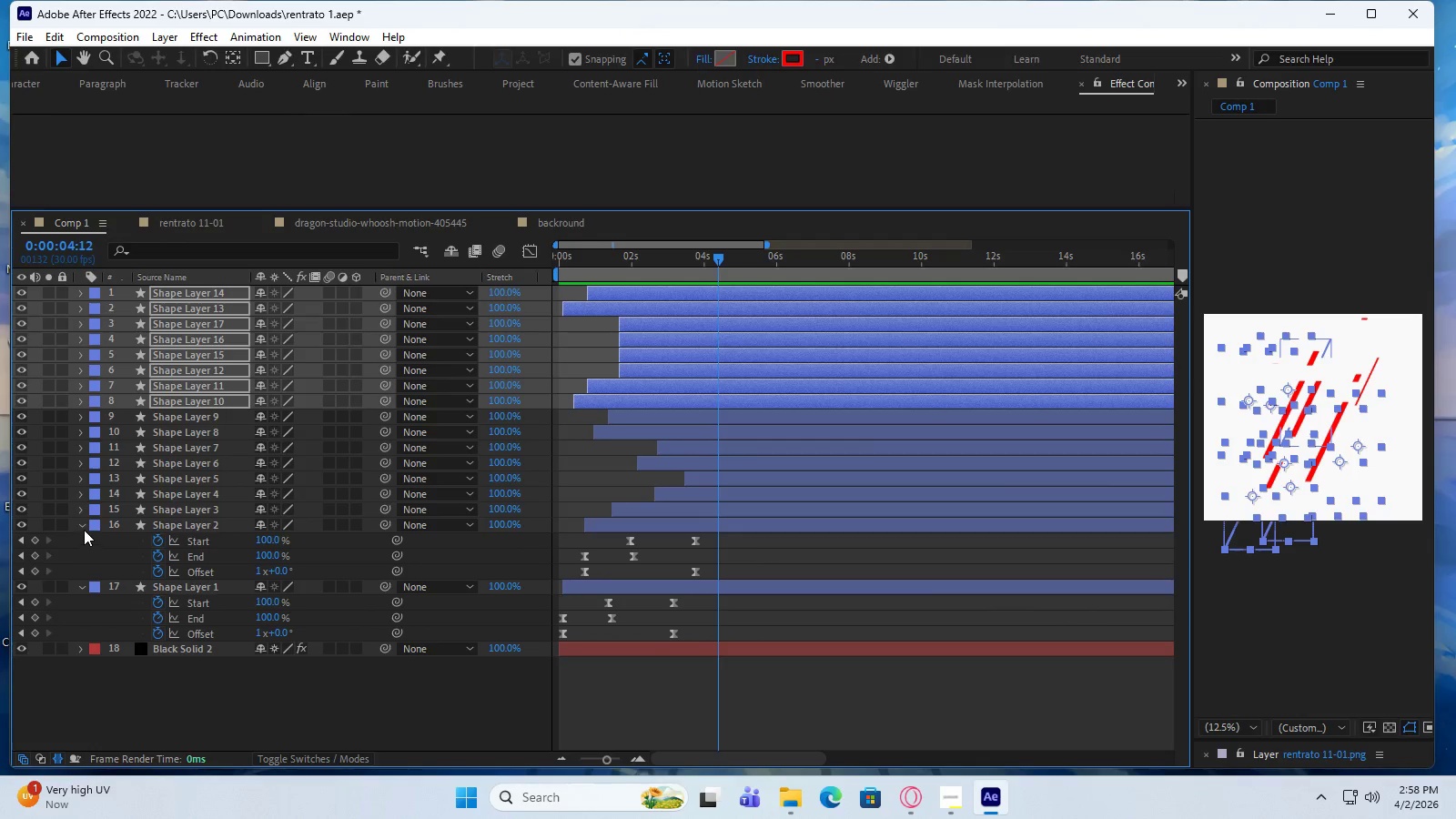 
left_click([78, 523])
 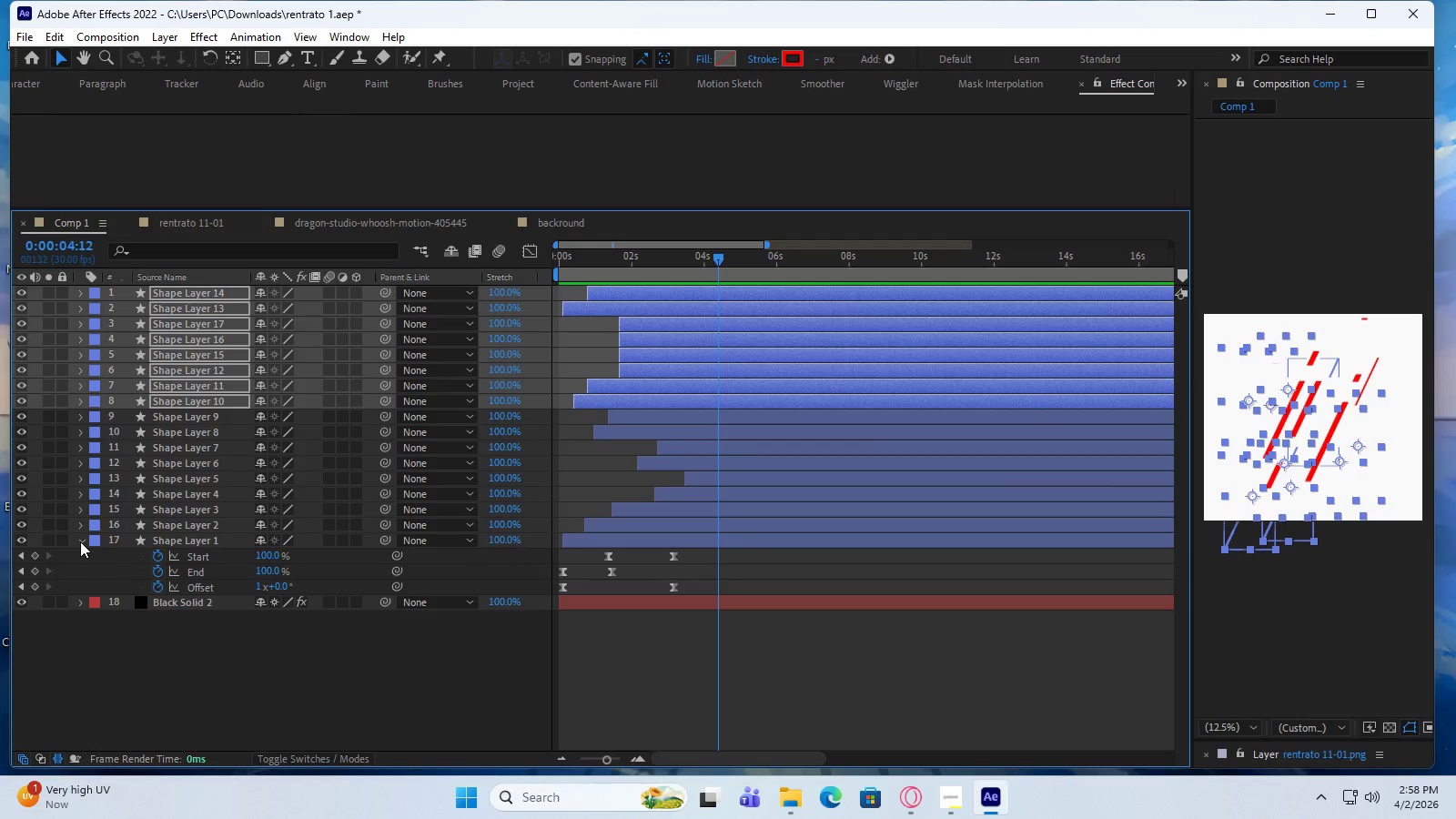 
left_click([80, 541])
 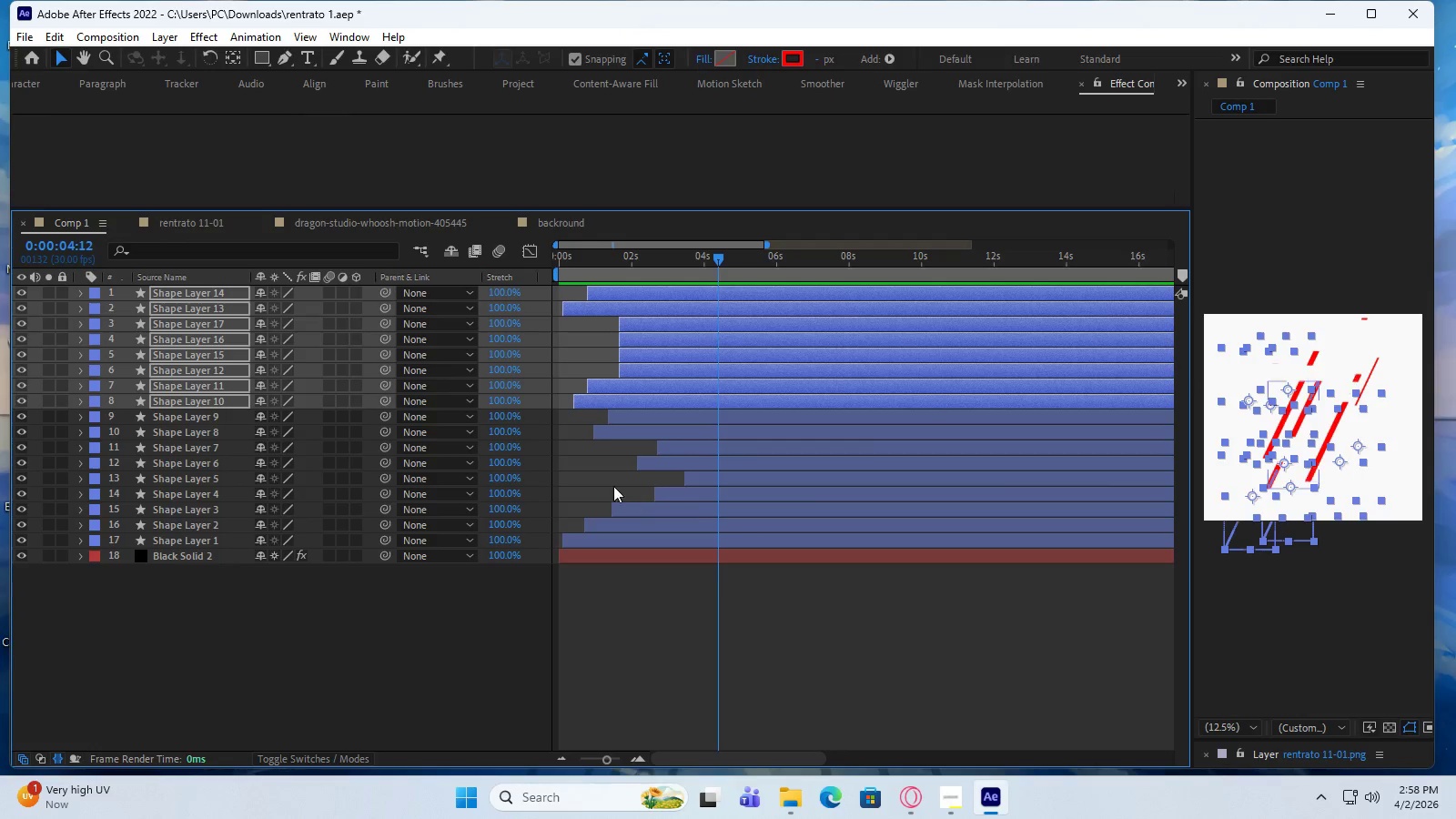 
left_click([461, 650])
 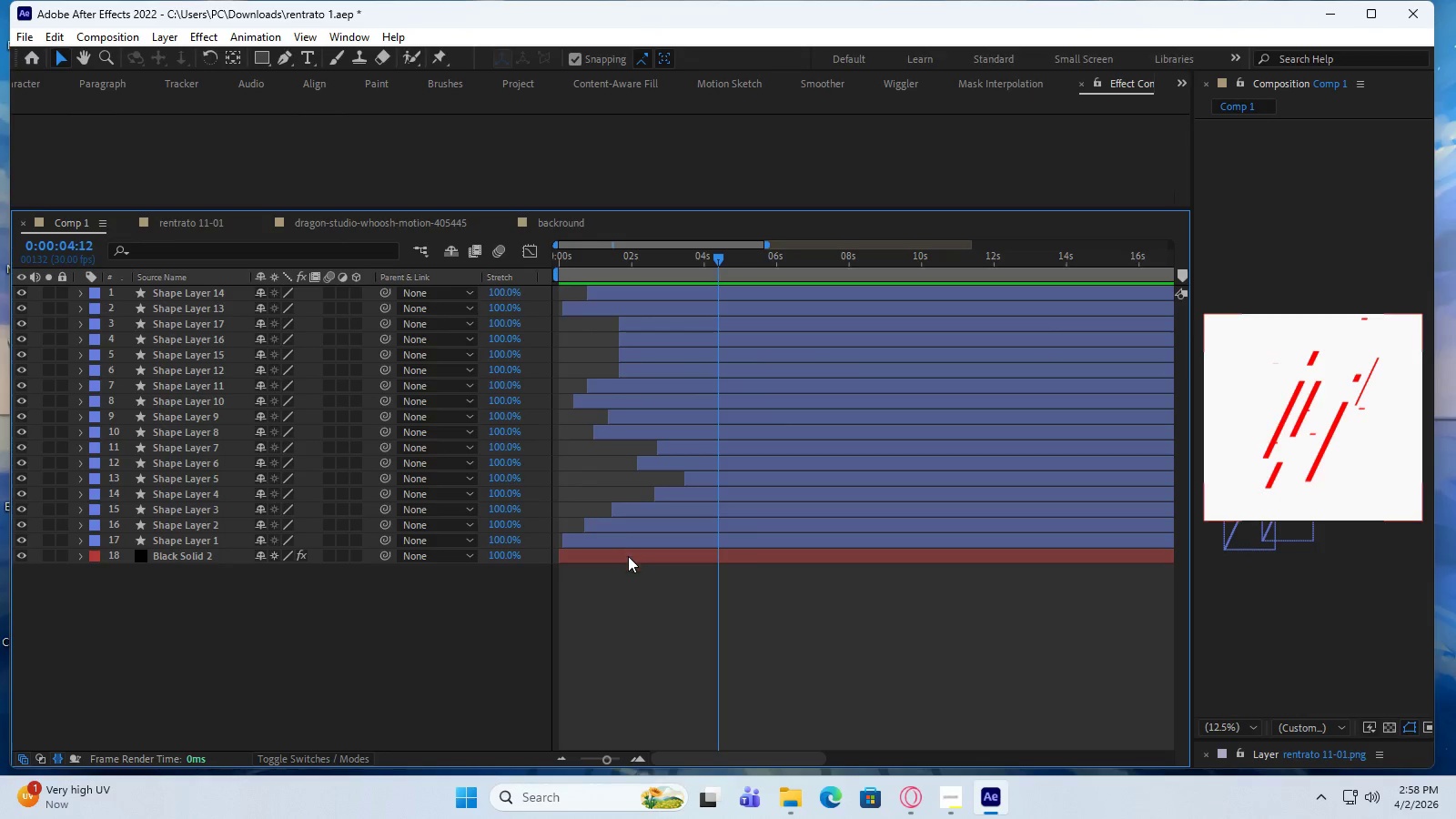 
left_click([628, 556])
 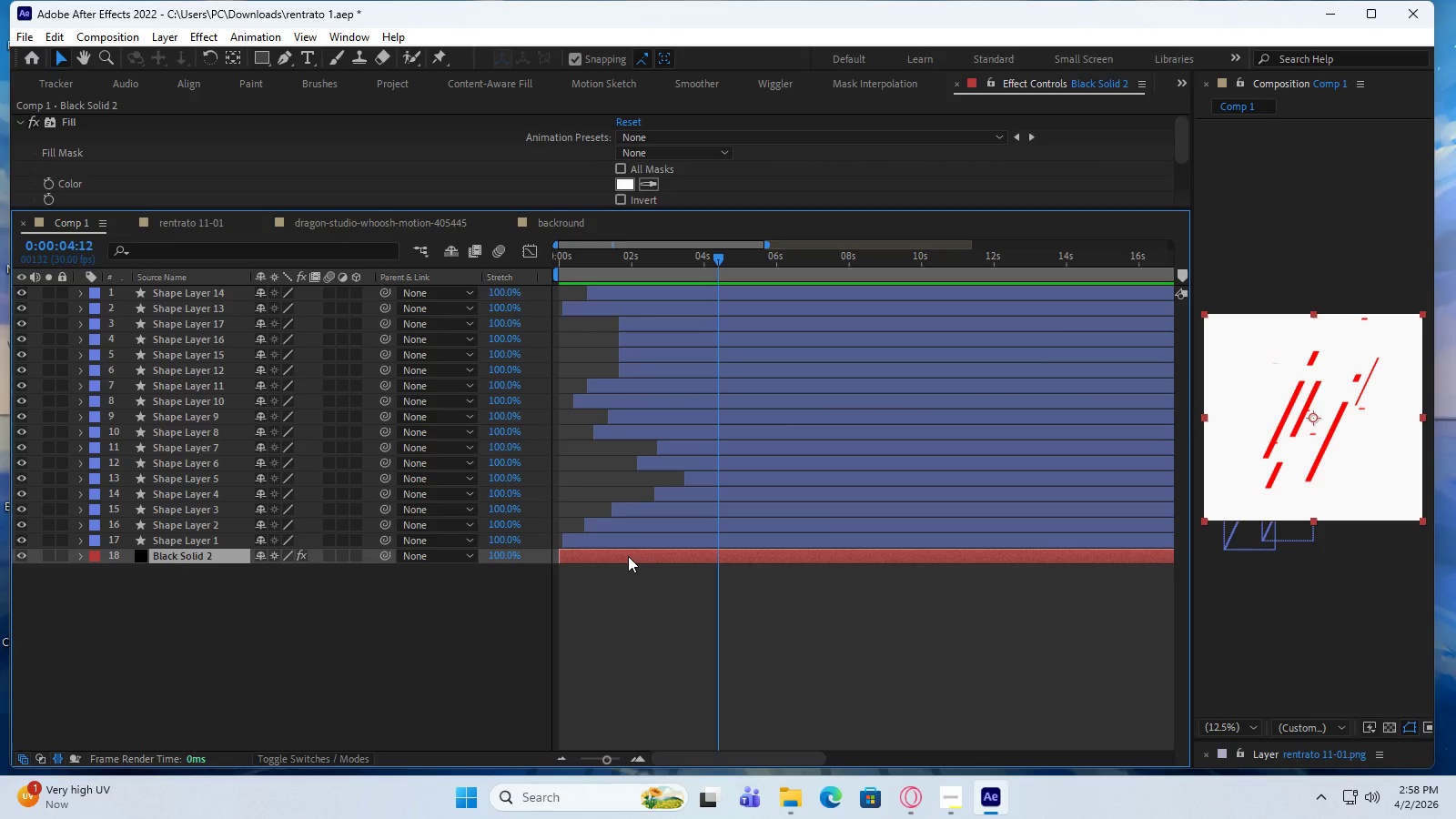 
key(Delete)
 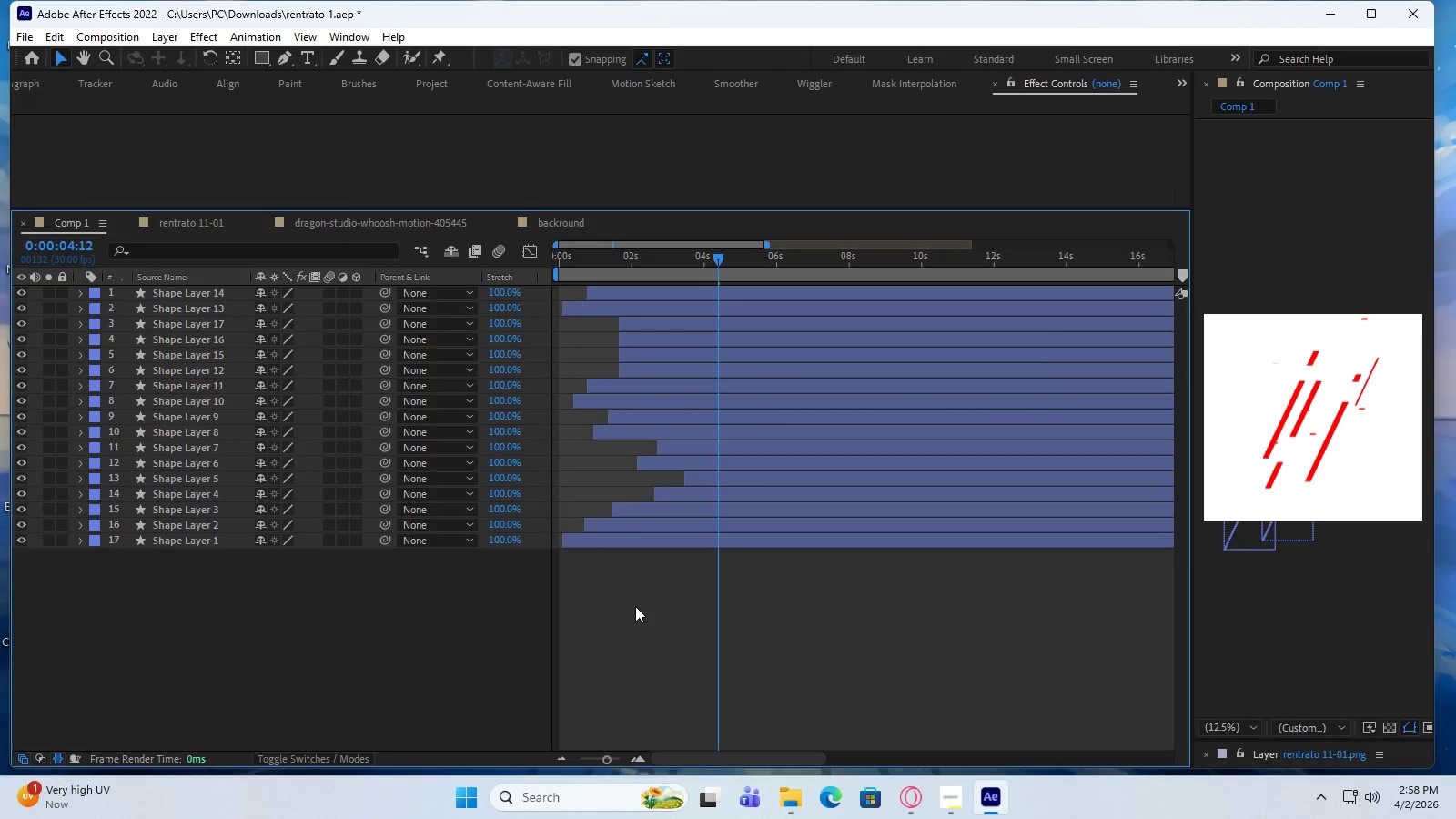 
left_click_drag(start_coordinate=[641, 622], to_coordinate=[547, 310])
 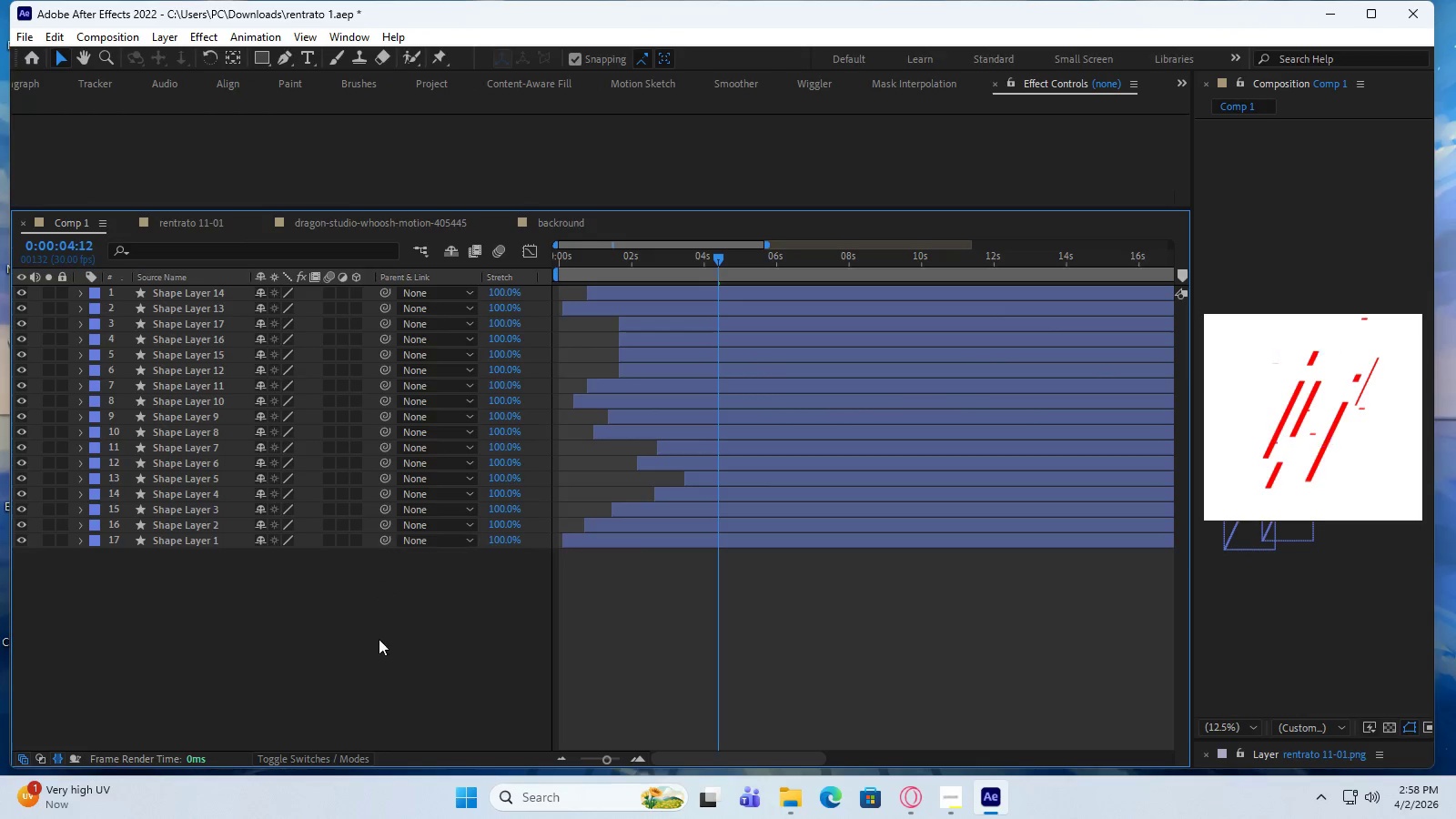 
left_click_drag(start_coordinate=[379, 652], to_coordinate=[308, 295])
 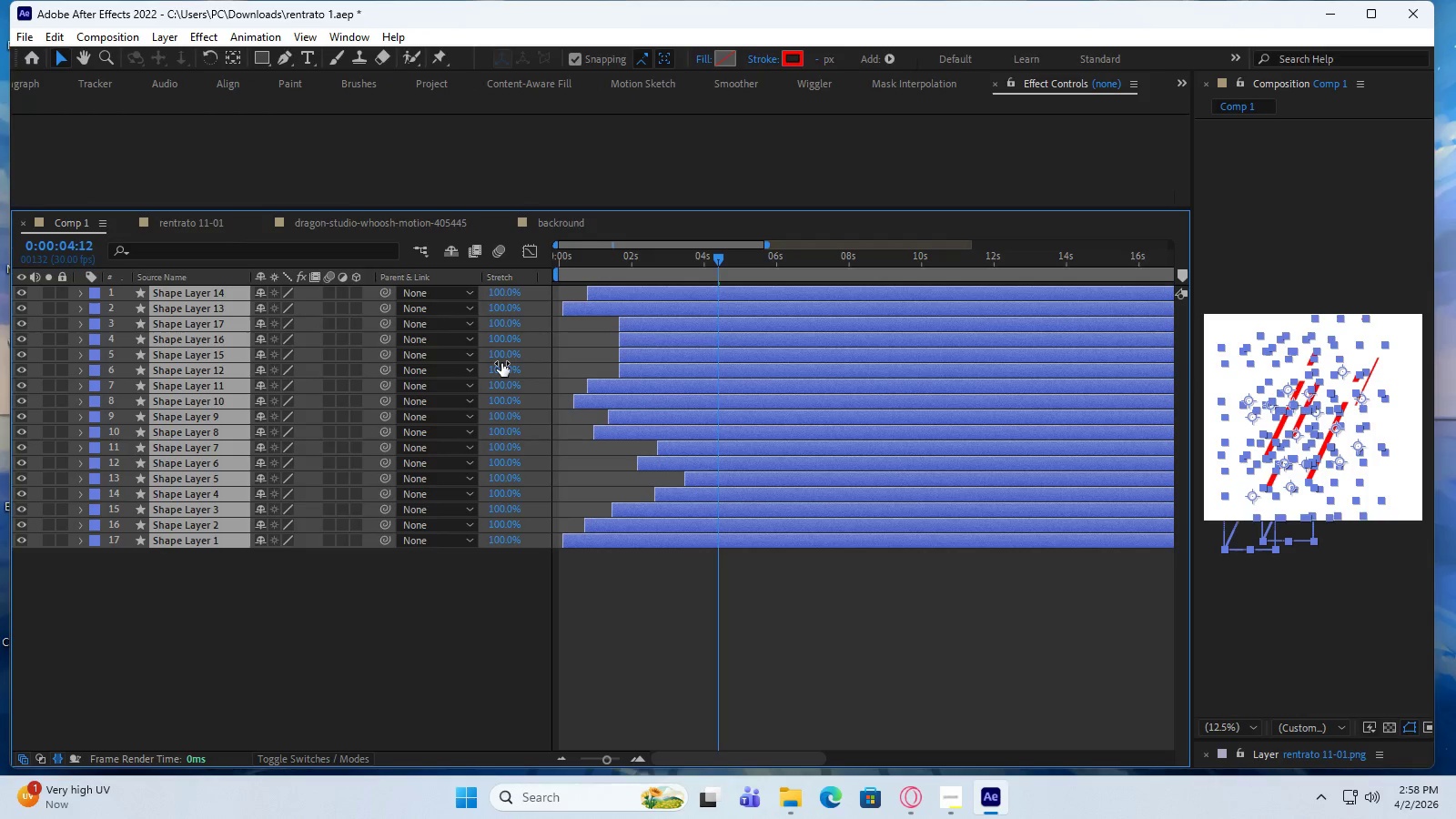 
key(U)
 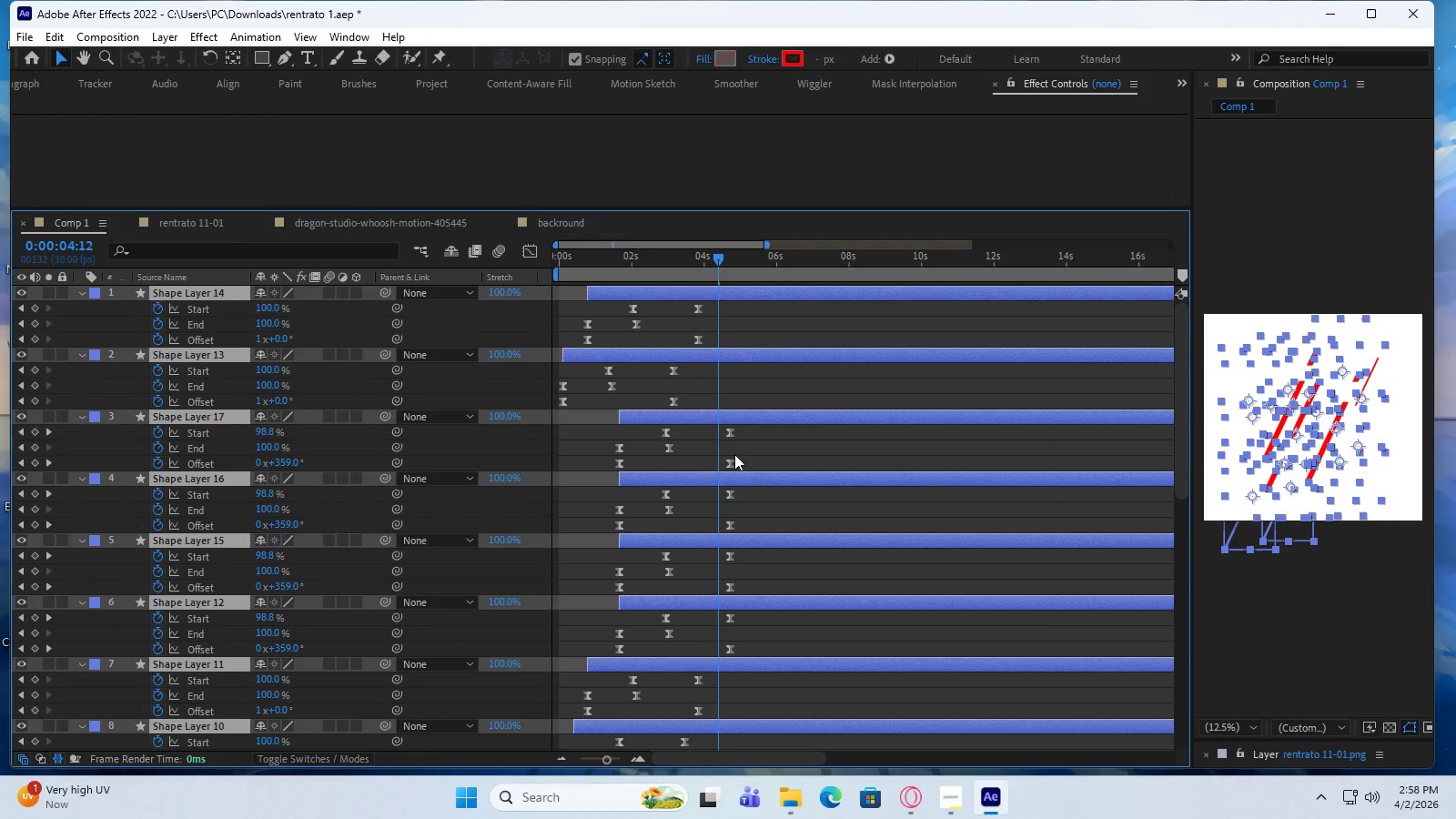 
scroll: coordinate [736, 452], scroll_direction: down, amount: 11.0
 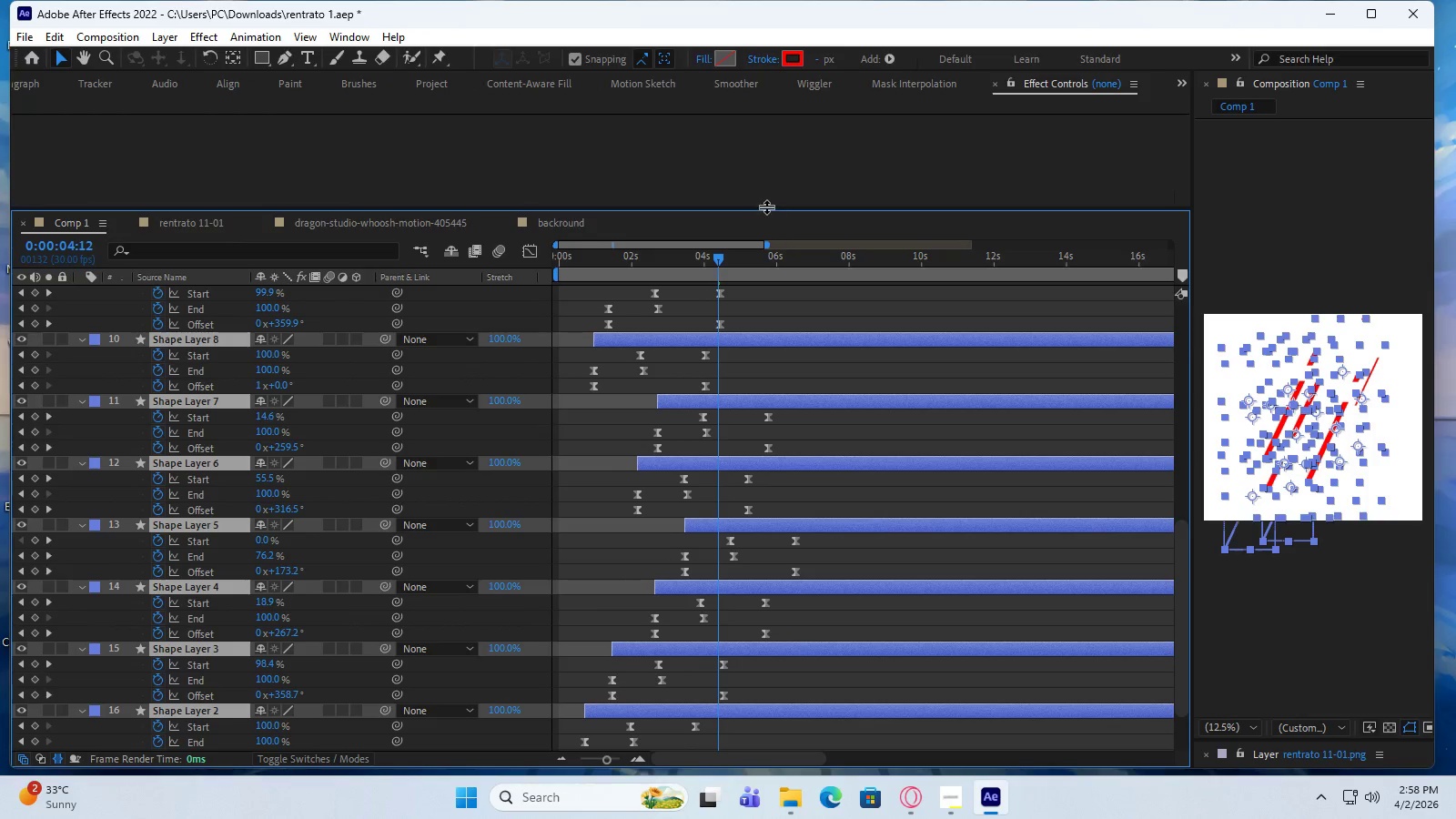 
left_click_drag(start_coordinate=[766, 207], to_coordinate=[749, 9])
 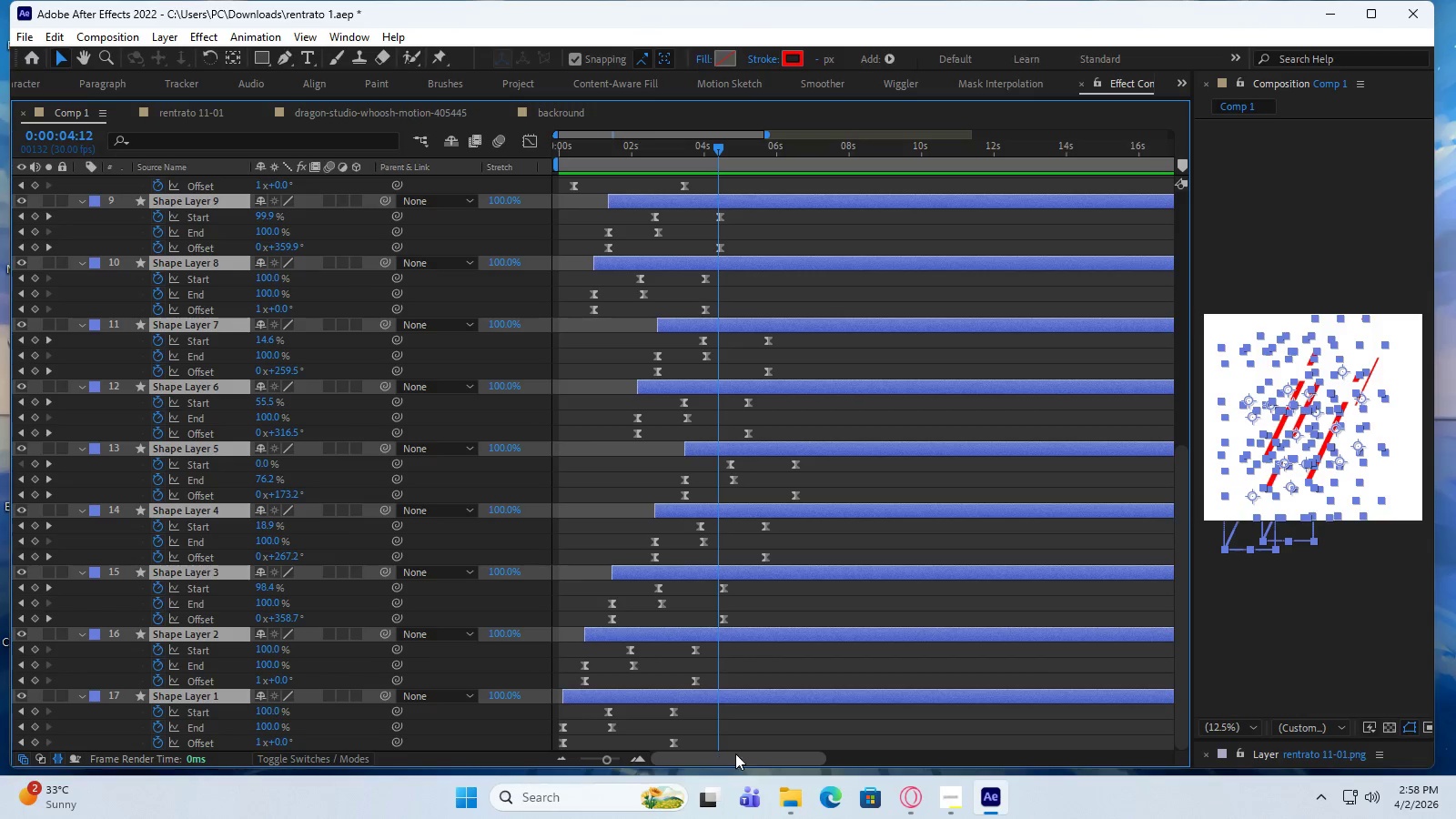 
left_click_drag(start_coordinate=[760, 742], to_coordinate=[543, 162])
 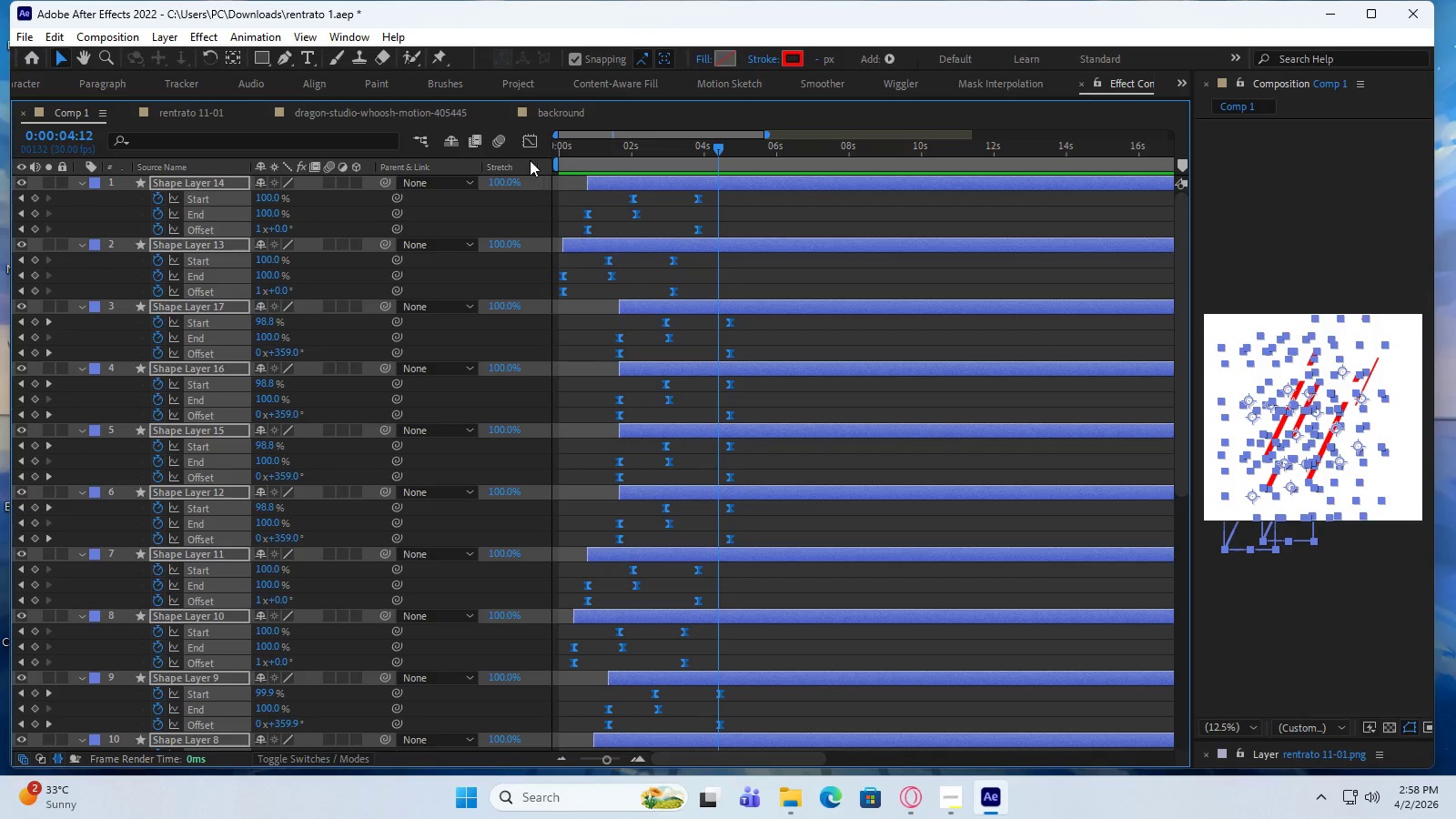 
left_click([530, 142])
 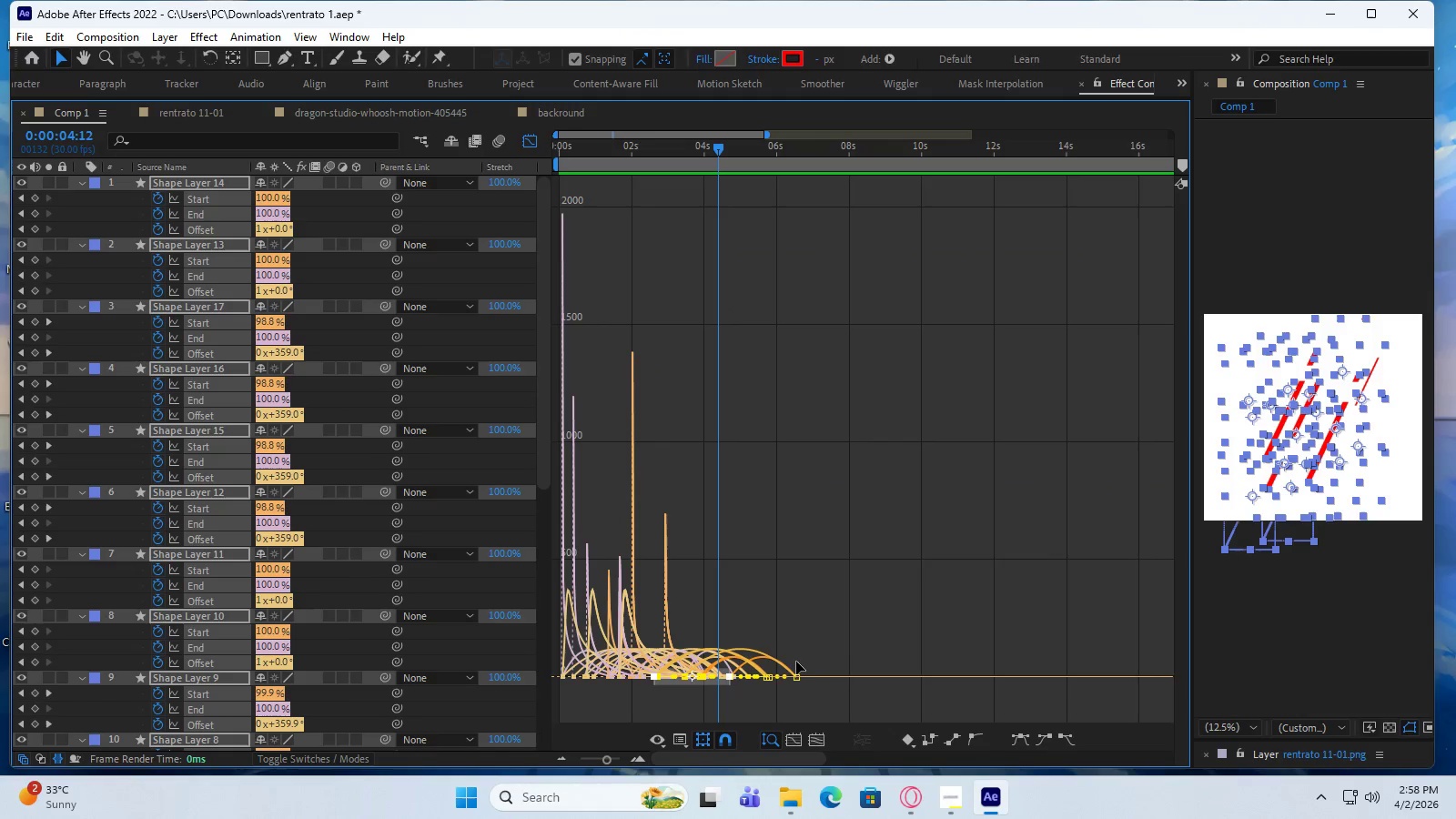 
left_click_drag(start_coordinate=[896, 638], to_coordinate=[551, 700])
 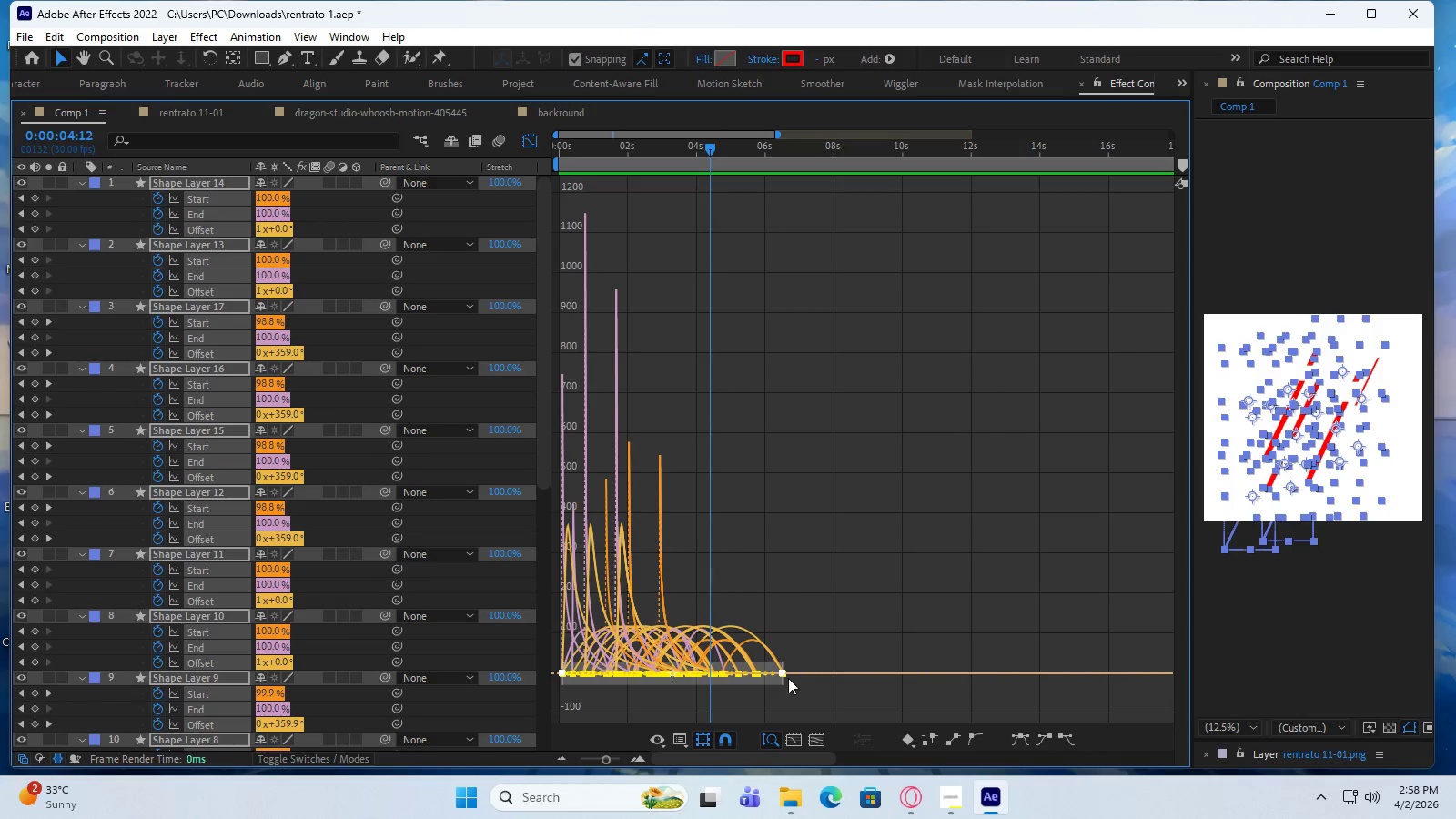 
wait(7.75)
 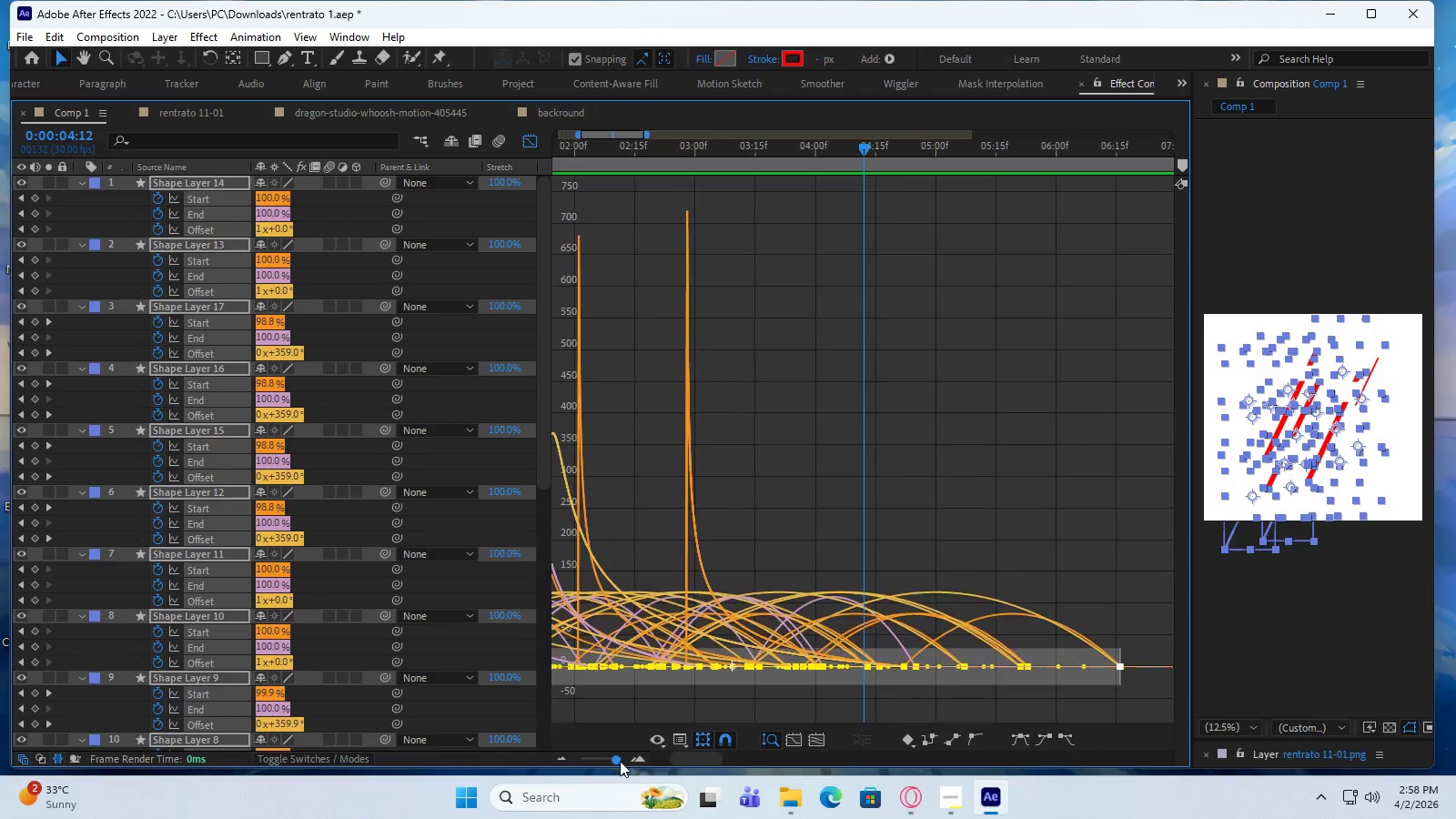 
left_click_drag(start_coordinate=[772, 672], to_coordinate=[708, 674])
 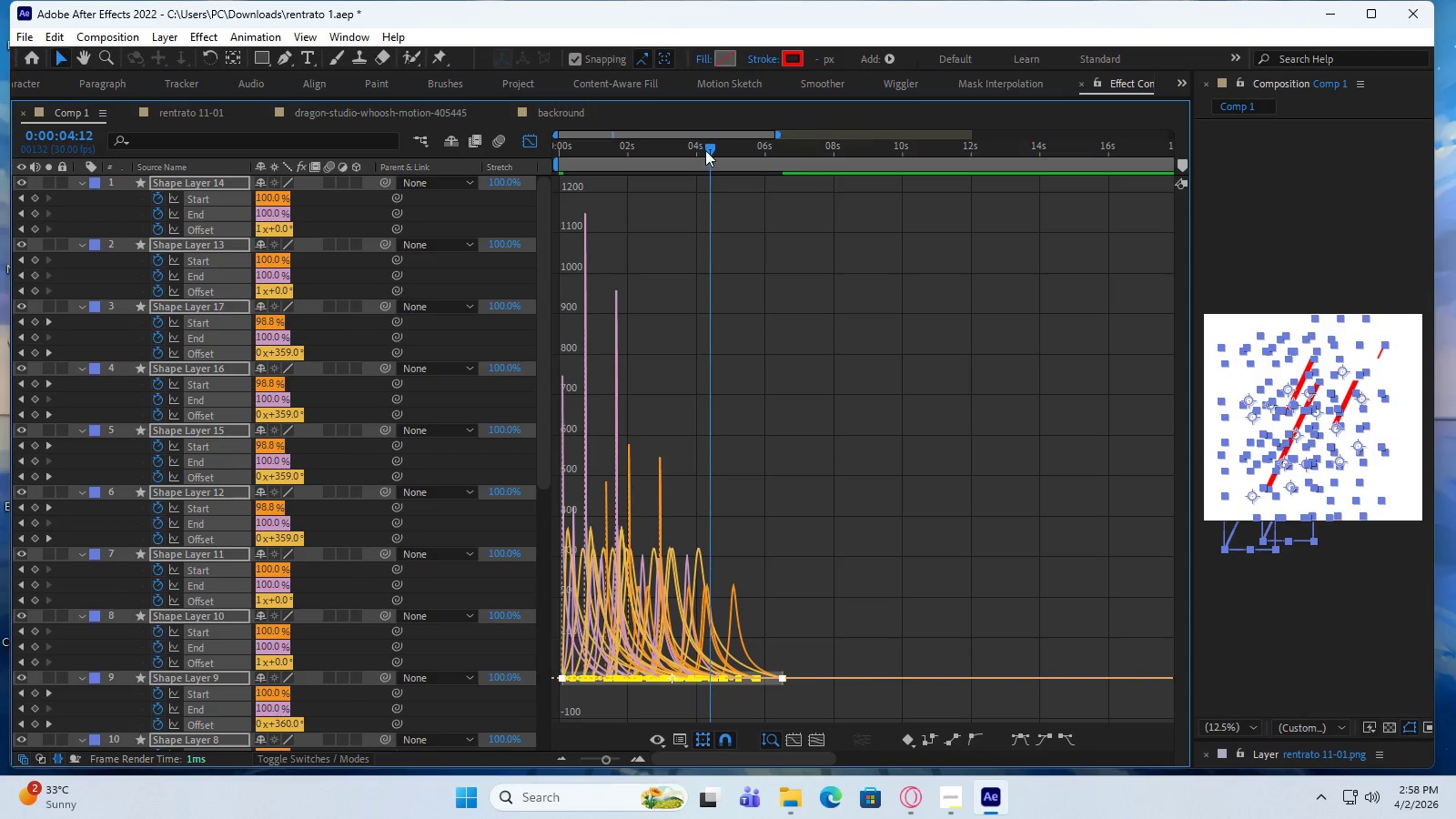 
left_click_drag(start_coordinate=[706, 149], to_coordinate=[490, 178])
 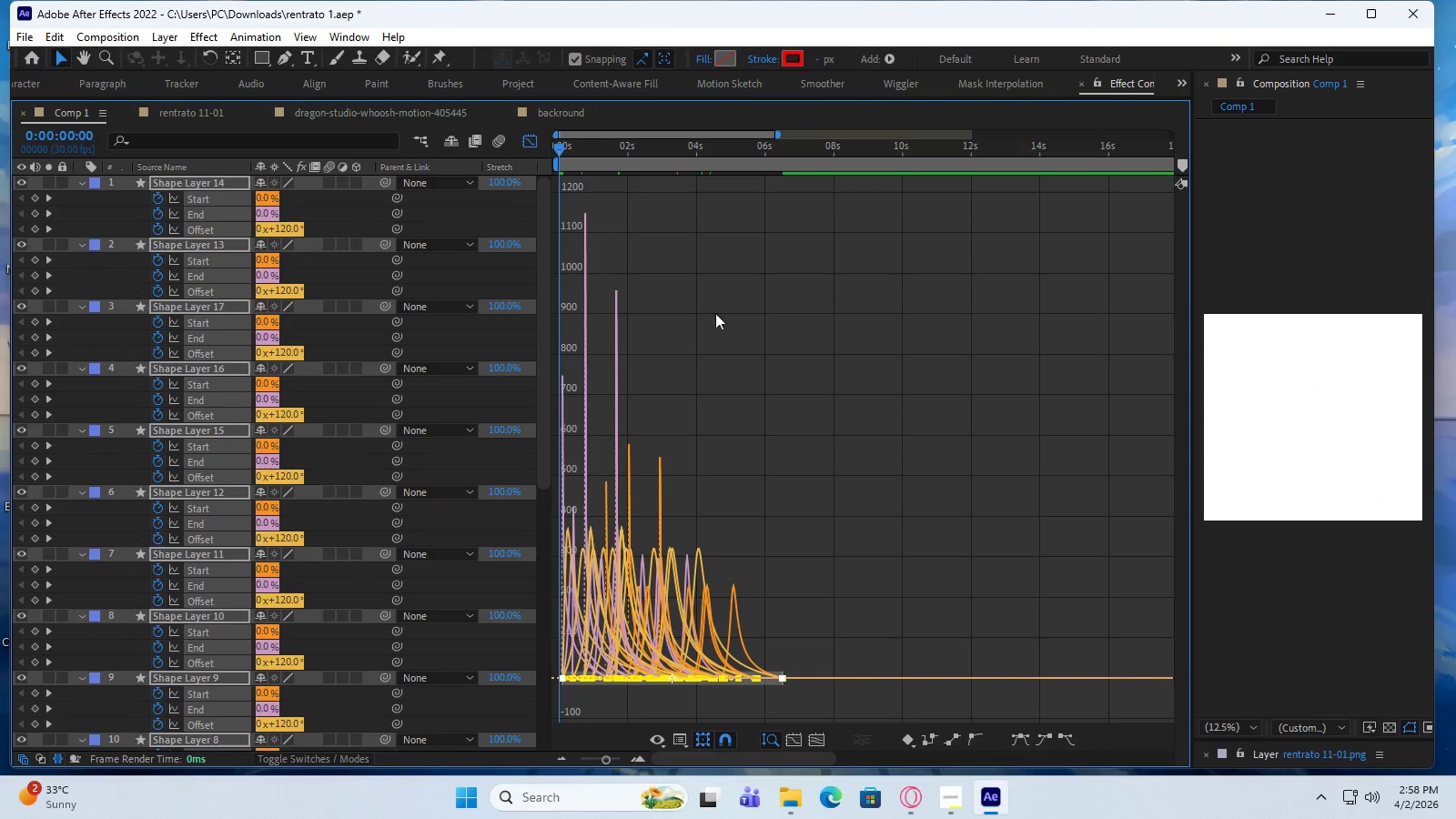 
key(Space)
 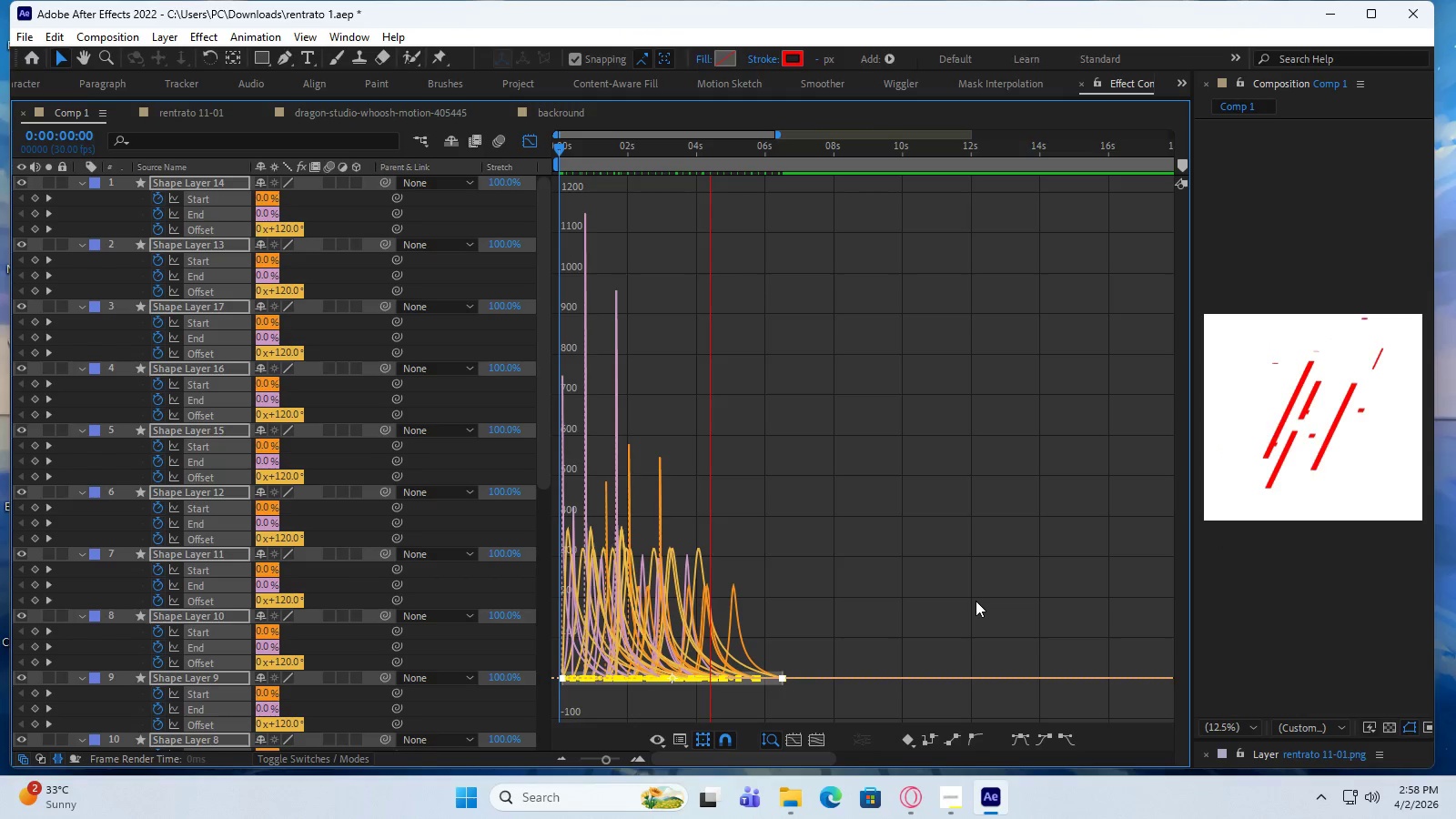 
wait(6.56)
 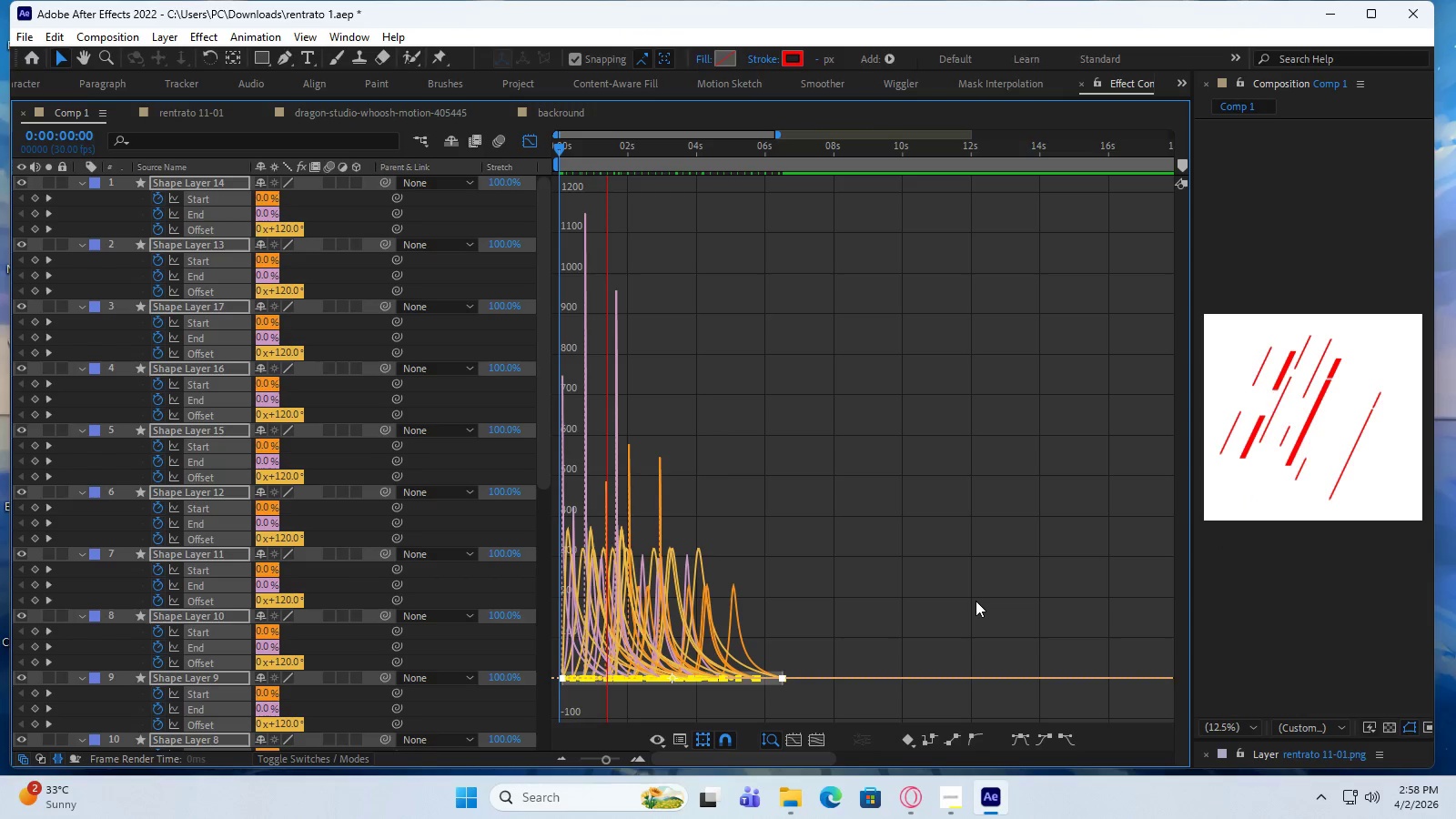 
key(Control+Z)
 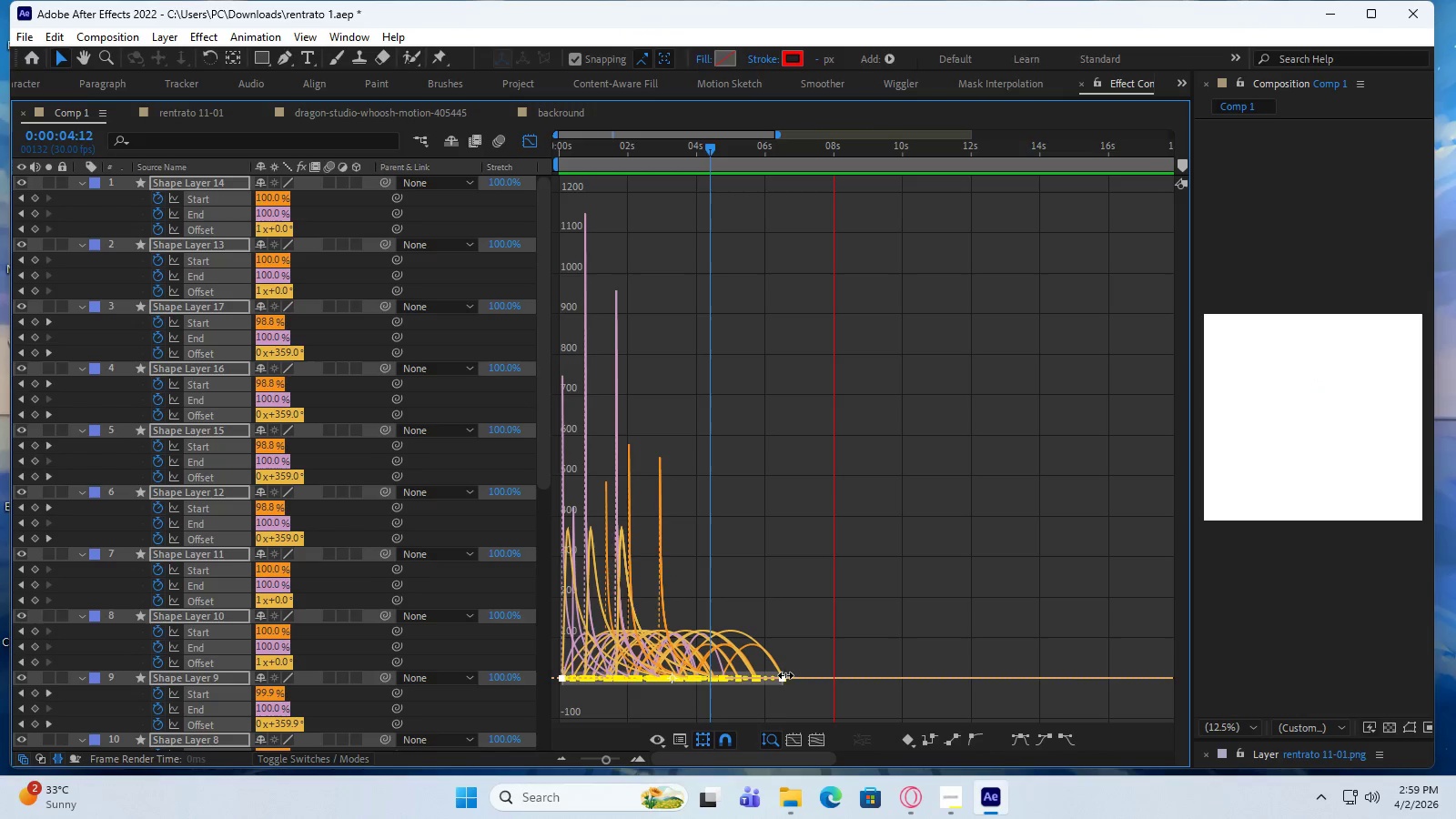 
key(Space)
 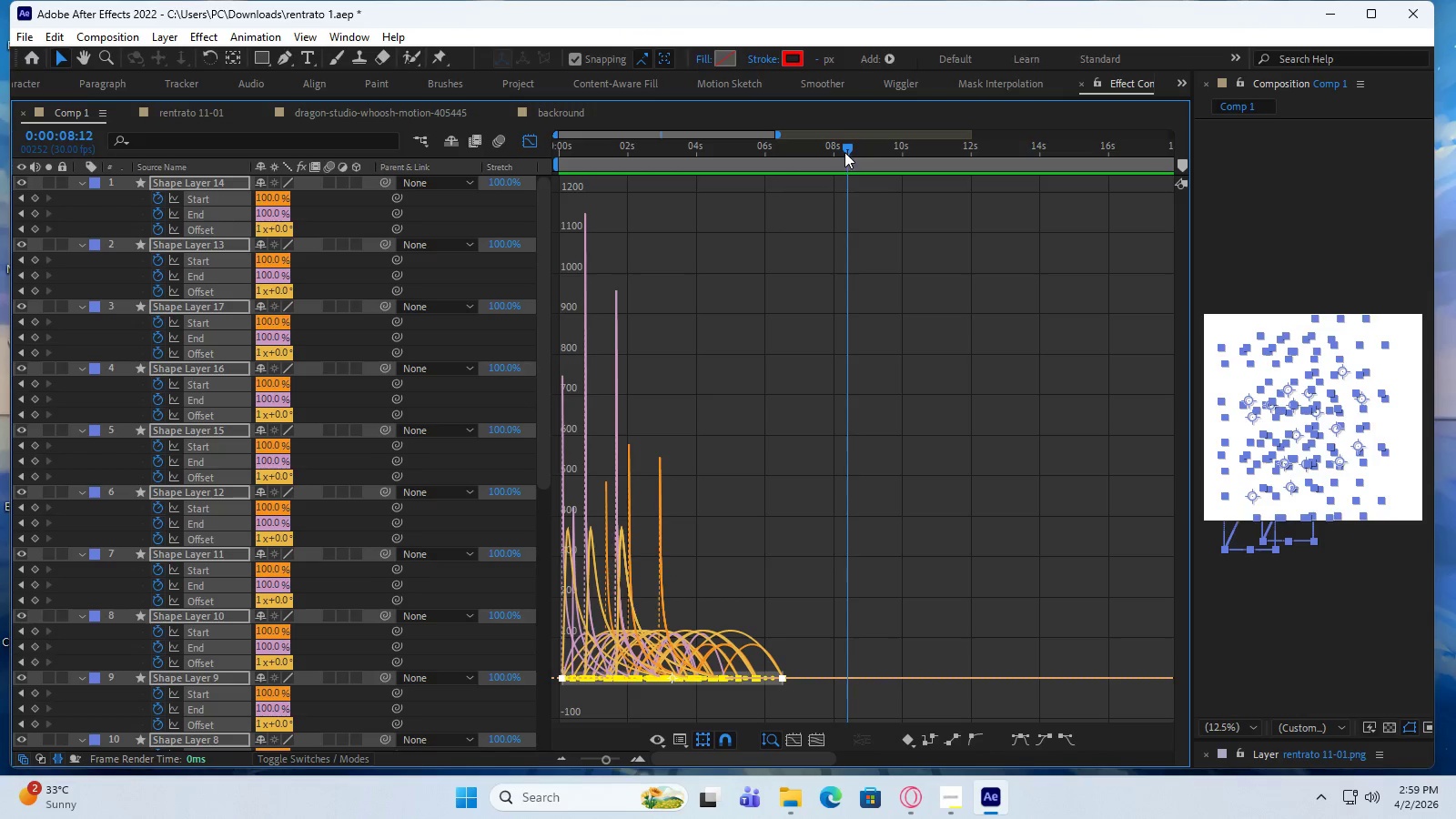 
left_click_drag(start_coordinate=[850, 147], to_coordinate=[510, 185])
 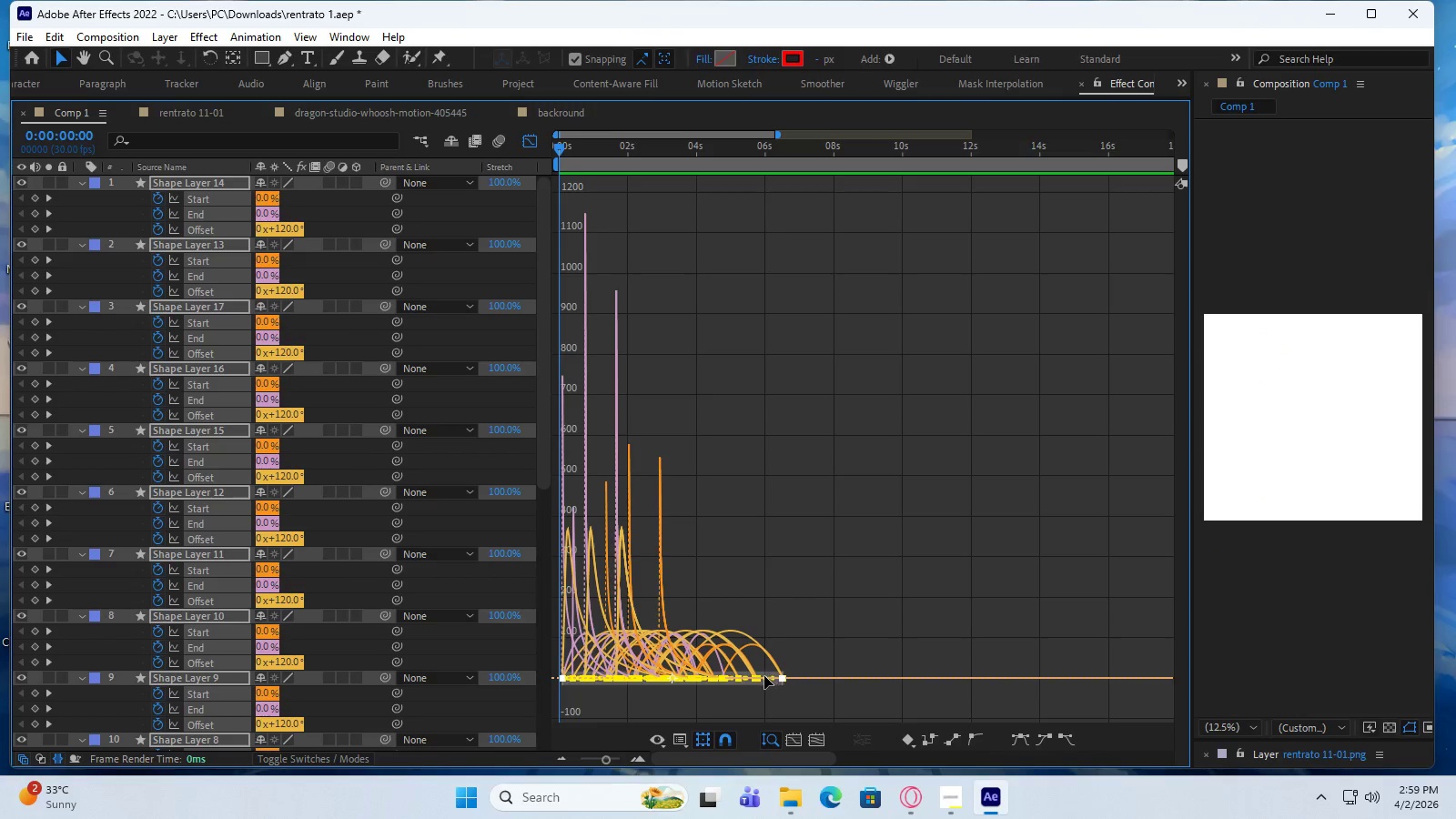 
left_click_drag(start_coordinate=[763, 677], to_coordinate=[875, 656])
 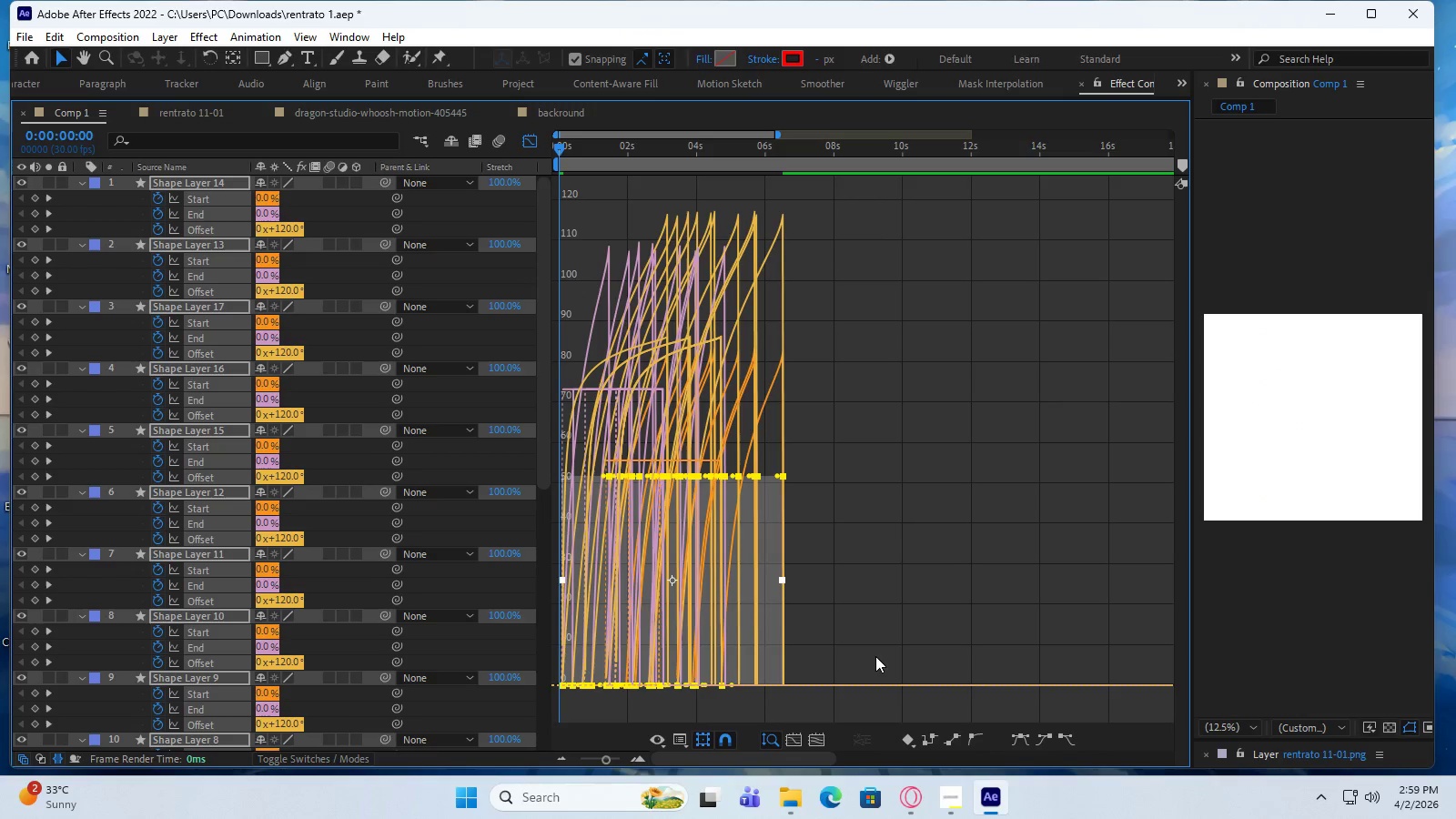 
key(Space)
 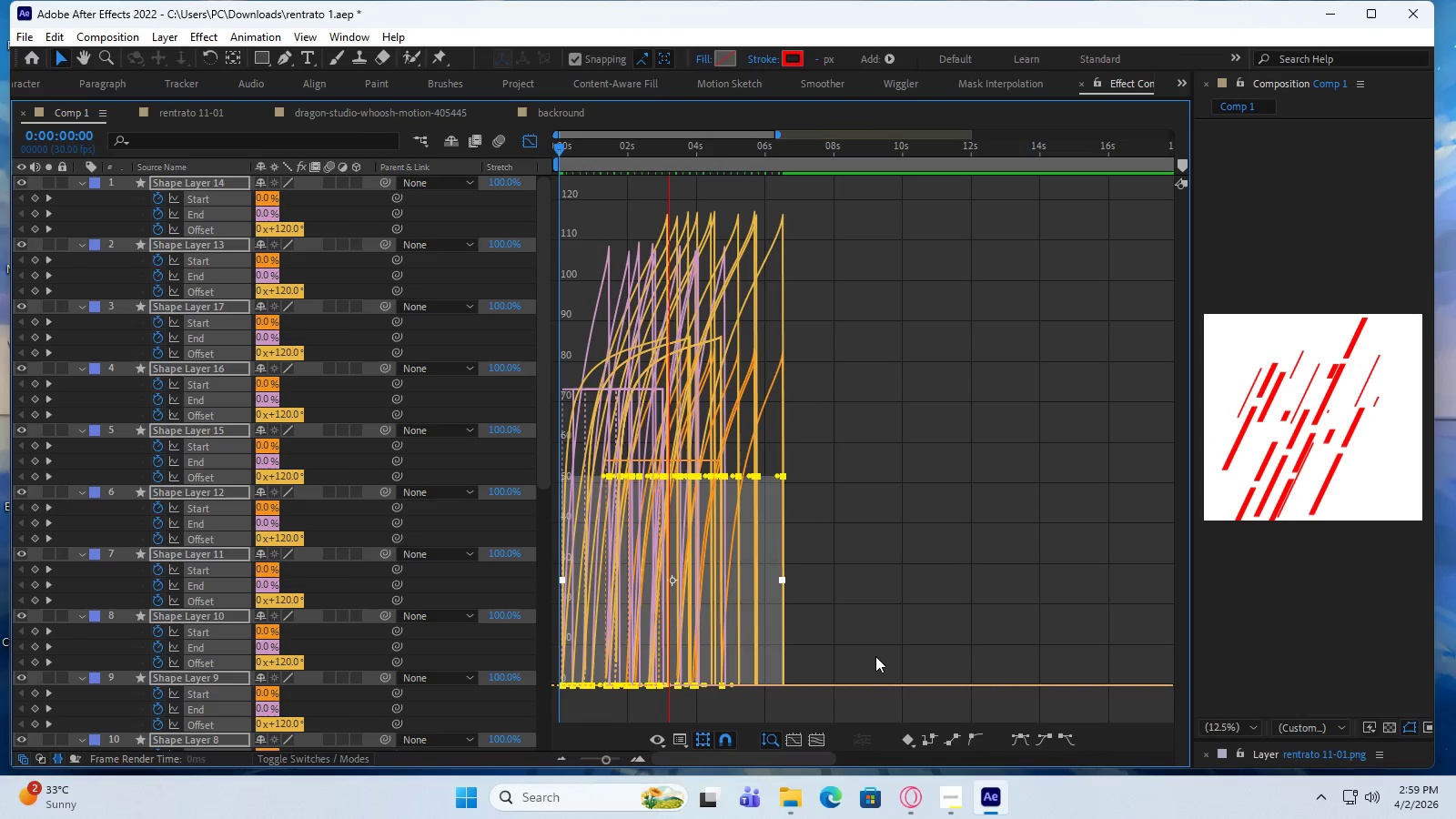 
key(Control+Z)
 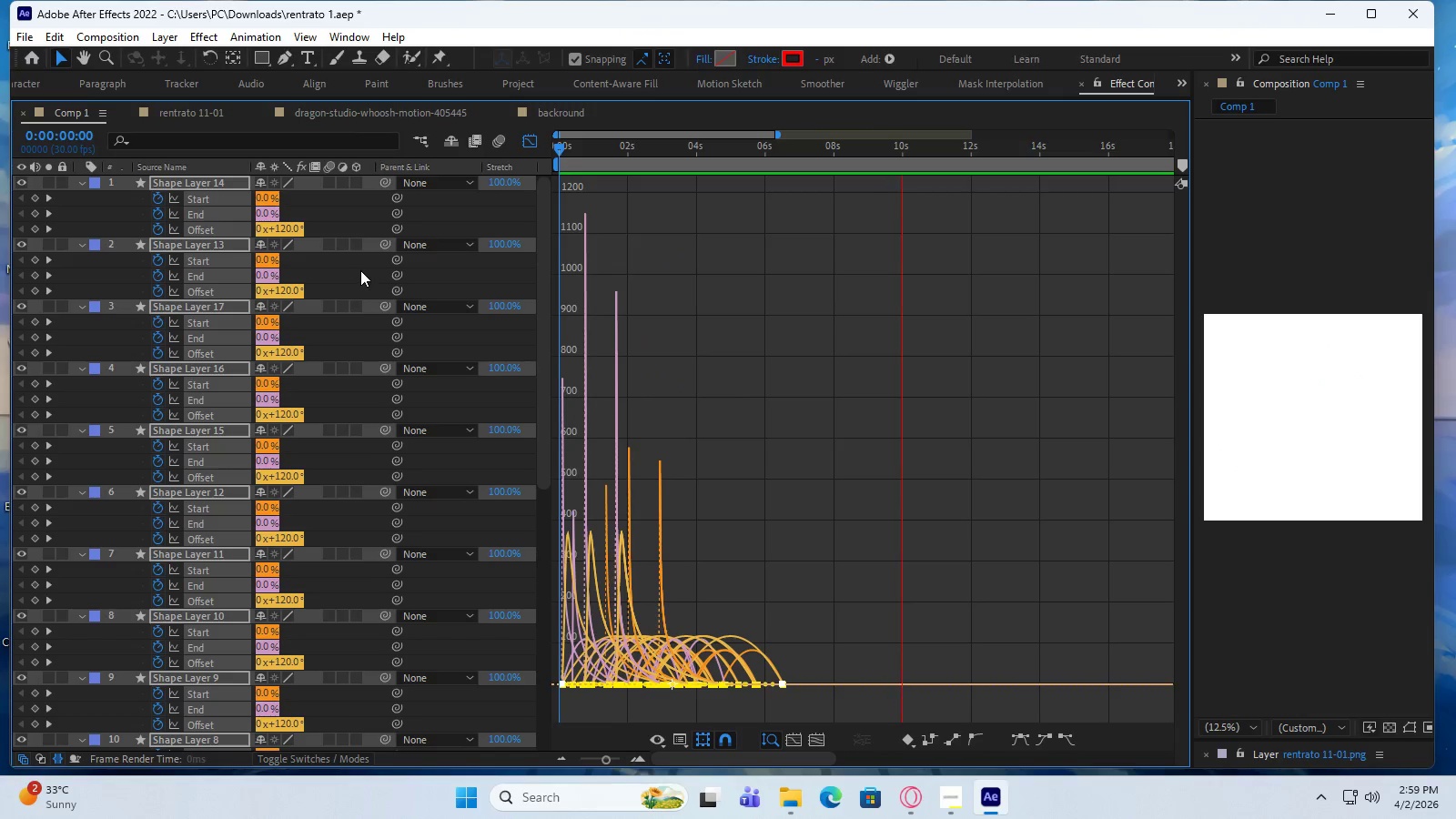 
wait(7.91)
 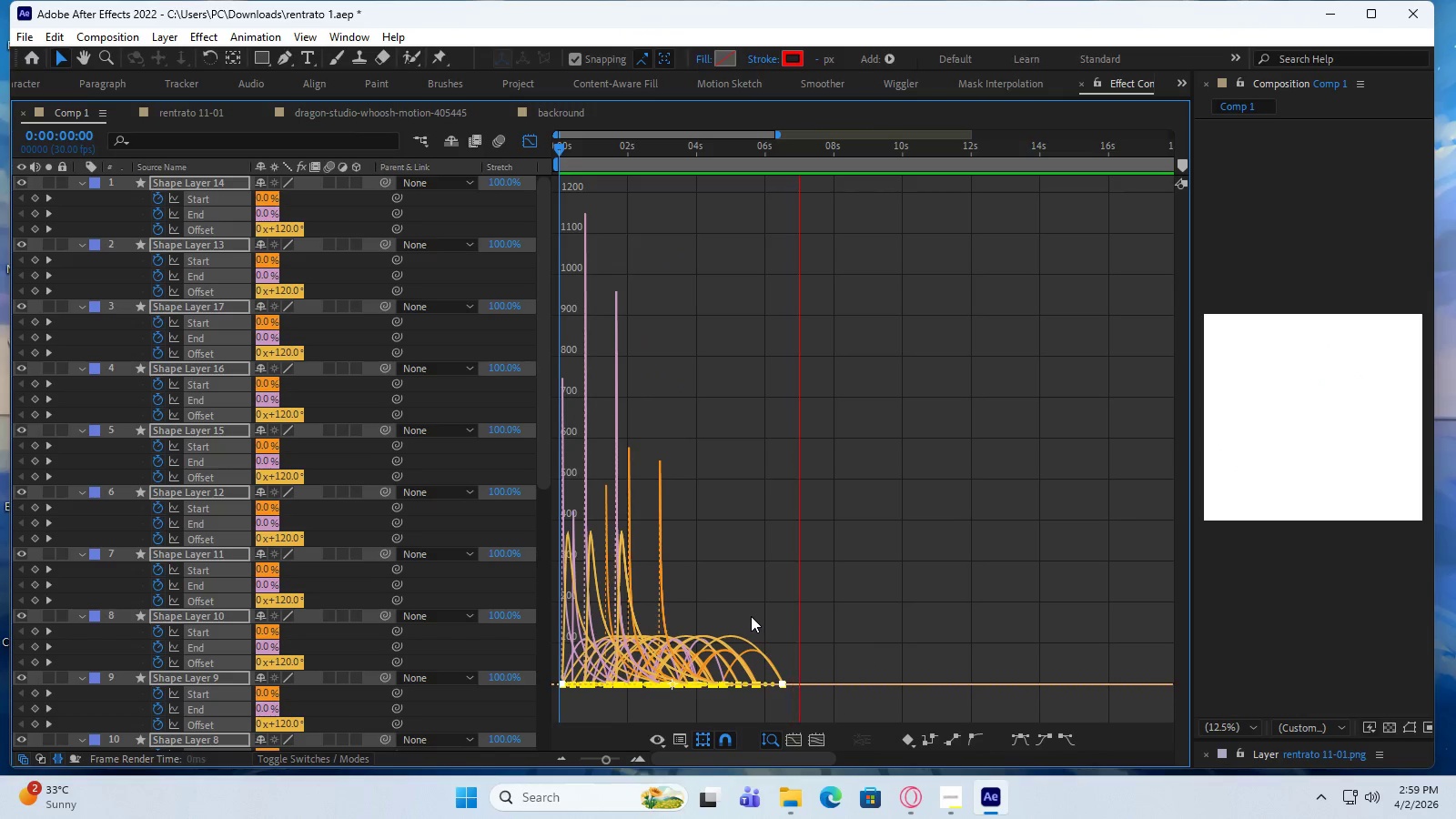 
left_click_drag(start_coordinate=[777, 135], to_coordinate=[771, 136])
 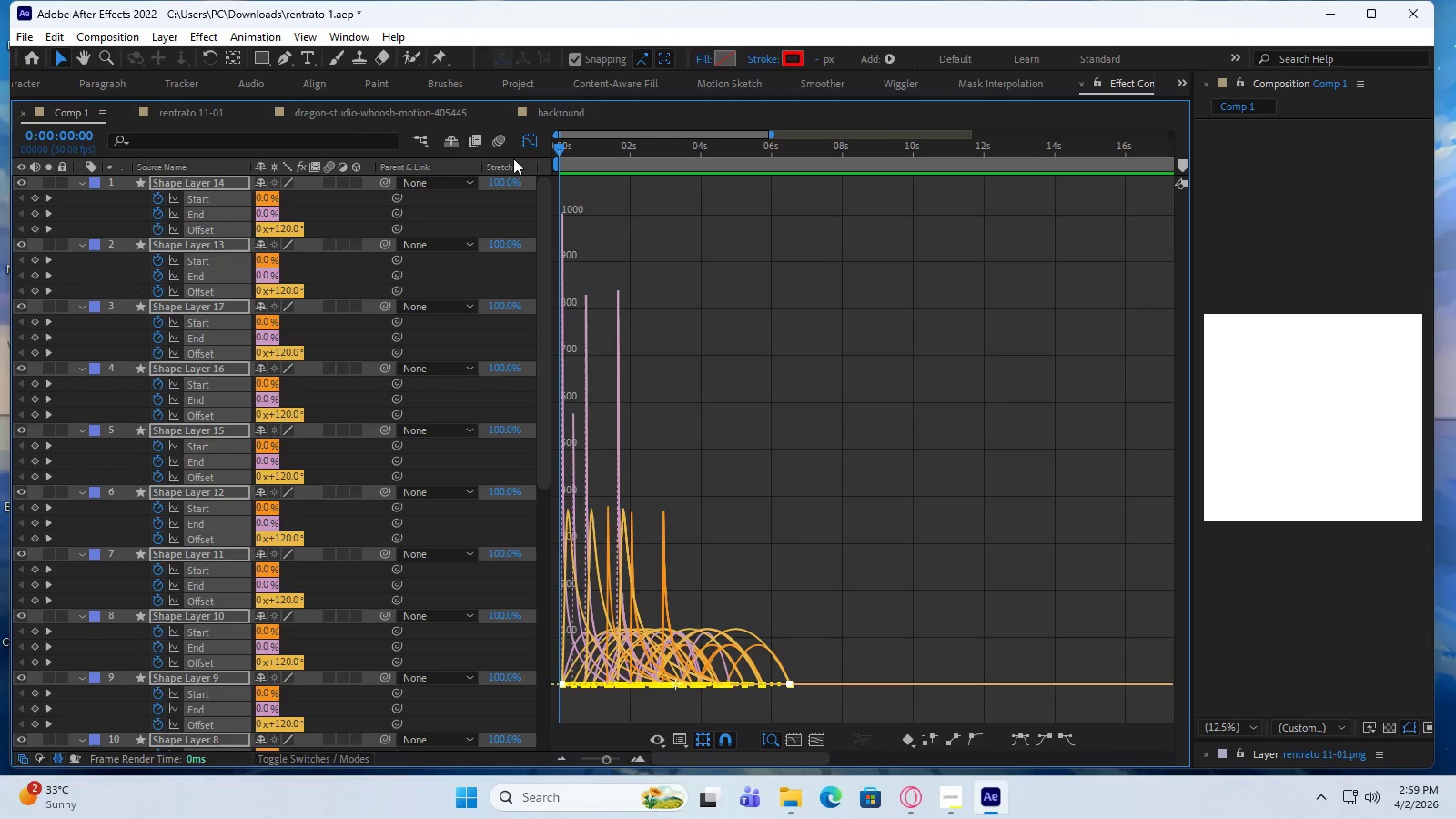 
left_click([523, 140])
 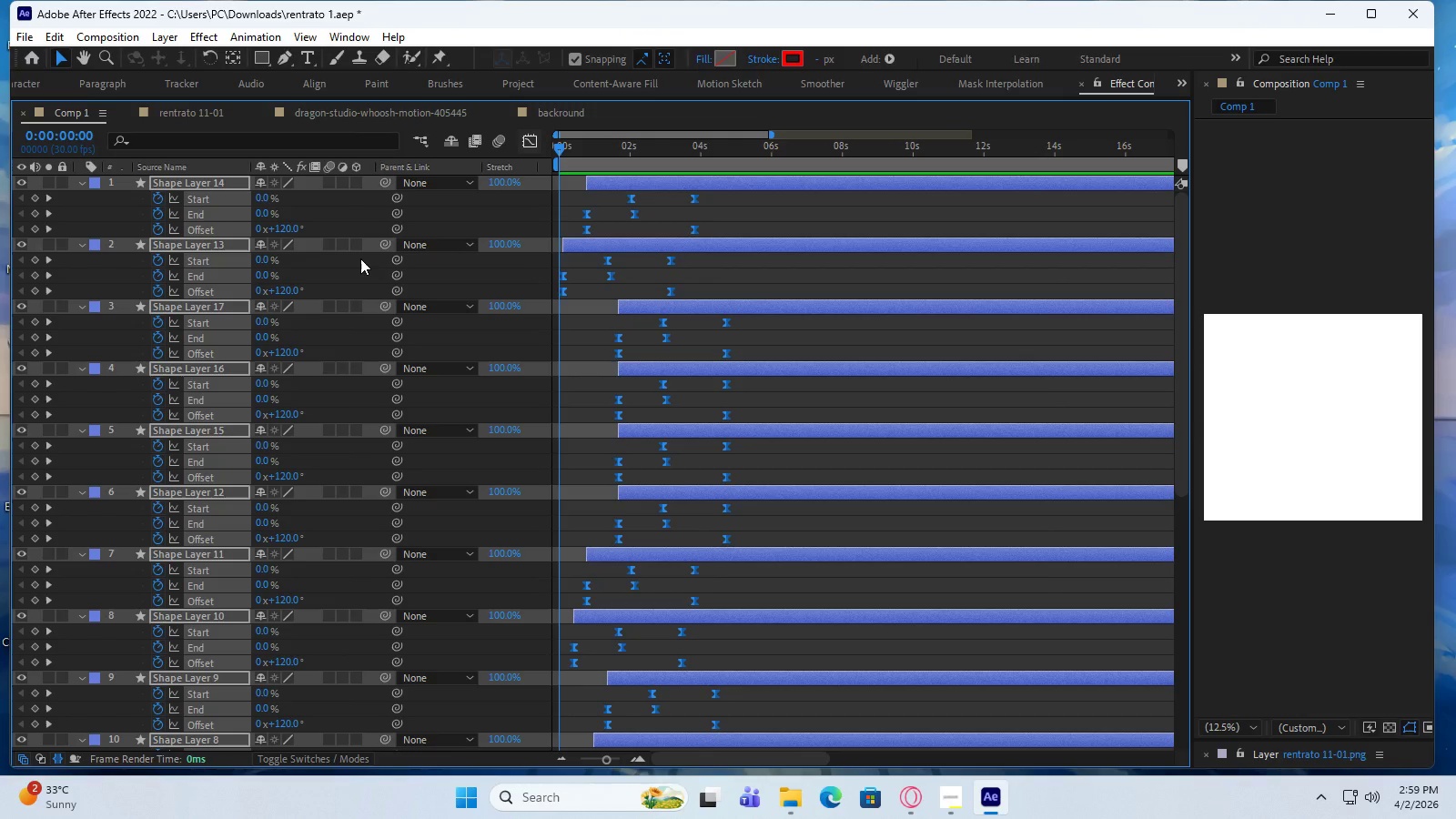 
key(U)
 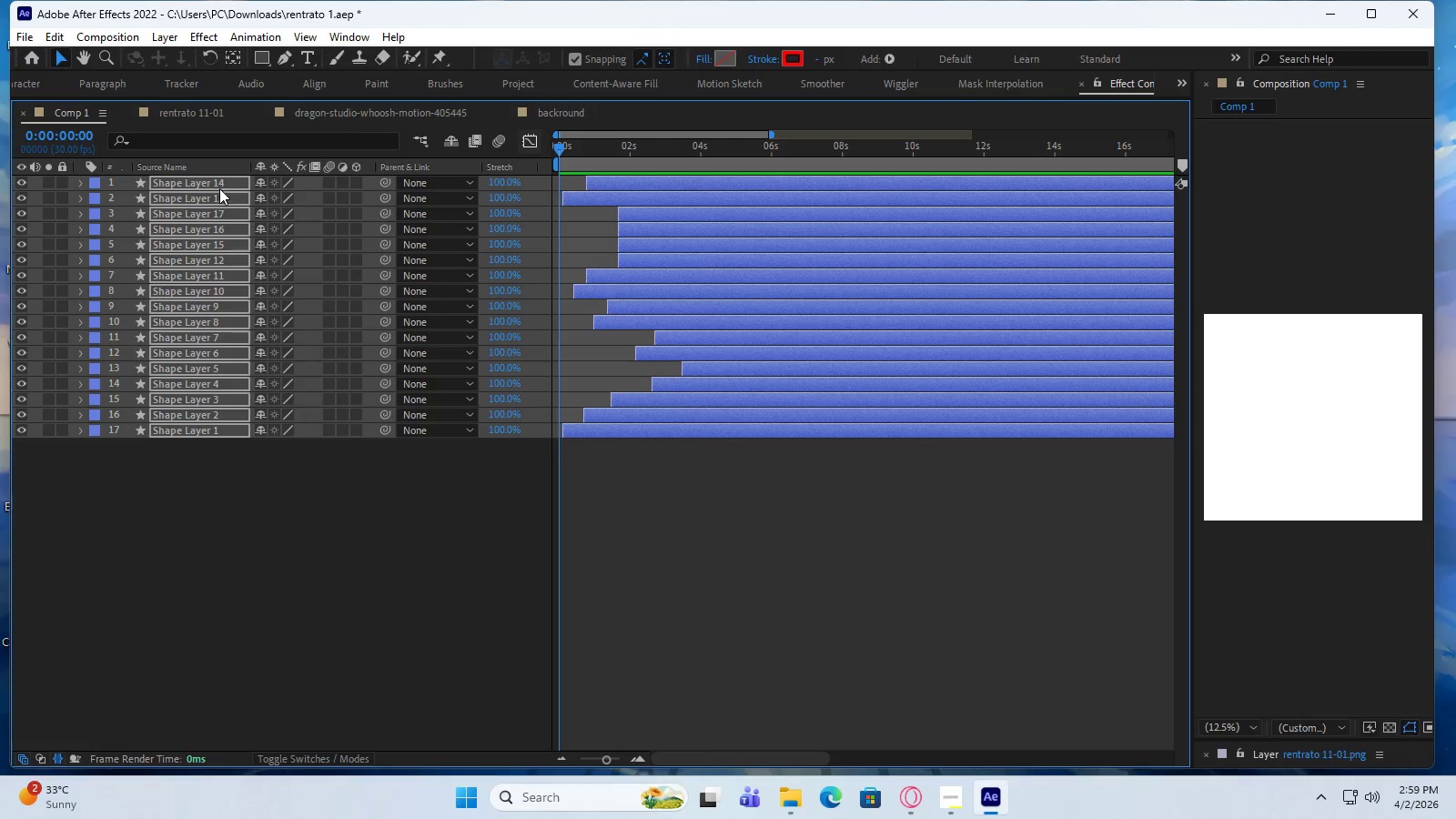 
right_click([228, 184])
 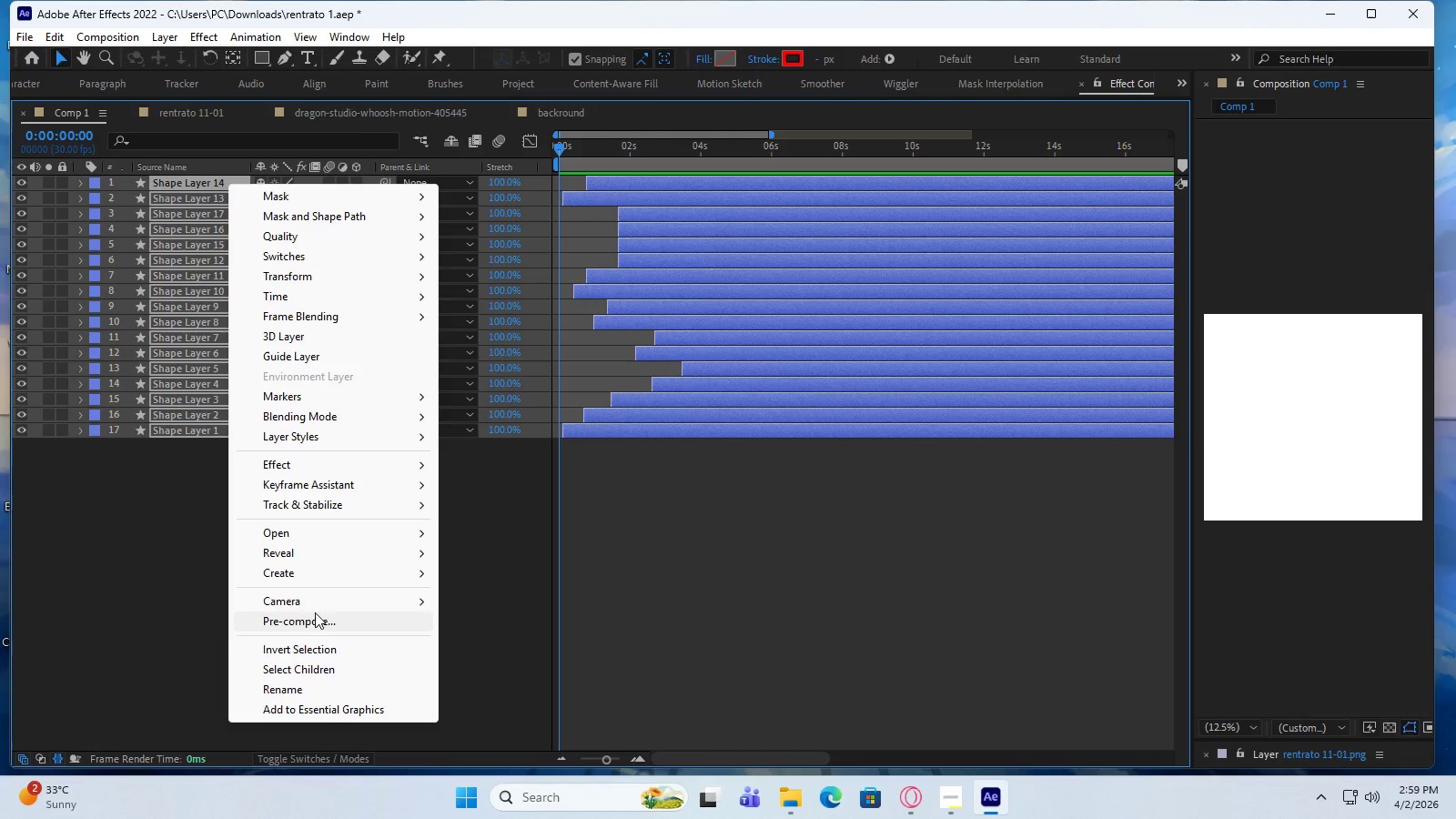 
left_click([317, 621])
 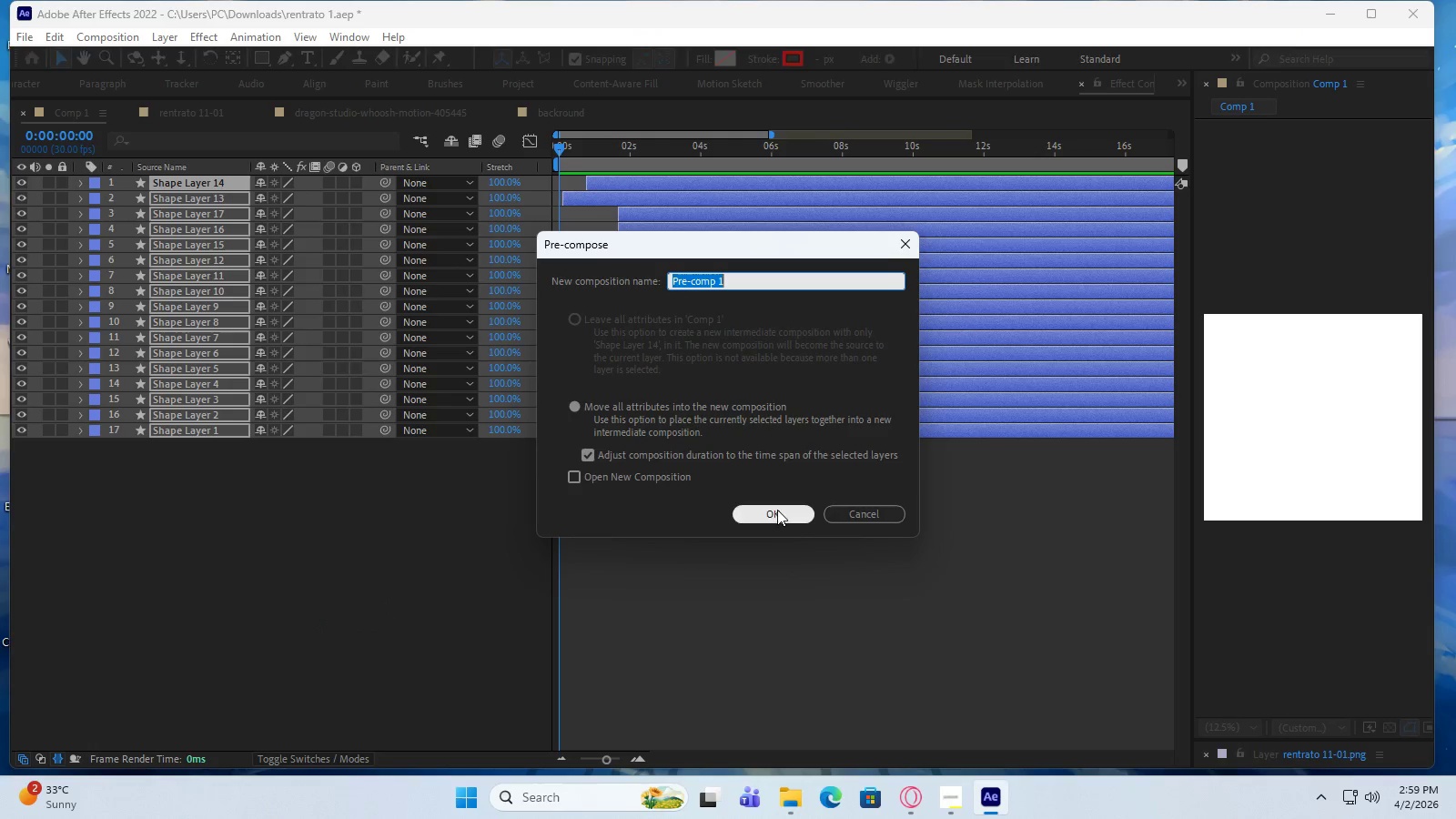 
left_click([779, 514])
 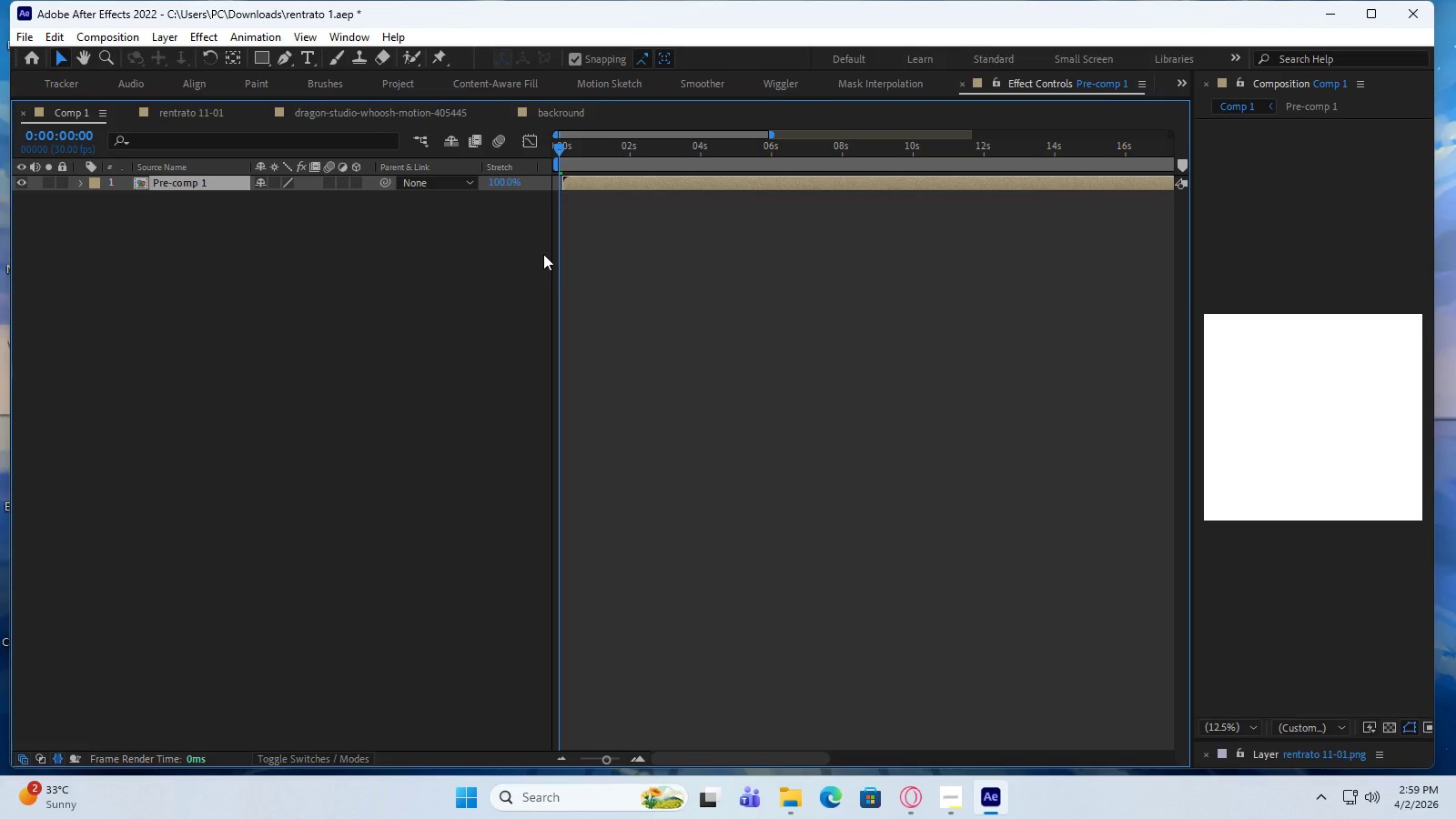 
key(U)
 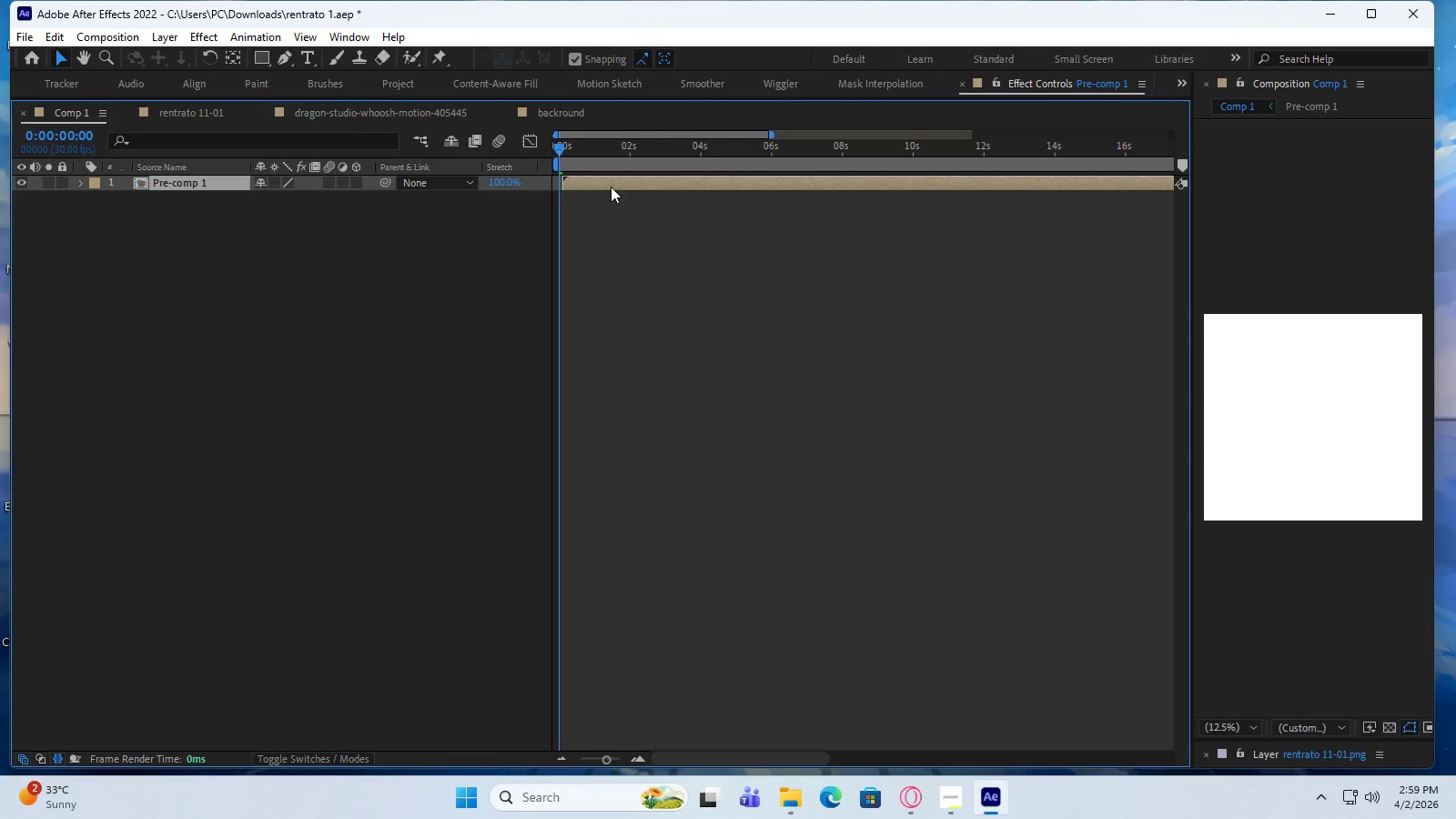 
left_click([611, 187])
 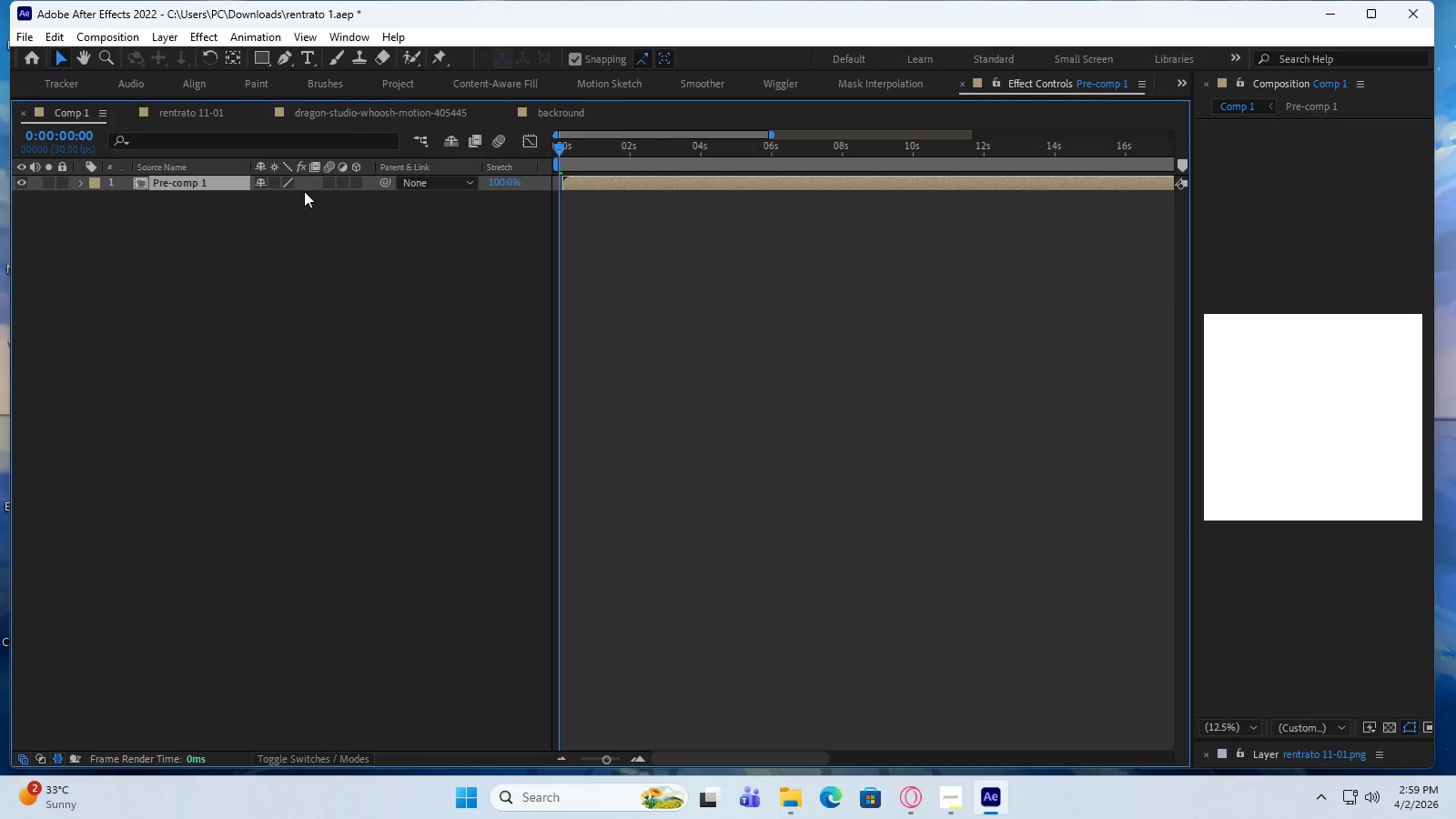 
left_click([212, 182])
 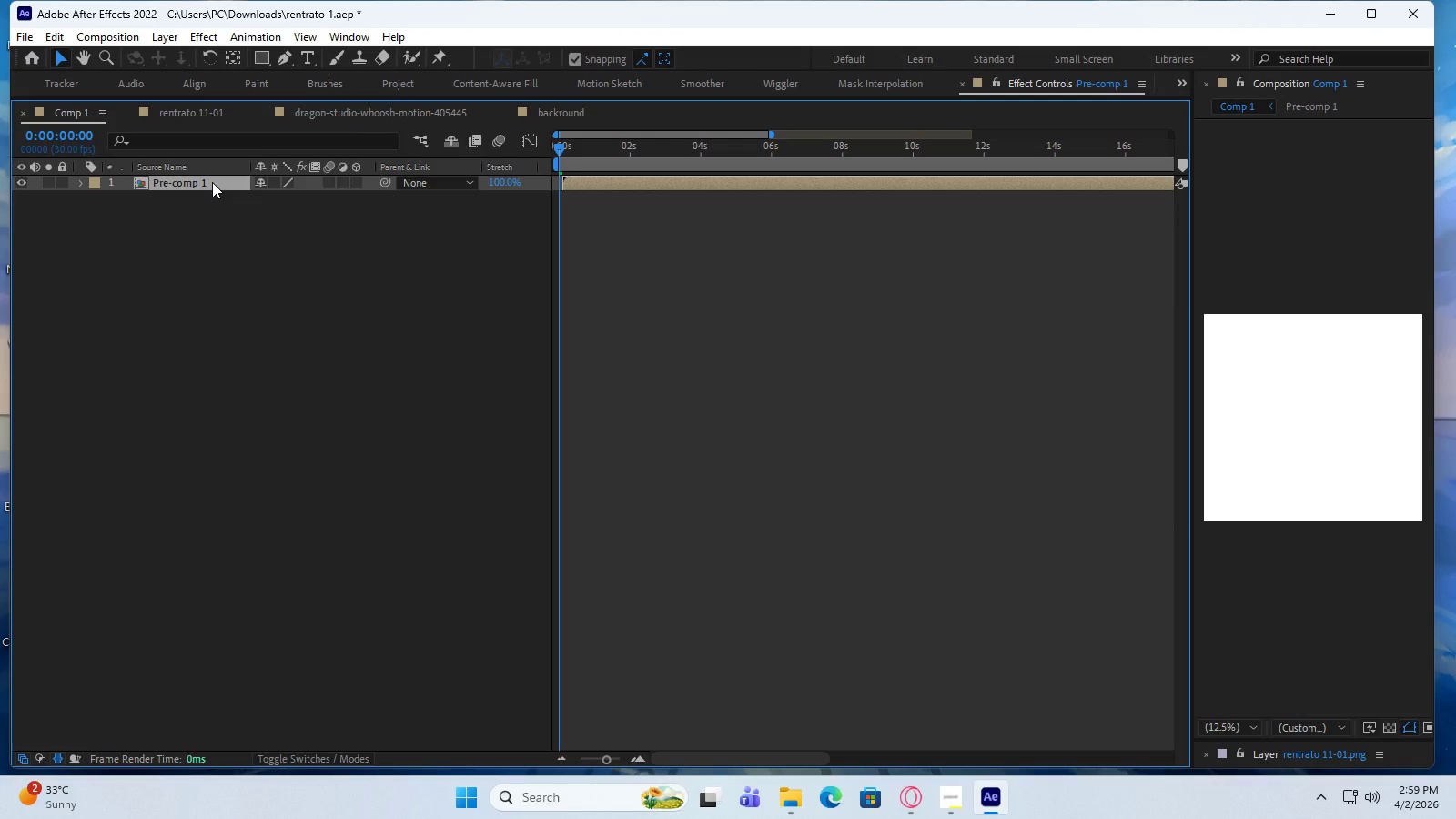 
key(Control+C)
 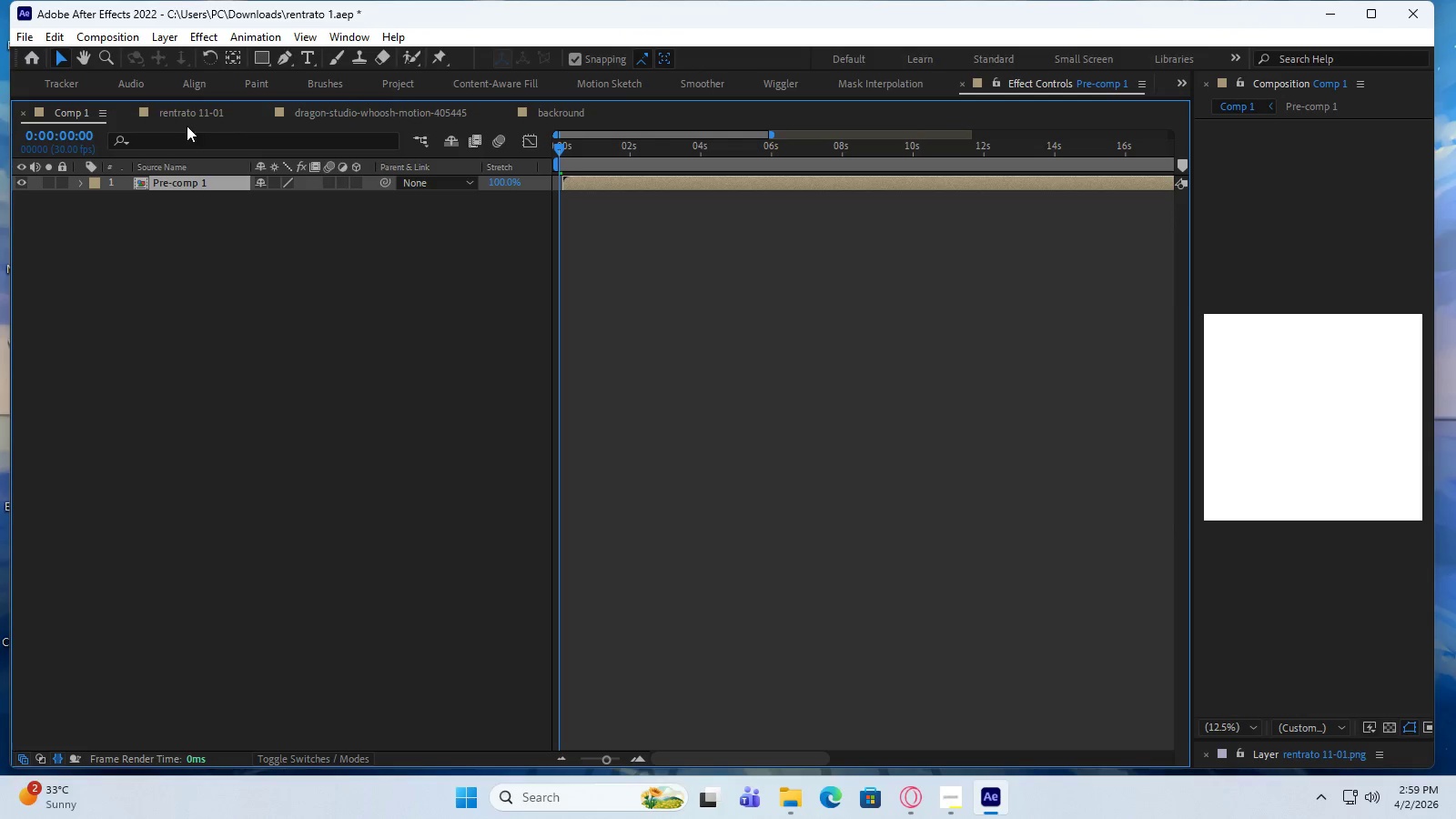 
left_click([187, 111])
 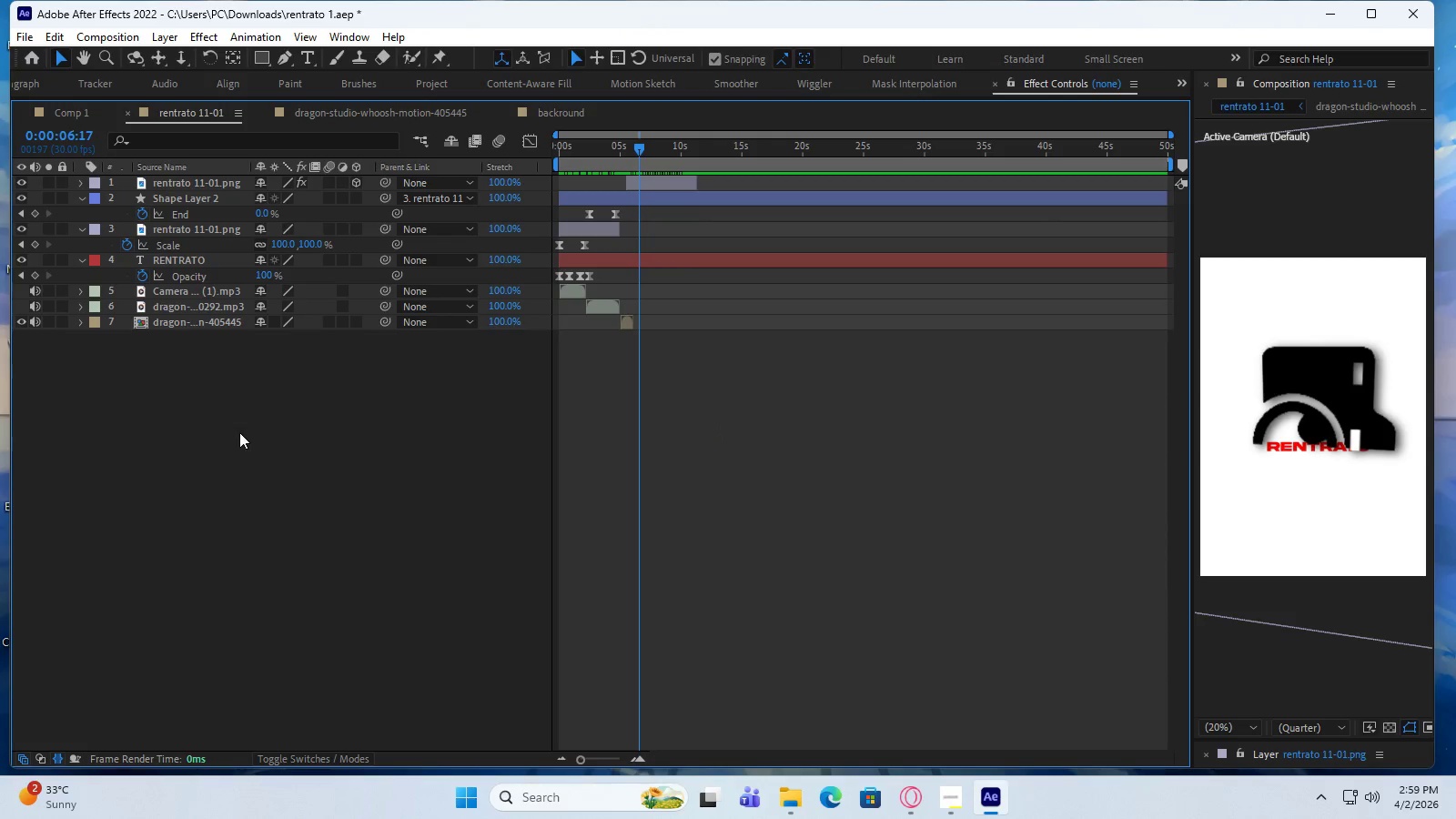 
left_click([234, 432])
 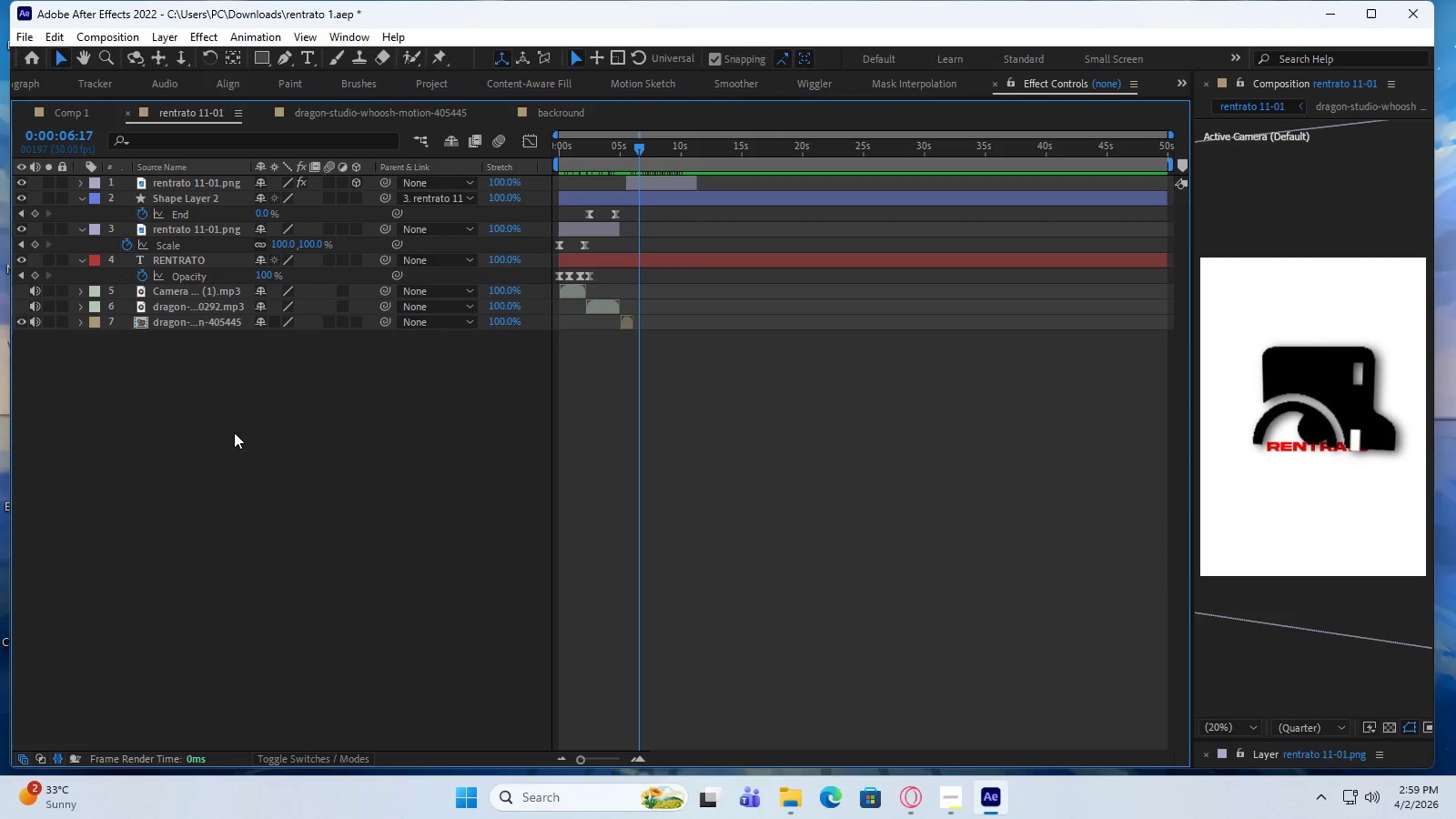 
key(Control+V)
 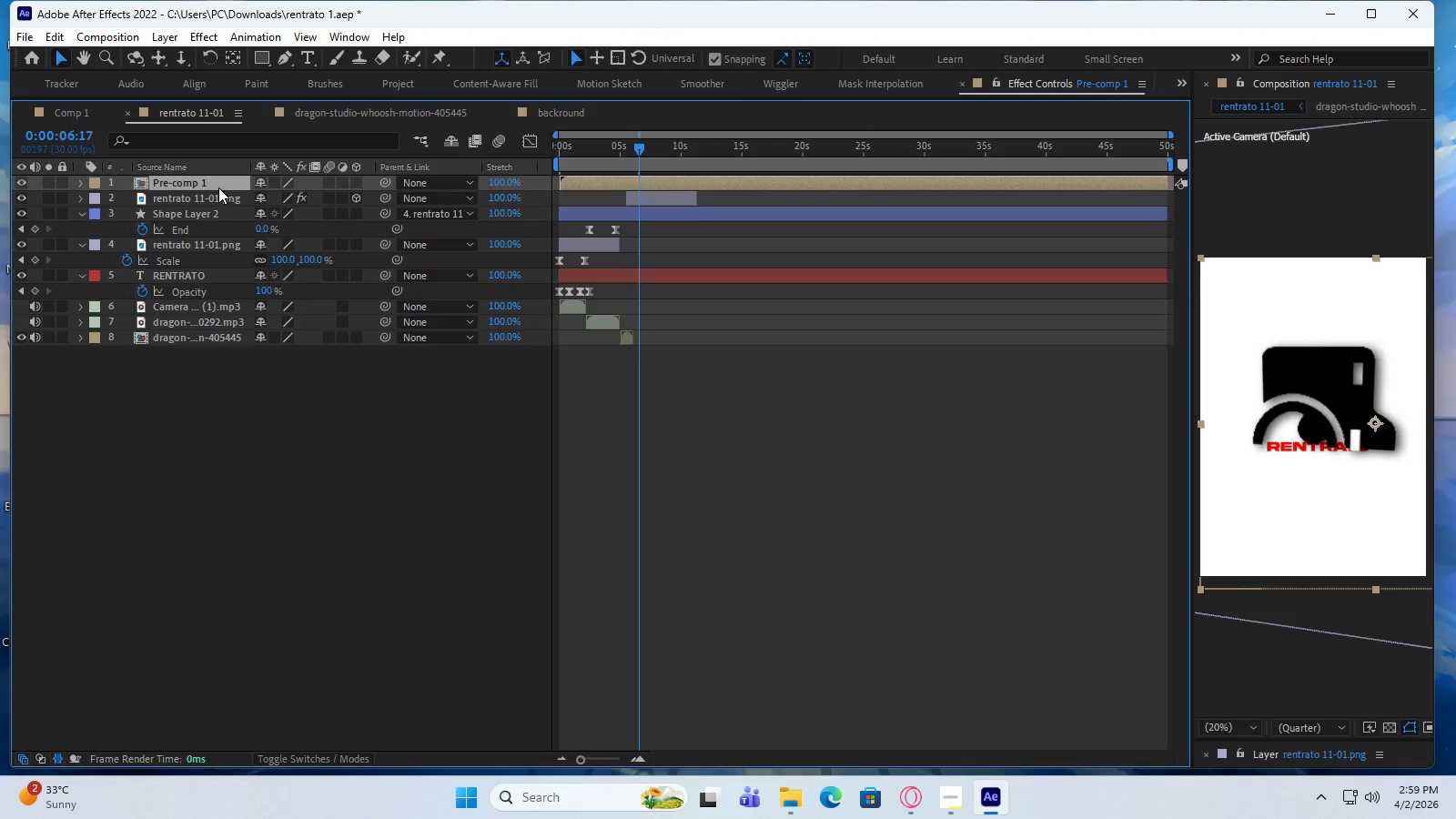 
left_click_drag(start_coordinate=[220, 183], to_coordinate=[218, 353])
 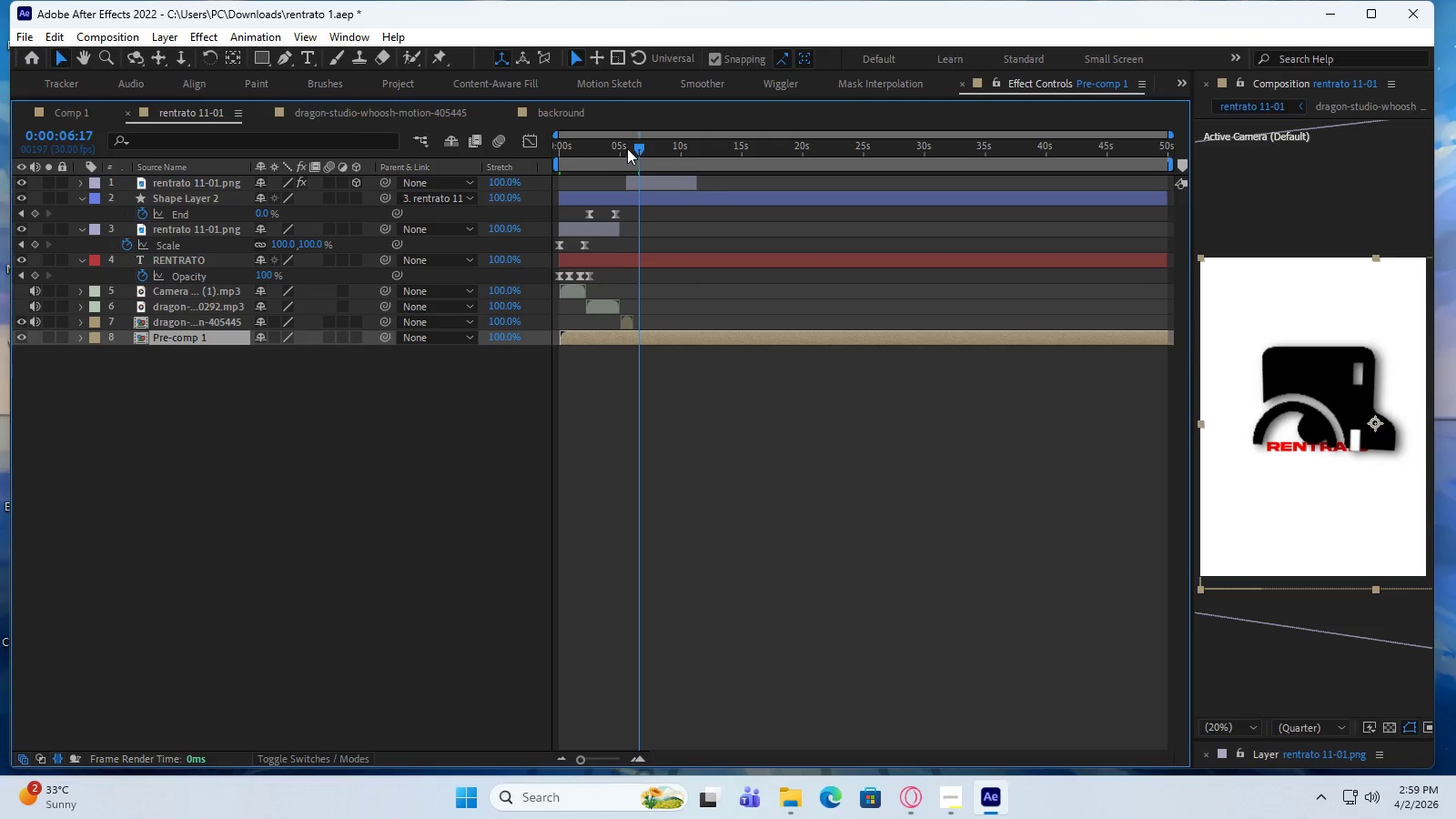 
left_click_drag(start_coordinate=[638, 145], to_coordinate=[527, 158])
 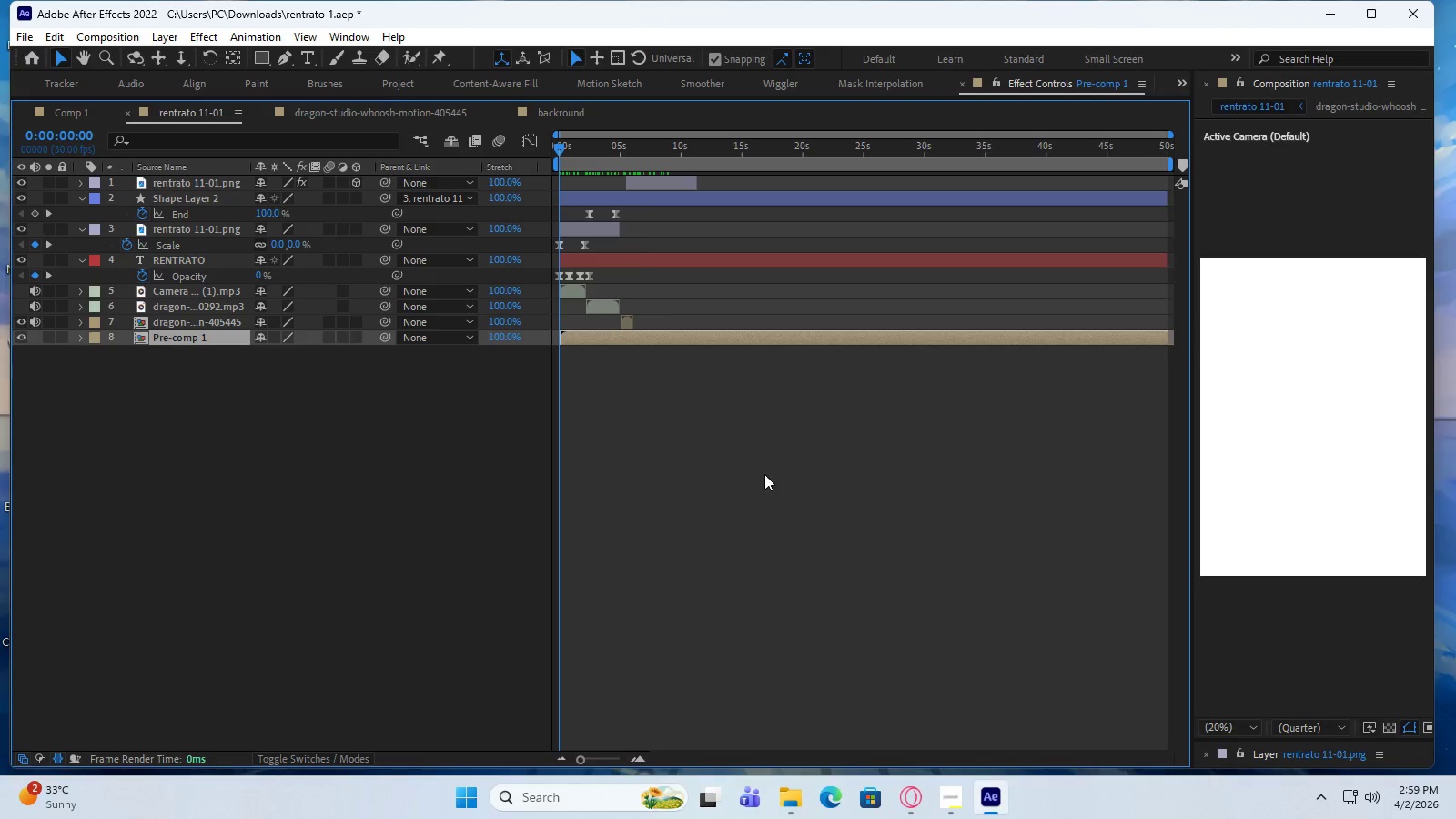 
key(Space)
 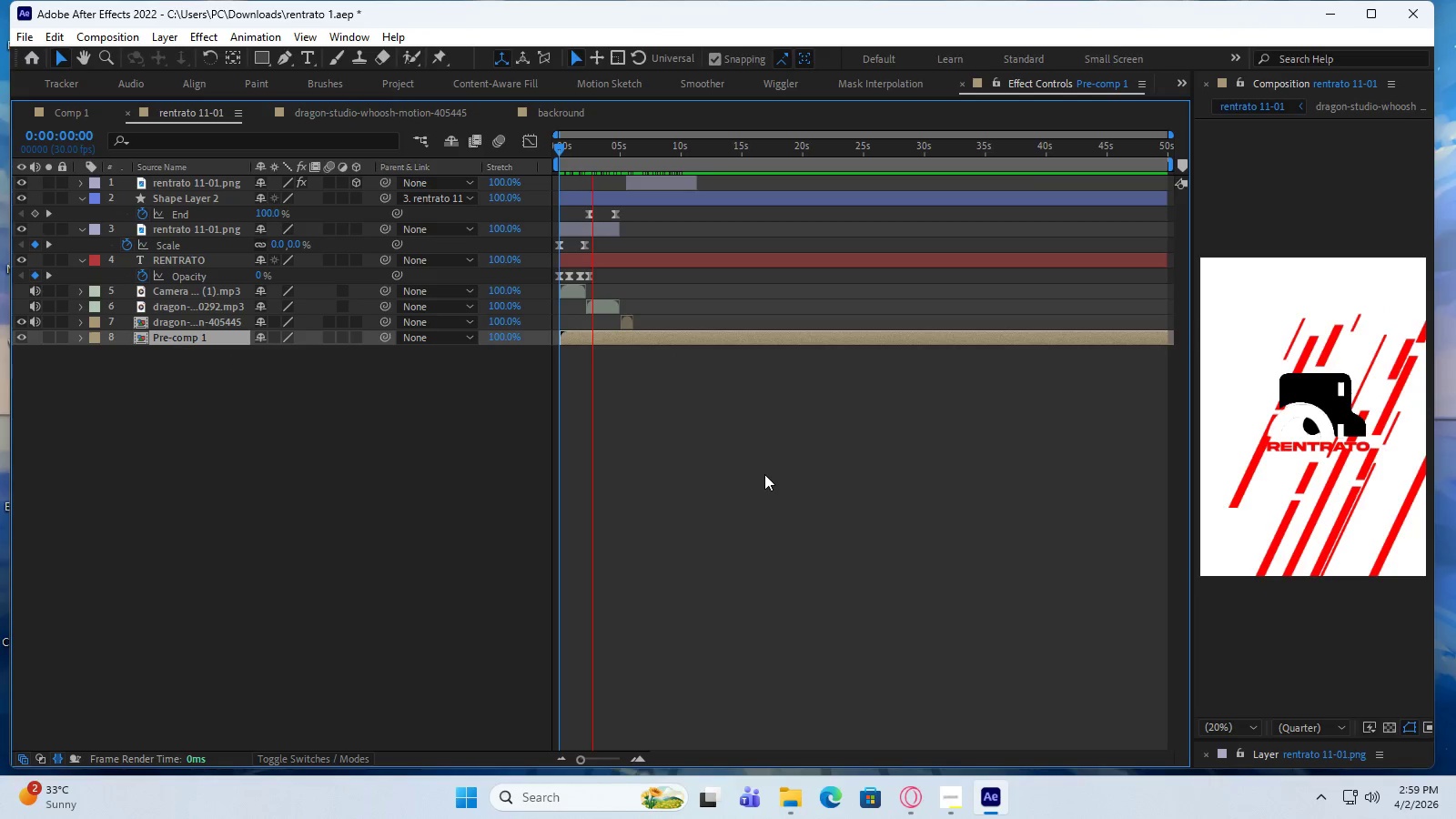 
key(Space)
 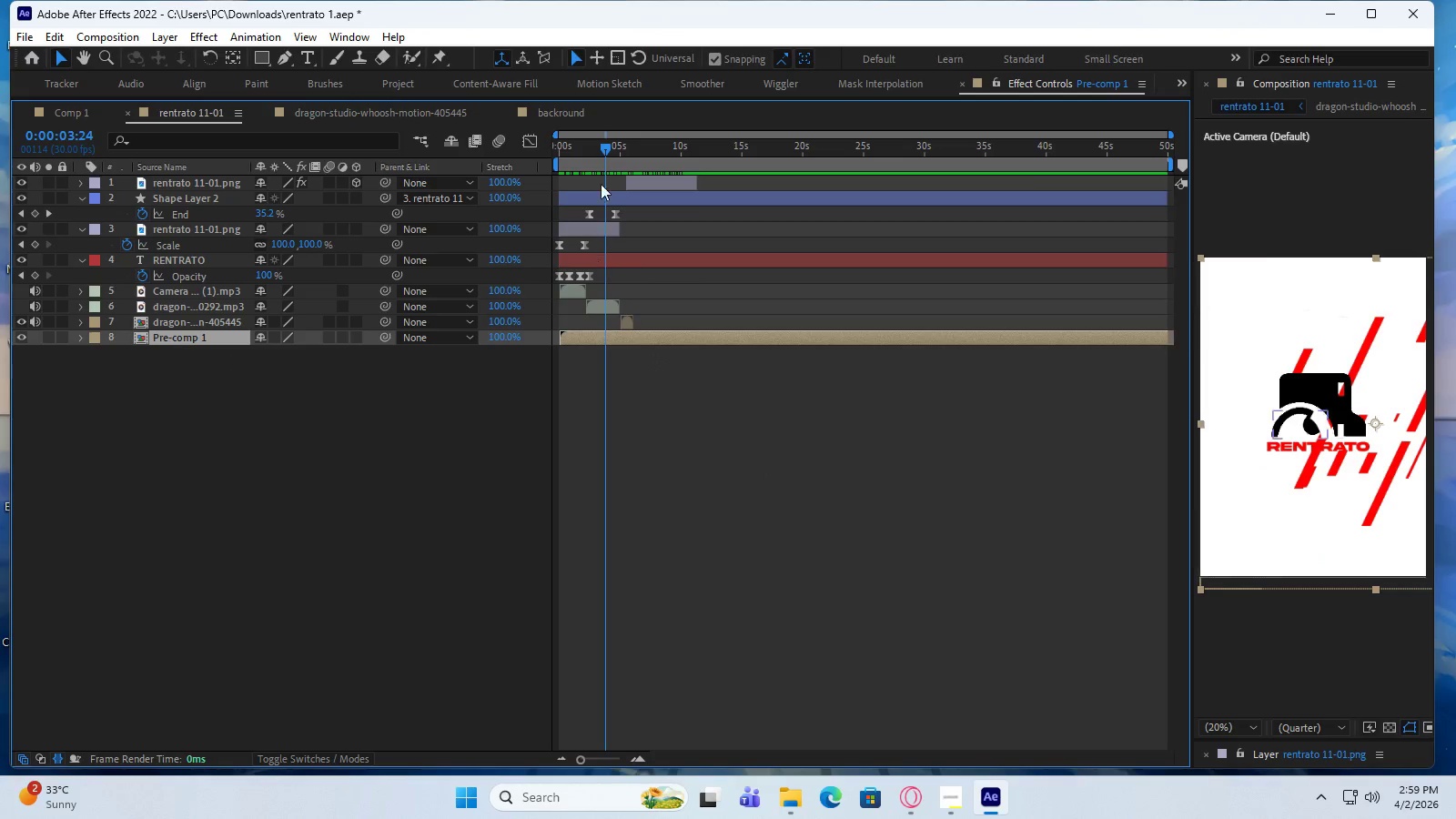 
left_click_drag(start_coordinate=[605, 150], to_coordinate=[641, 206])
 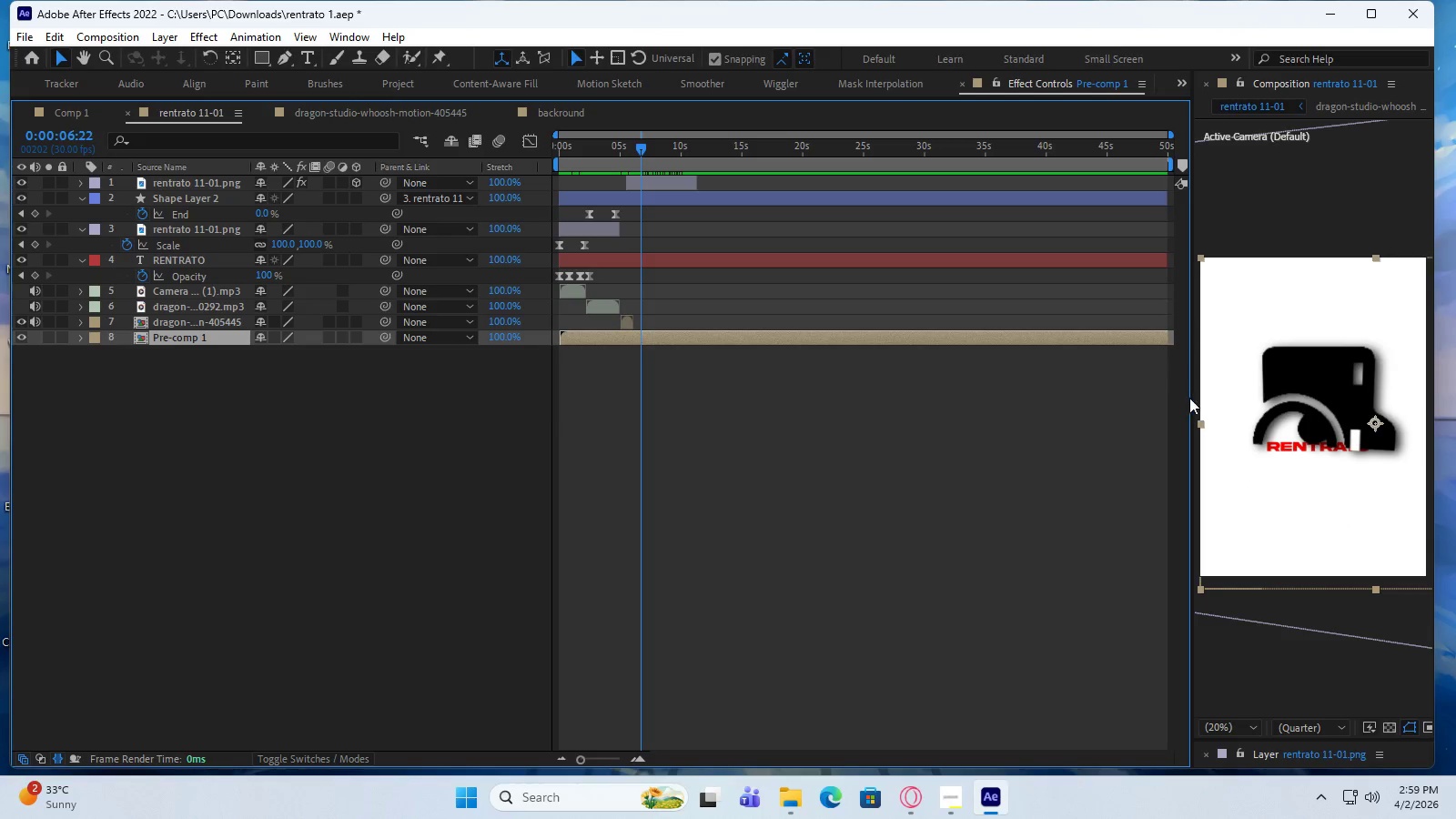 
left_click_drag(start_coordinate=[1190, 397], to_coordinate=[943, 465])
 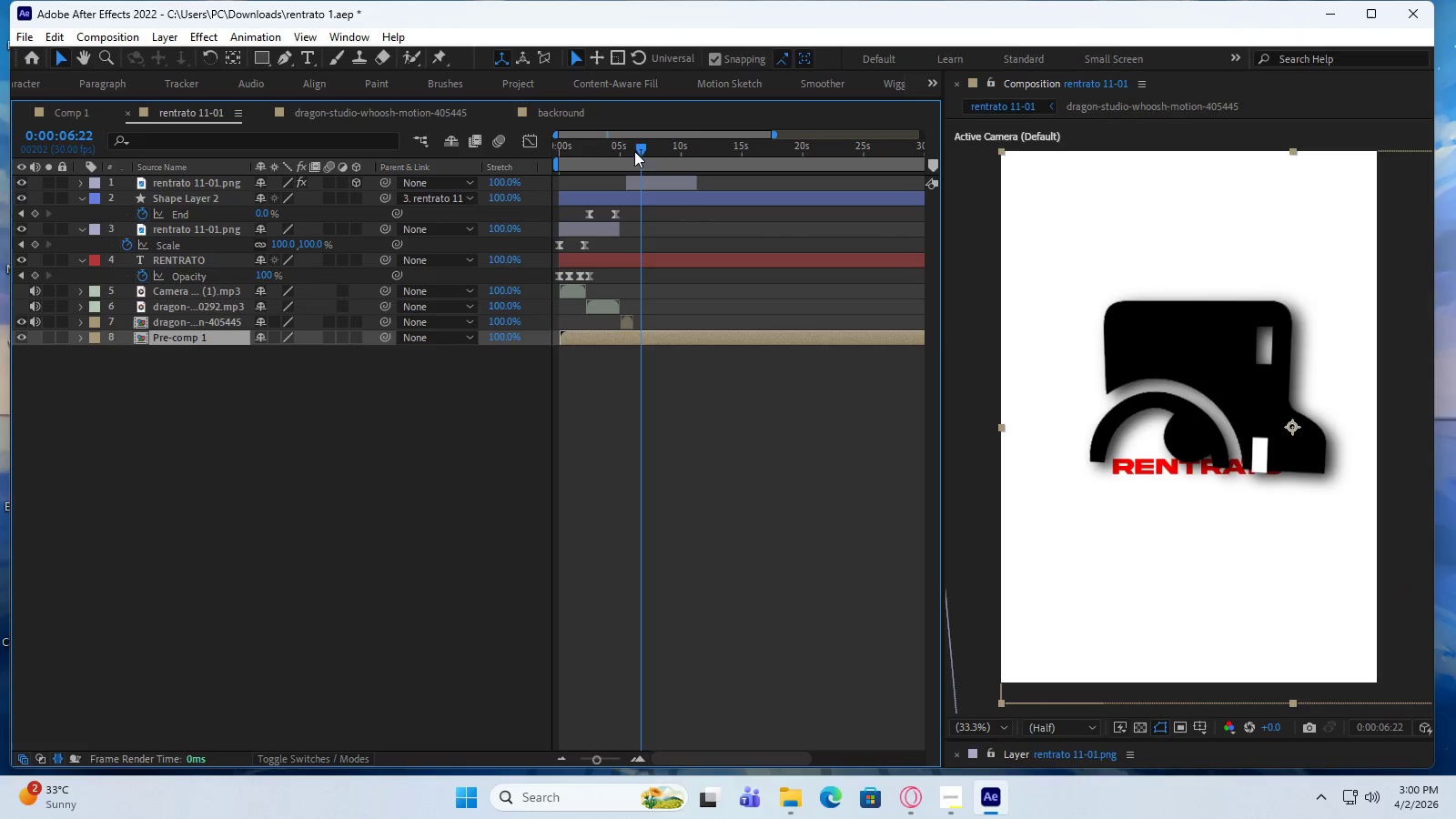 
left_click_drag(start_coordinate=[641, 148], to_coordinate=[514, 166])
 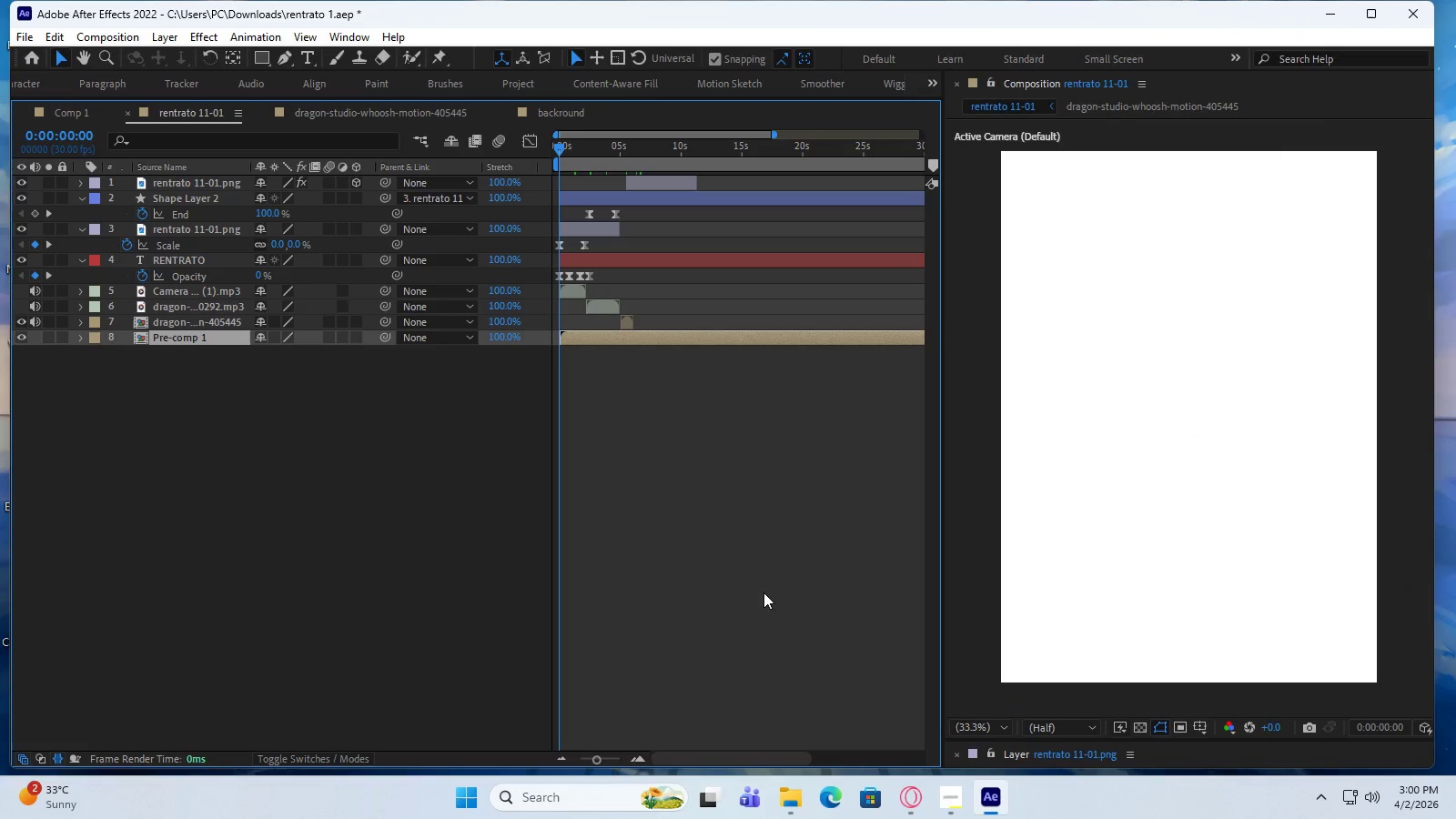 
key(Space)
 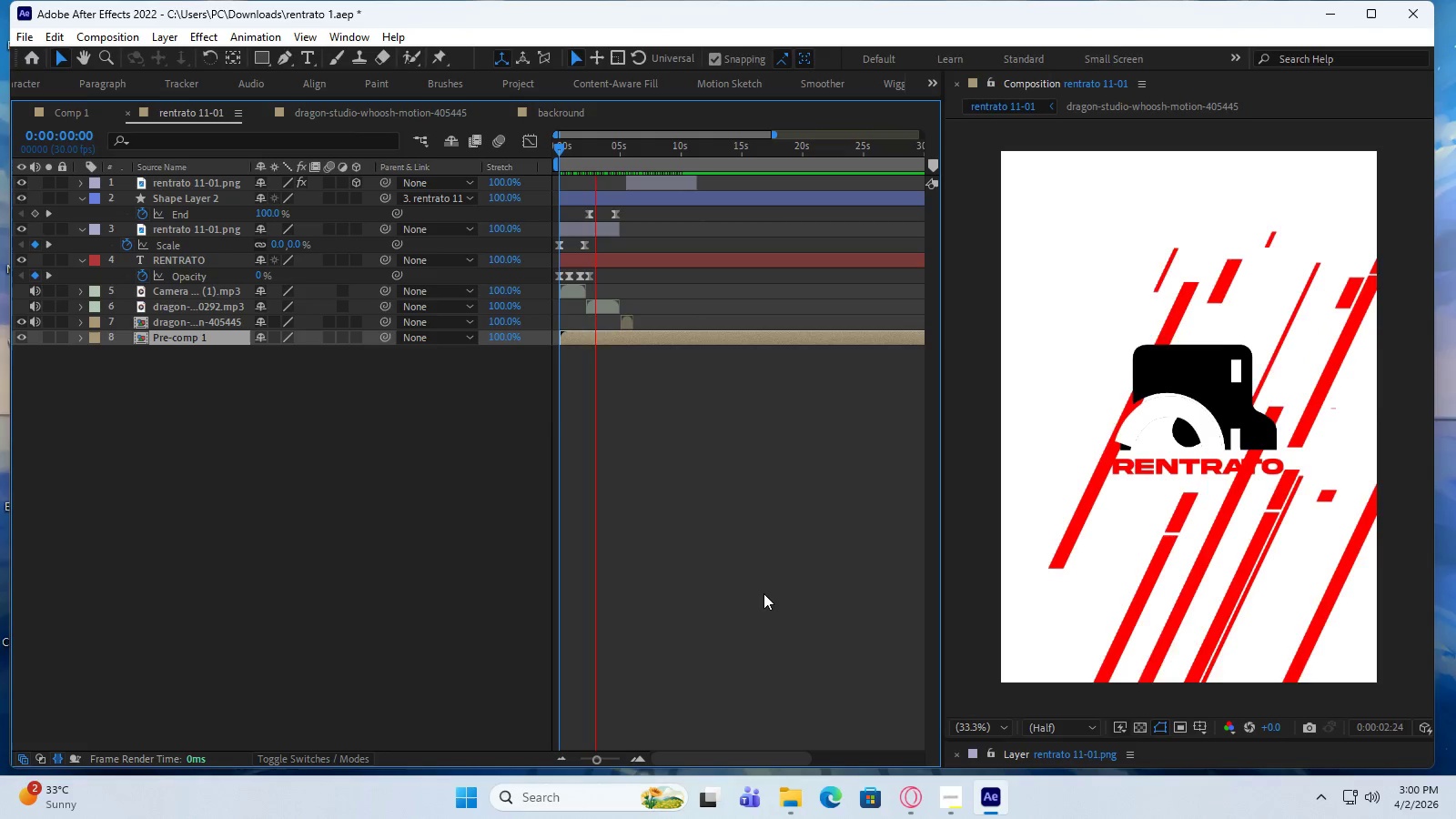 
key(Space)
 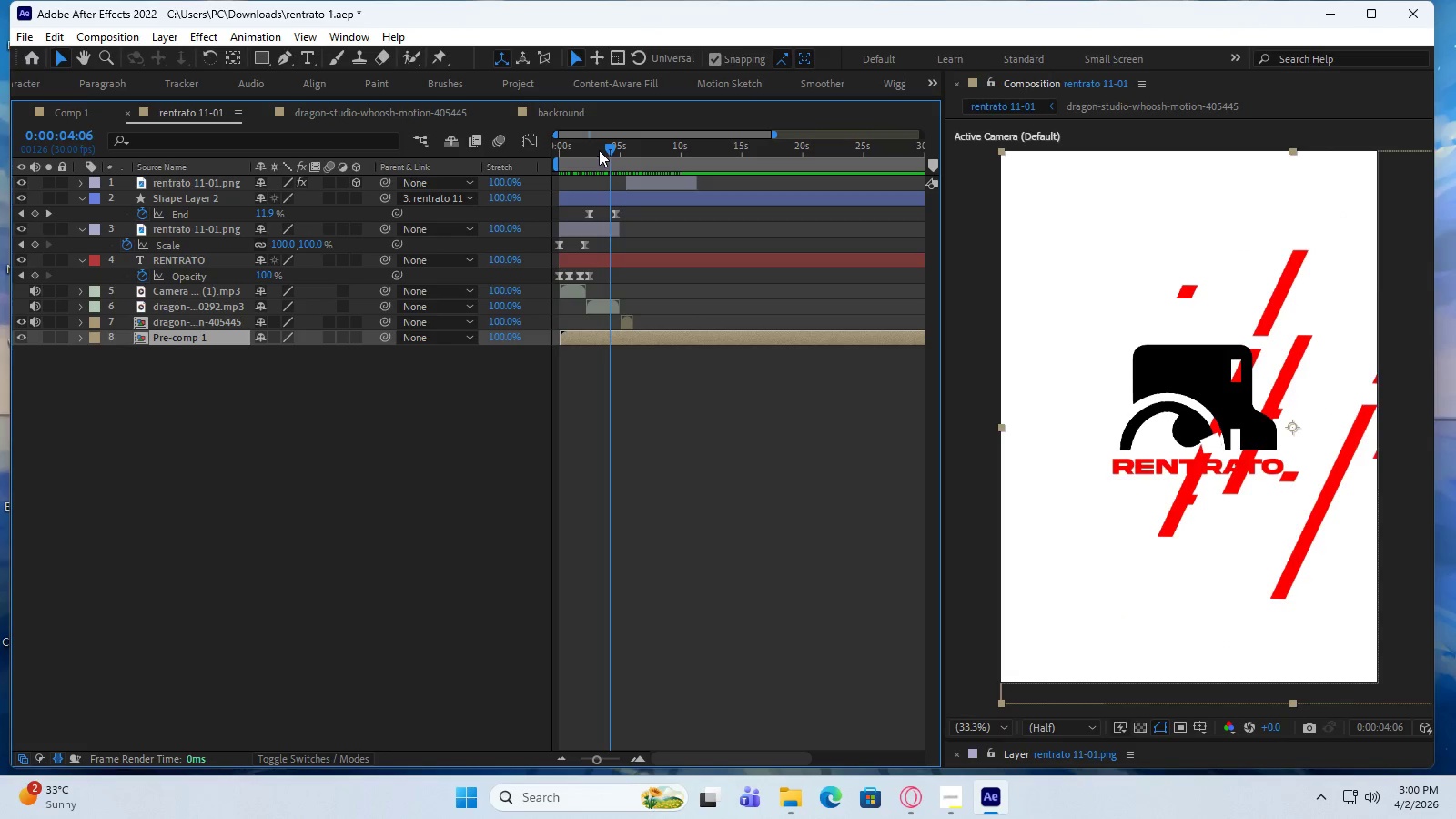 
left_click_drag(start_coordinate=[609, 147], to_coordinate=[490, 184])
 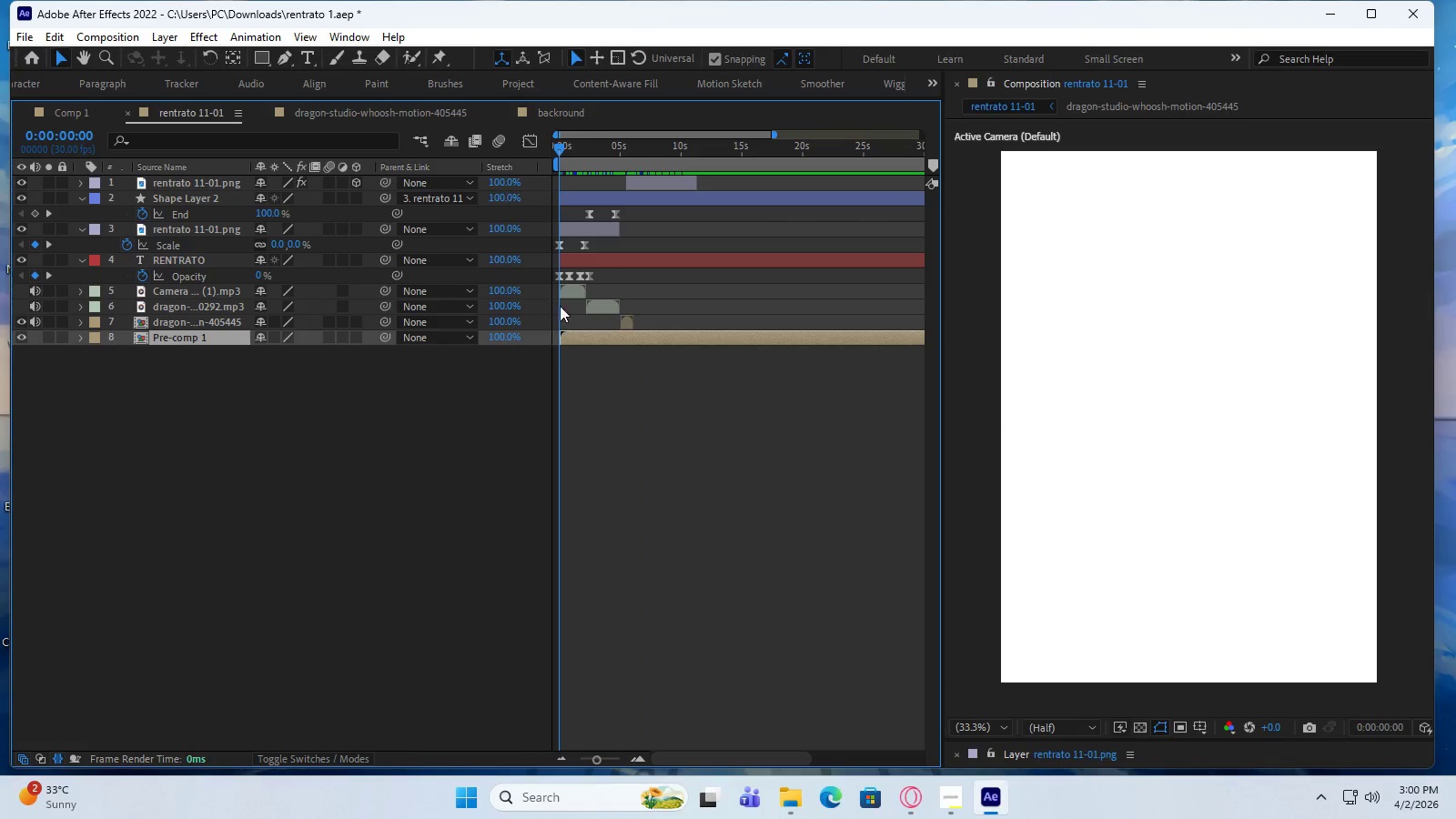 
key(Space)
 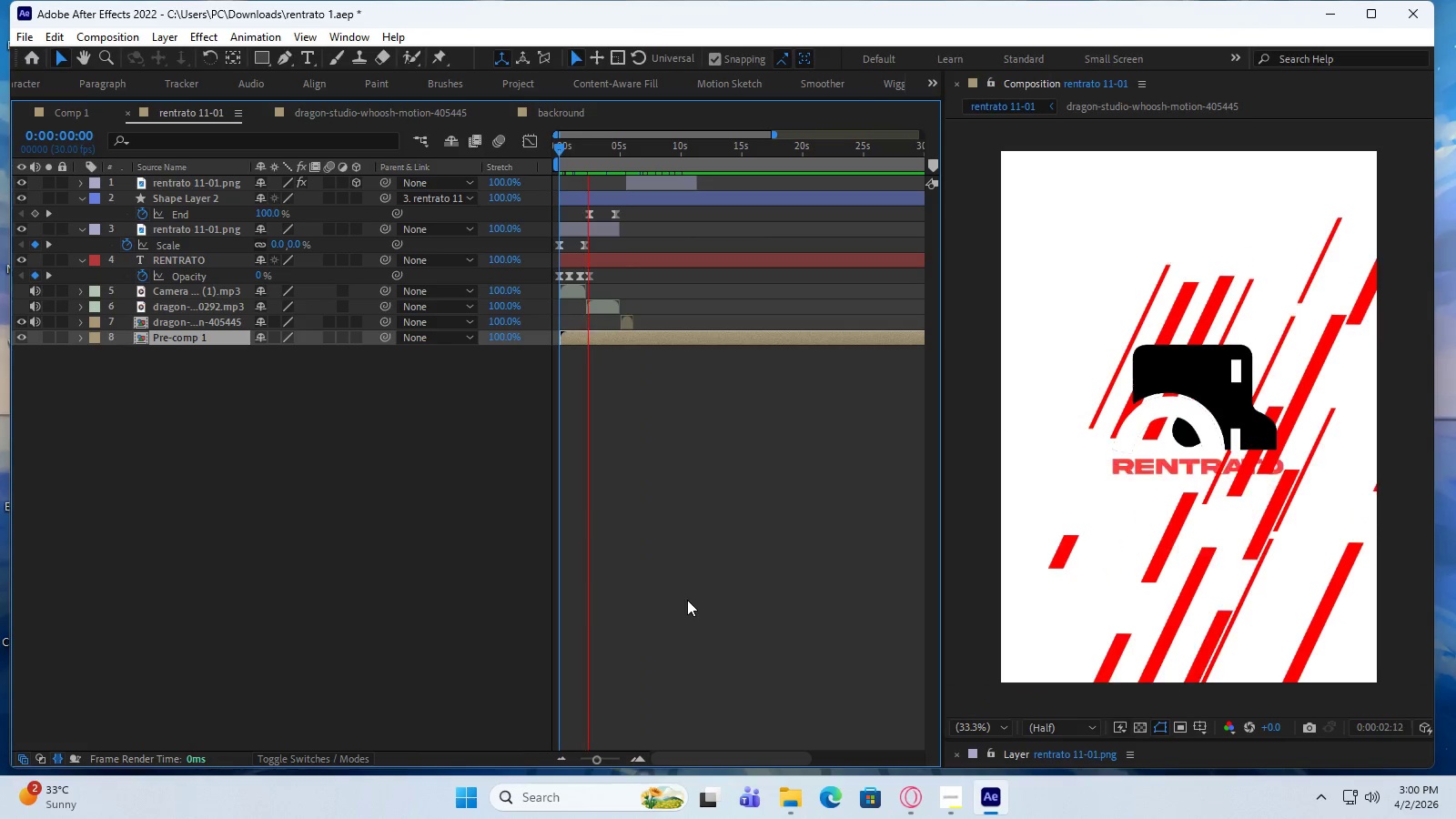 
key(Space)
 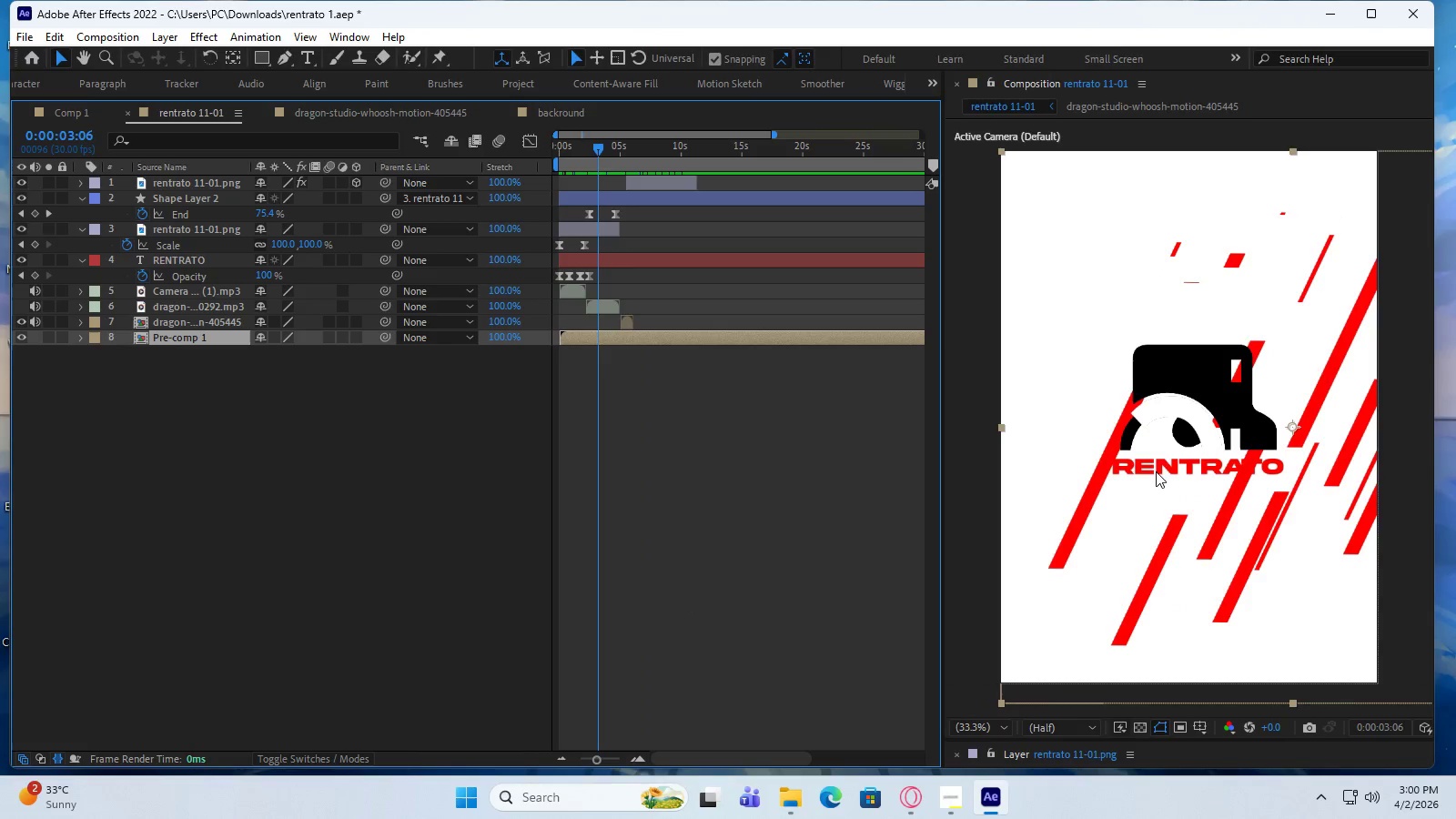 
left_click([1158, 468])
 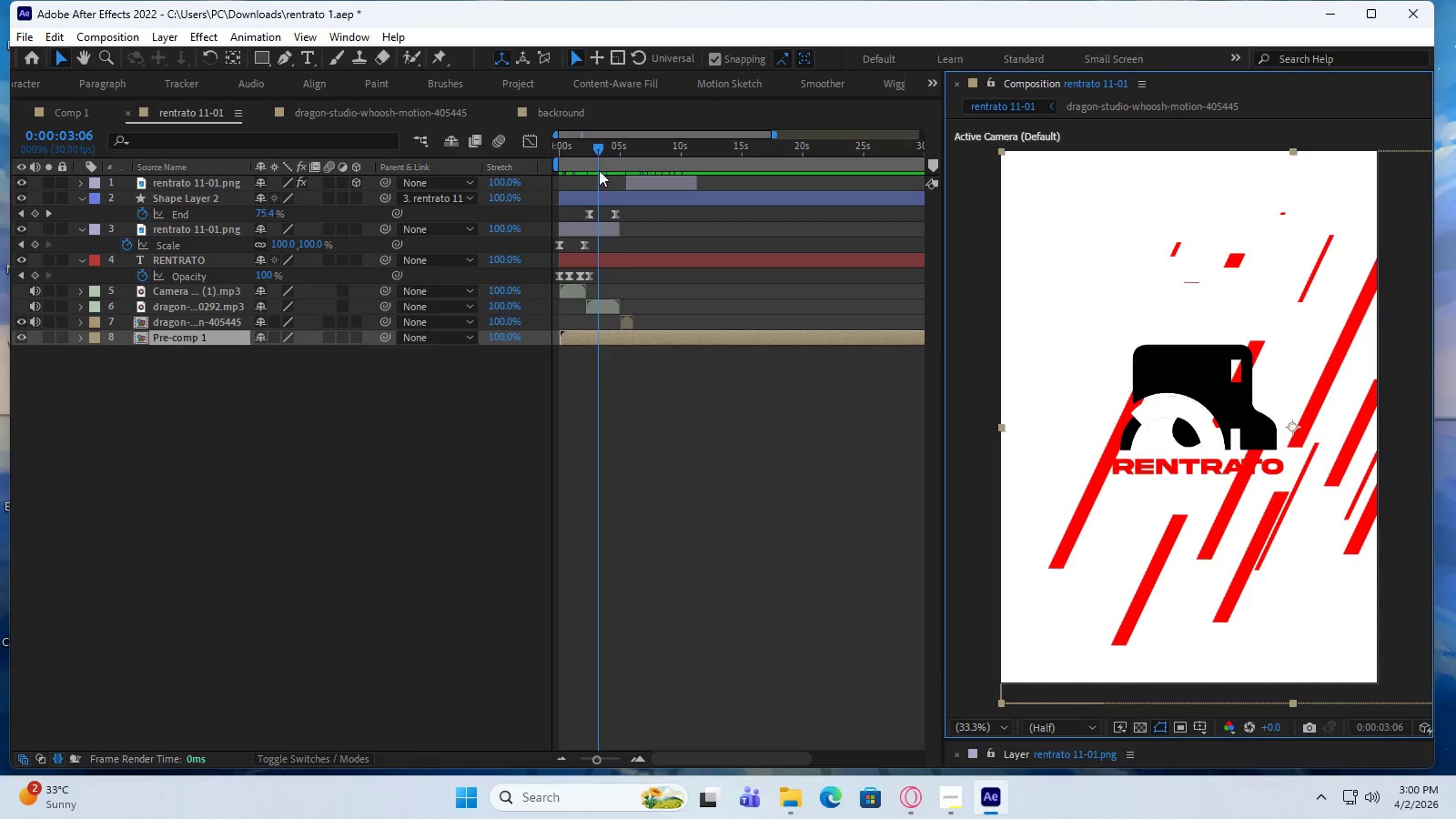 
left_click_drag(start_coordinate=[597, 149], to_coordinate=[691, 220])
 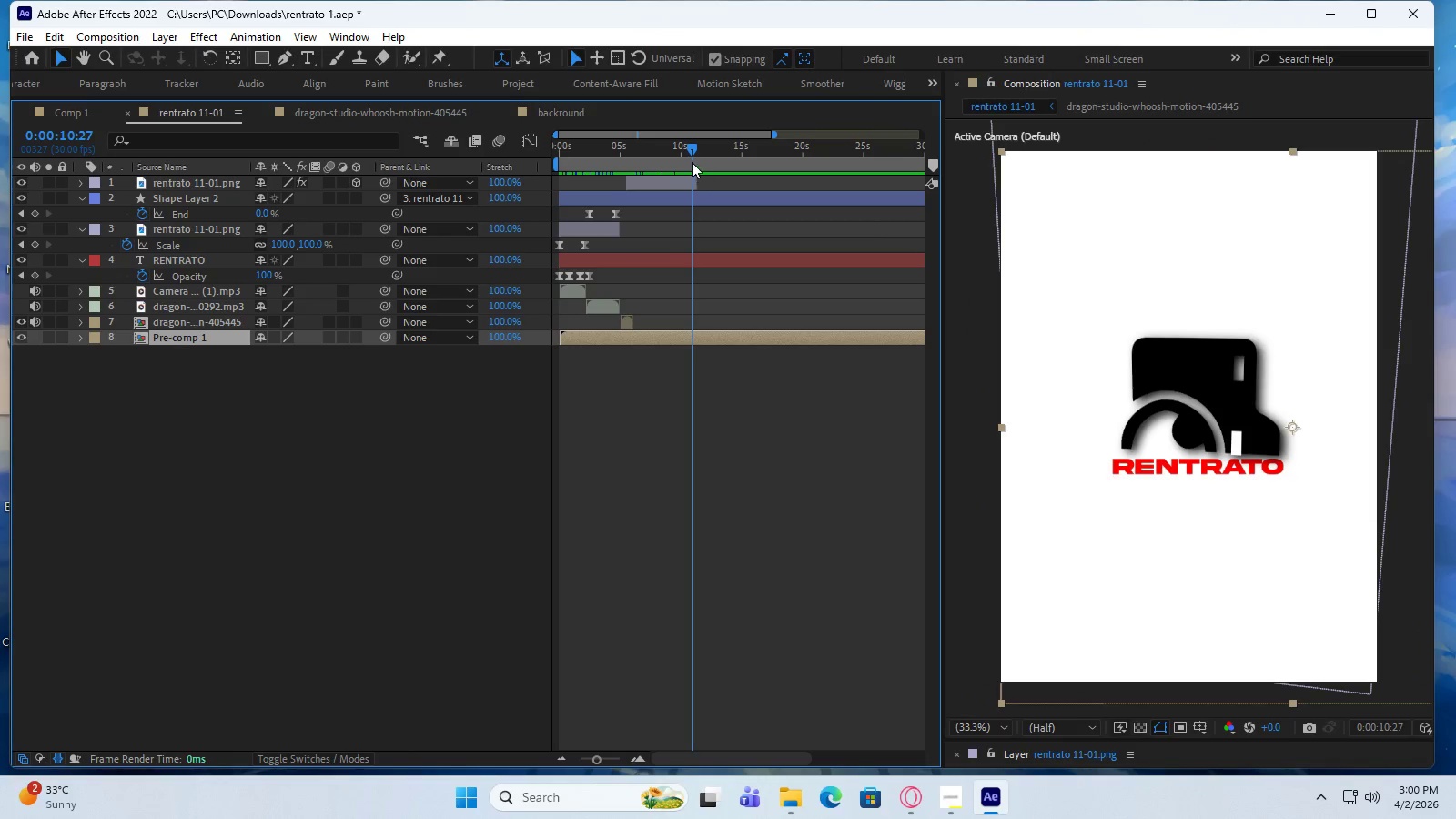 
left_click_drag(start_coordinate=[690, 147], to_coordinate=[695, 149])
 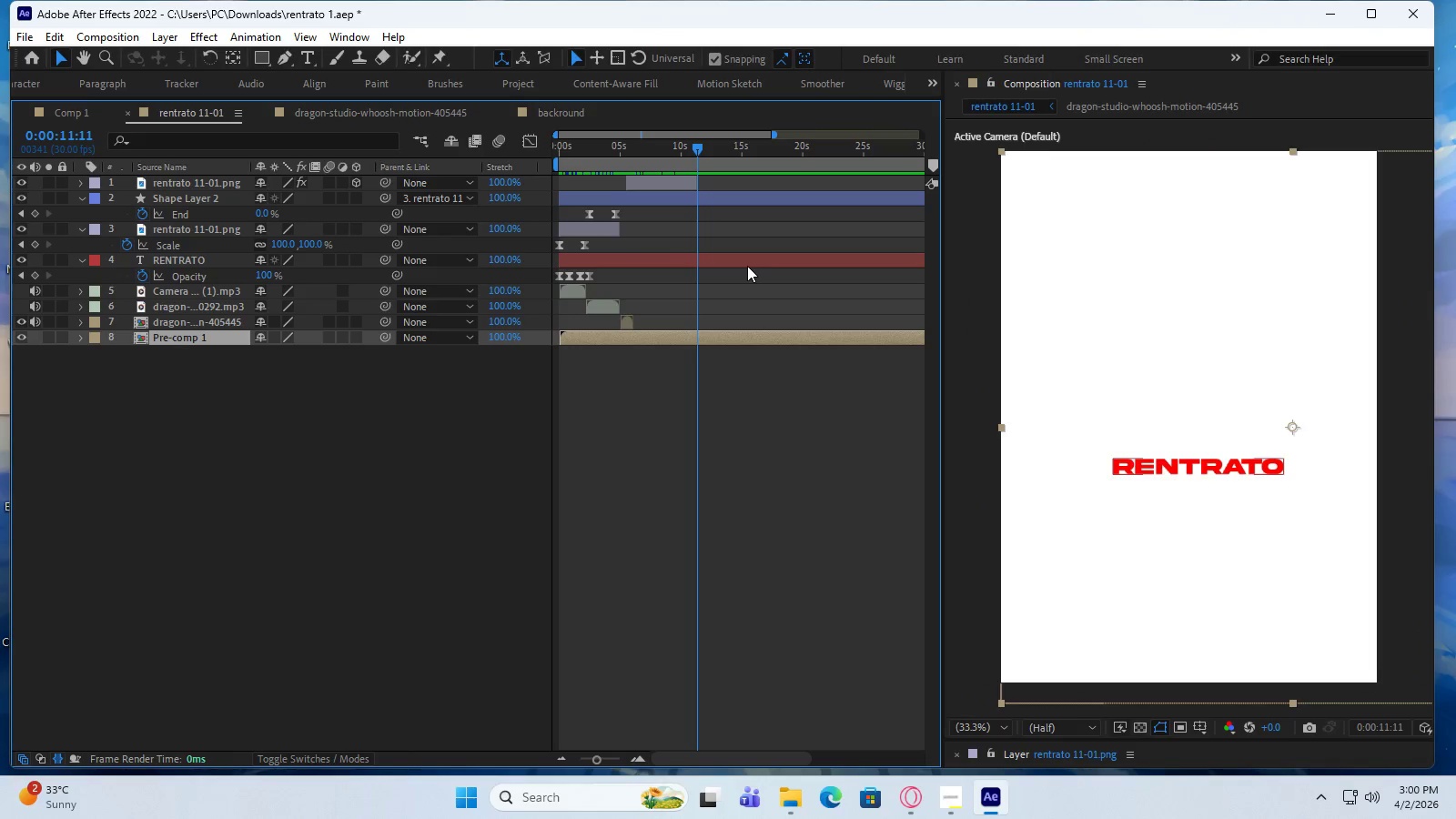 
left_click([747, 259])
 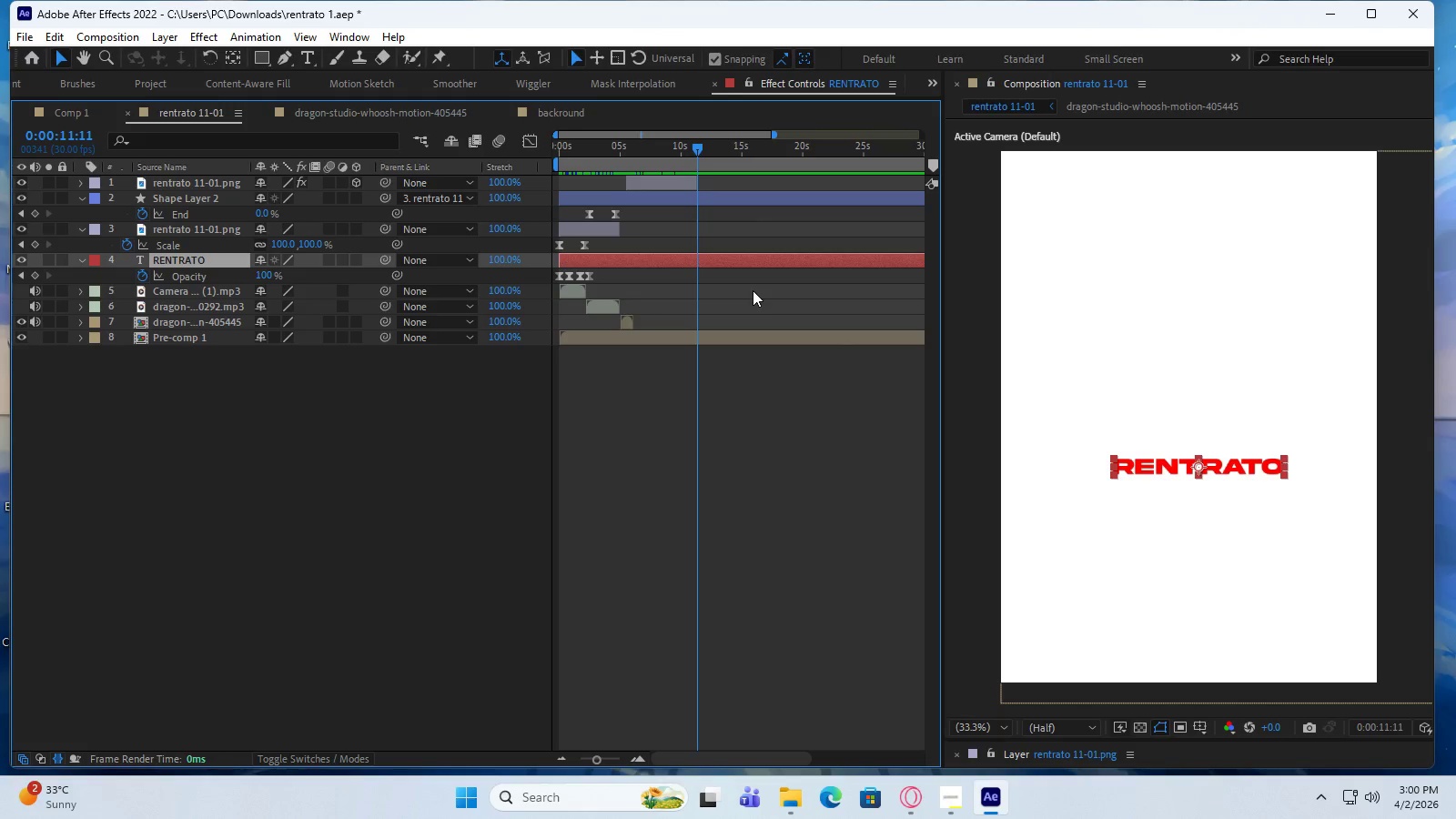 
key(Alt+BracketRight)
 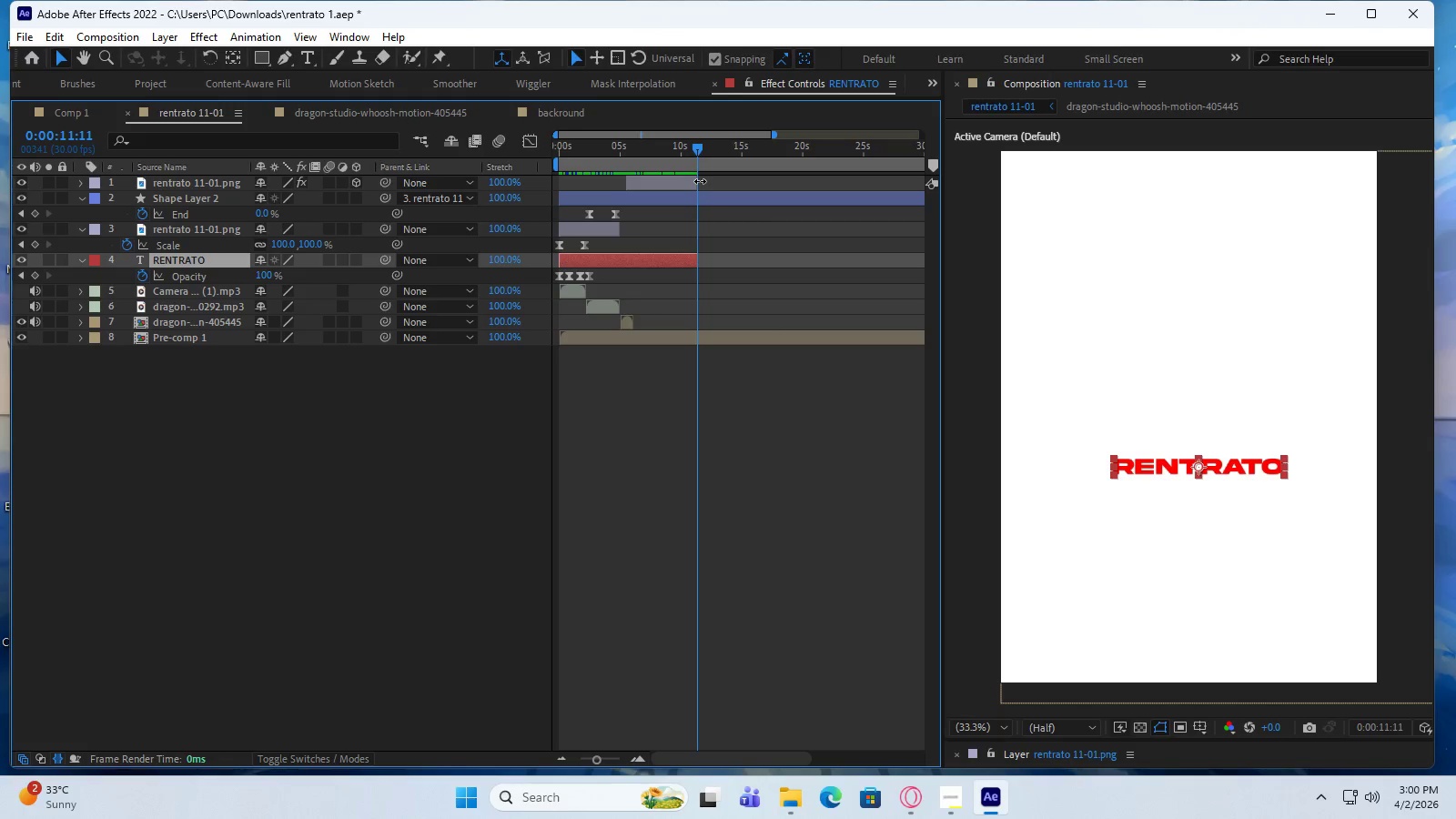 
key(Control+Z)
 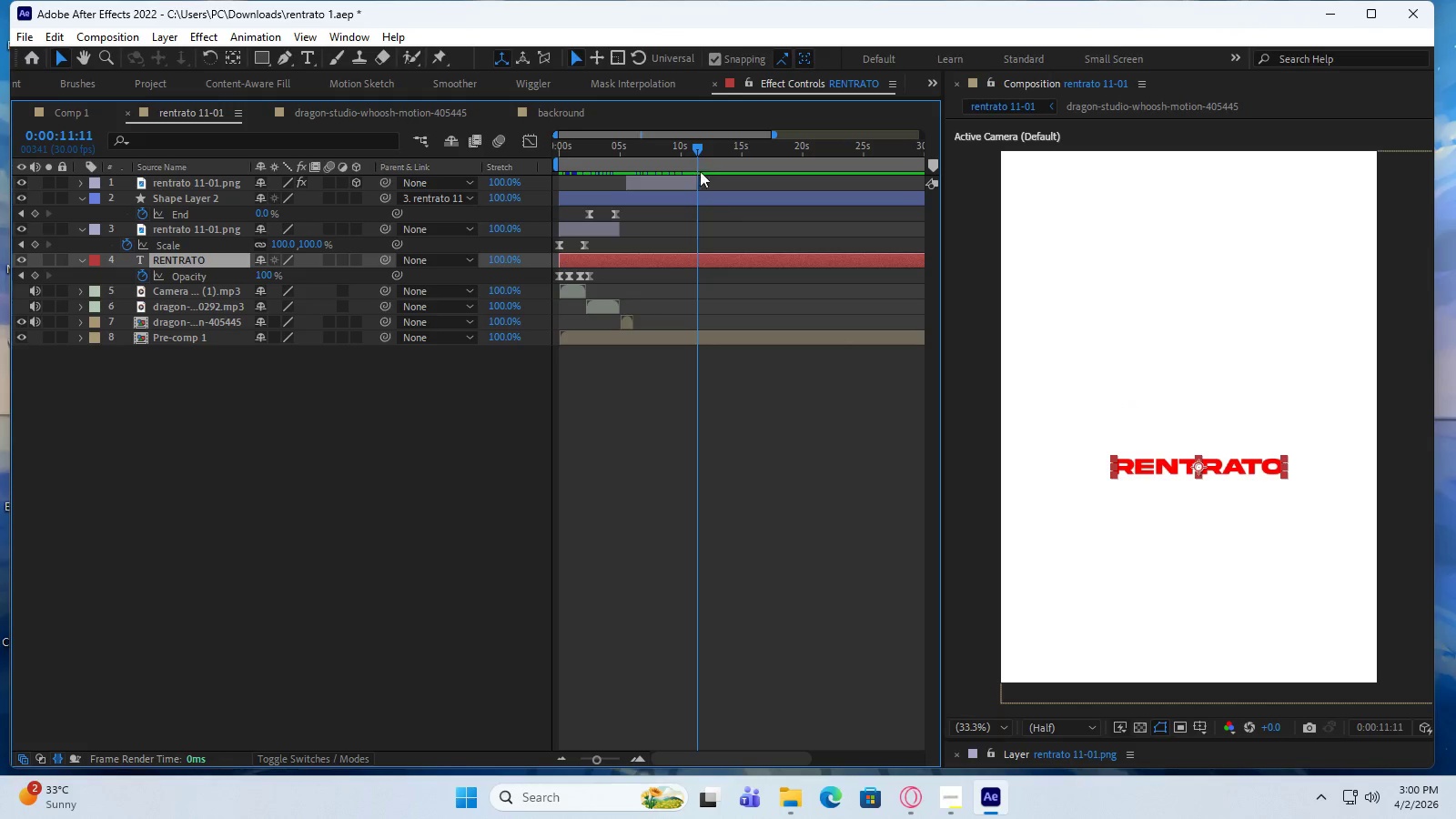 
left_click_drag(start_coordinate=[695, 148], to_coordinate=[691, 186])
 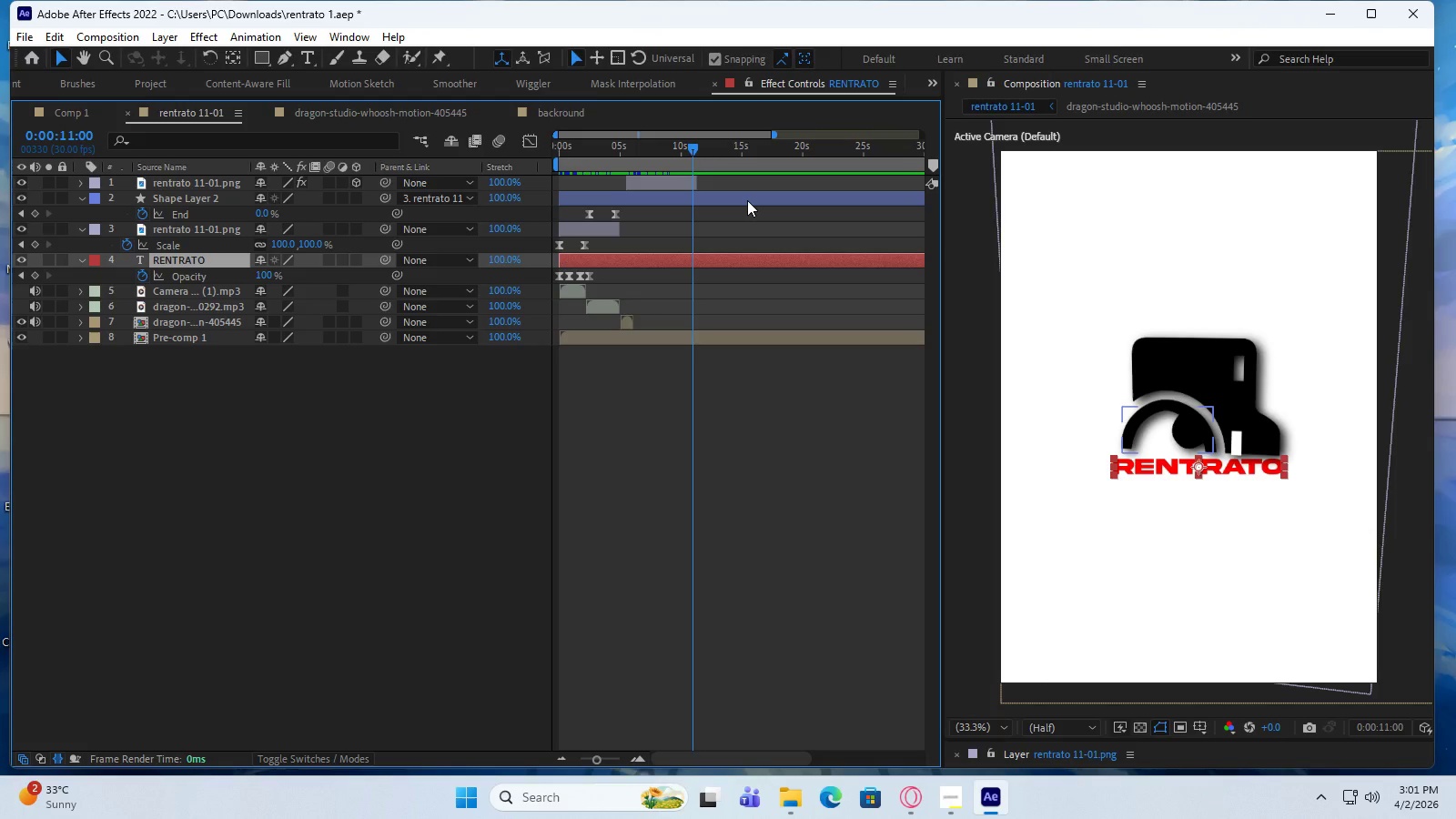 
wait(7.19)
 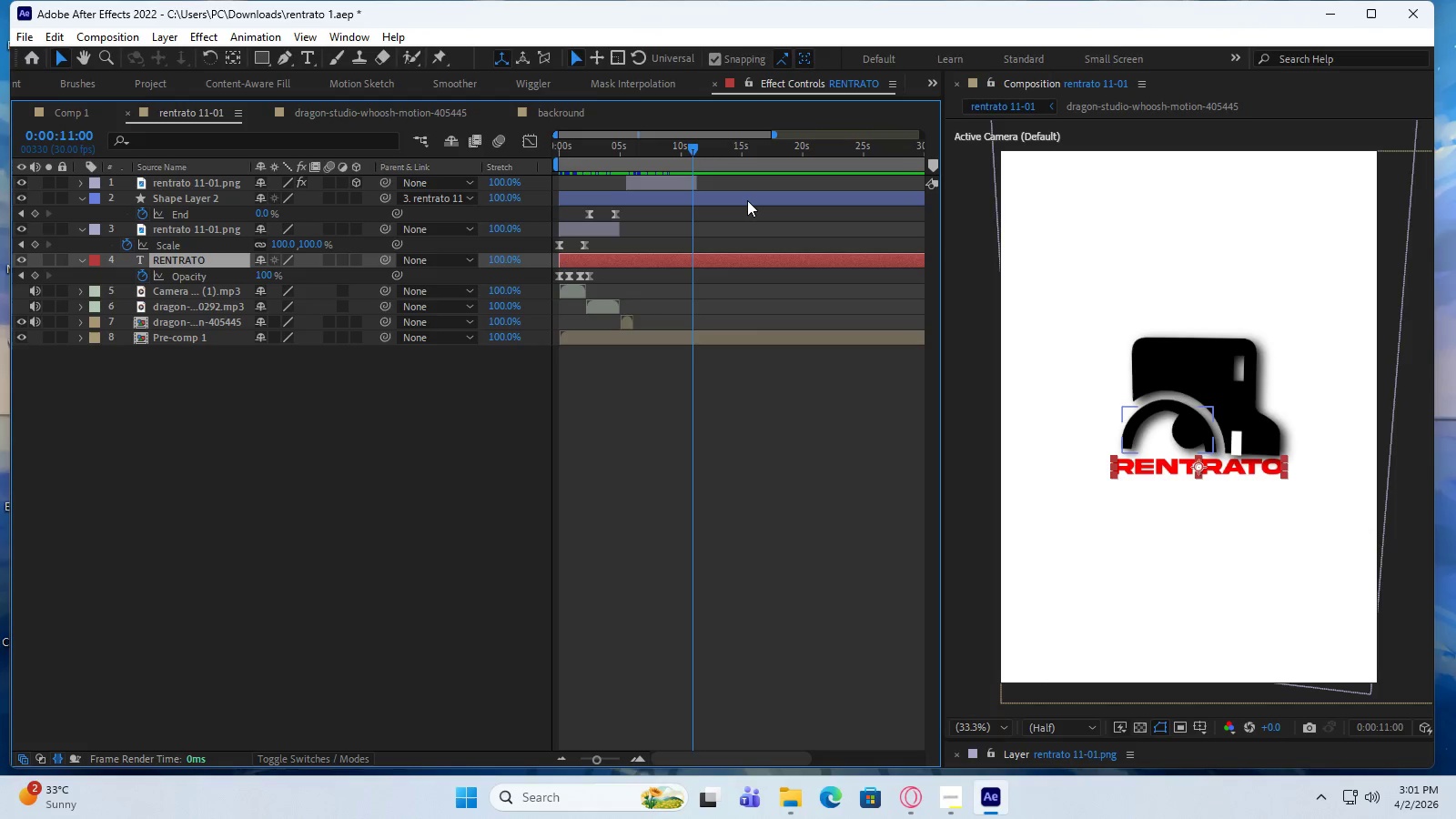 
hold_key(key=ControlLeft, duration=1.5)
 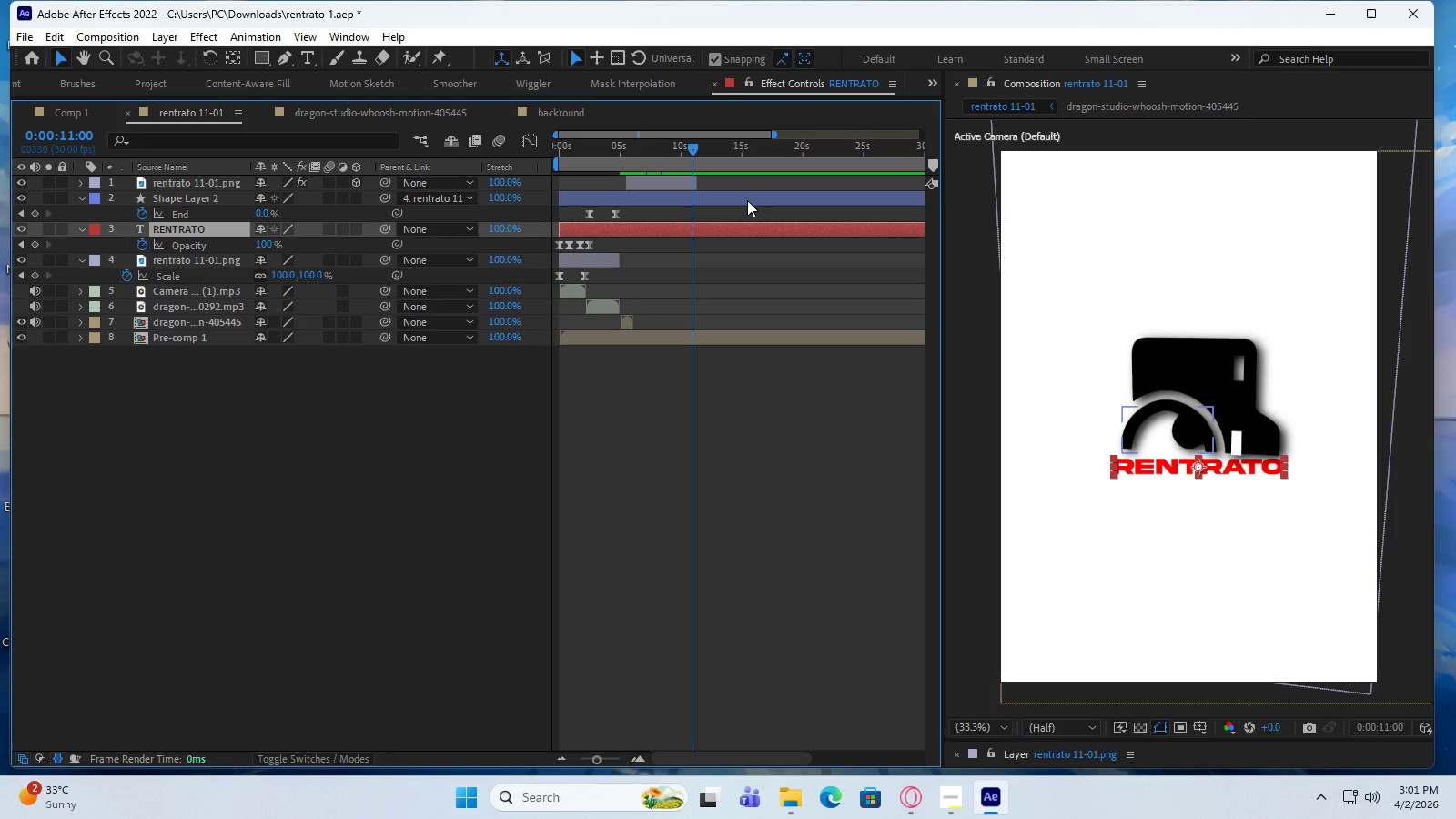 
key(Control+BracketRight)
 